 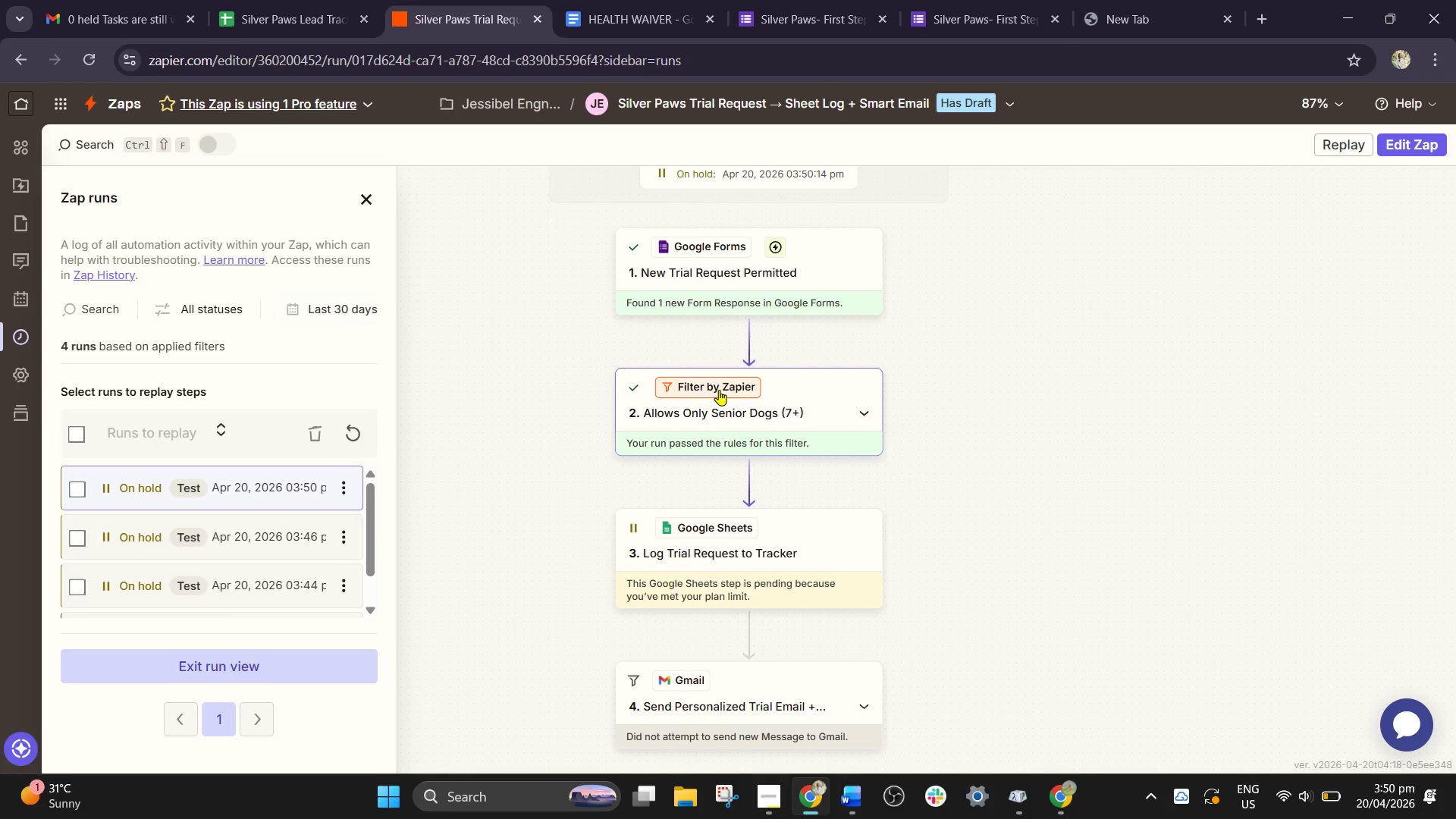 
scroll: coordinate [721, 392], scroll_direction: none, amount: 0.0
 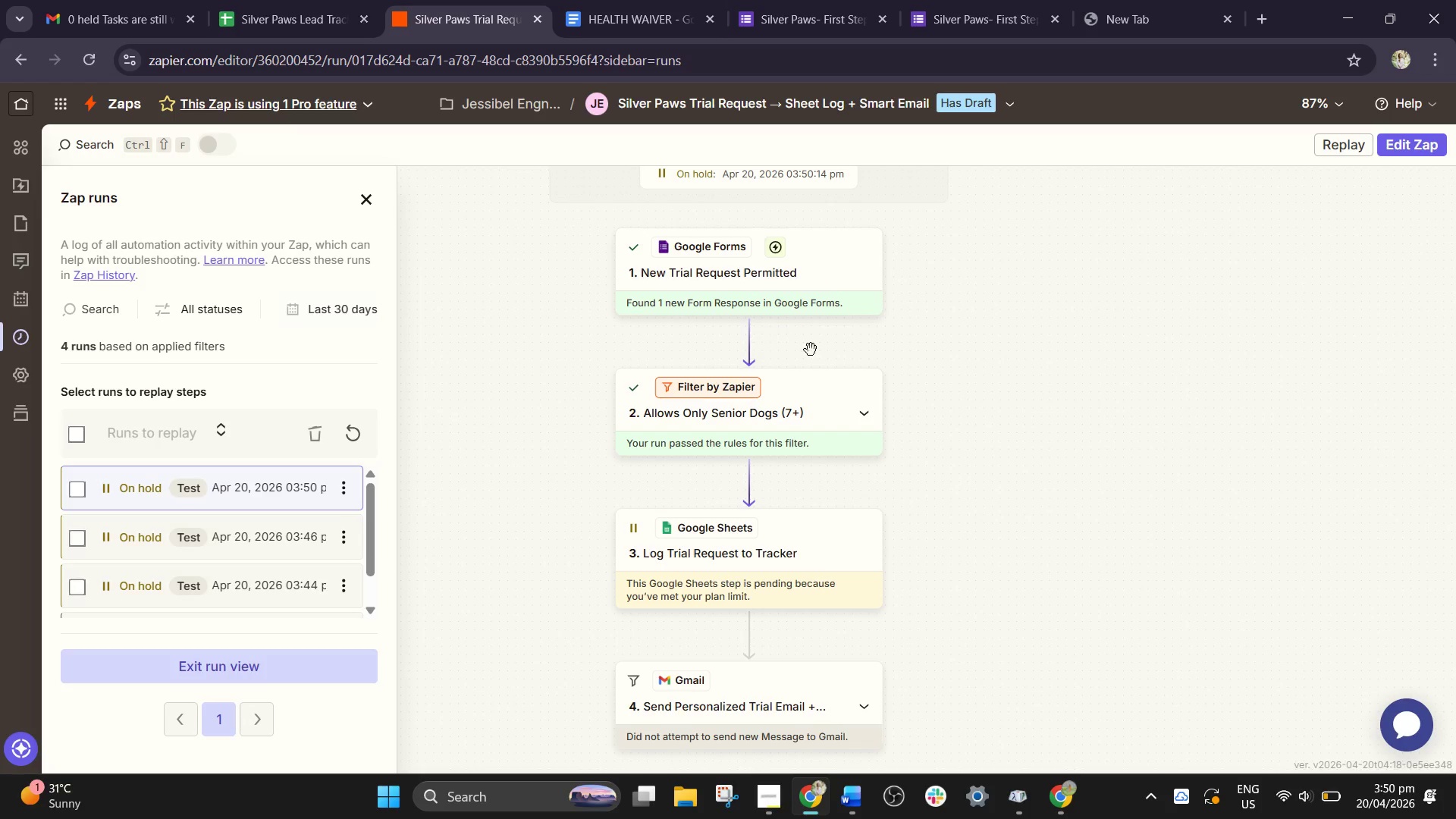 
wait(5.81)
 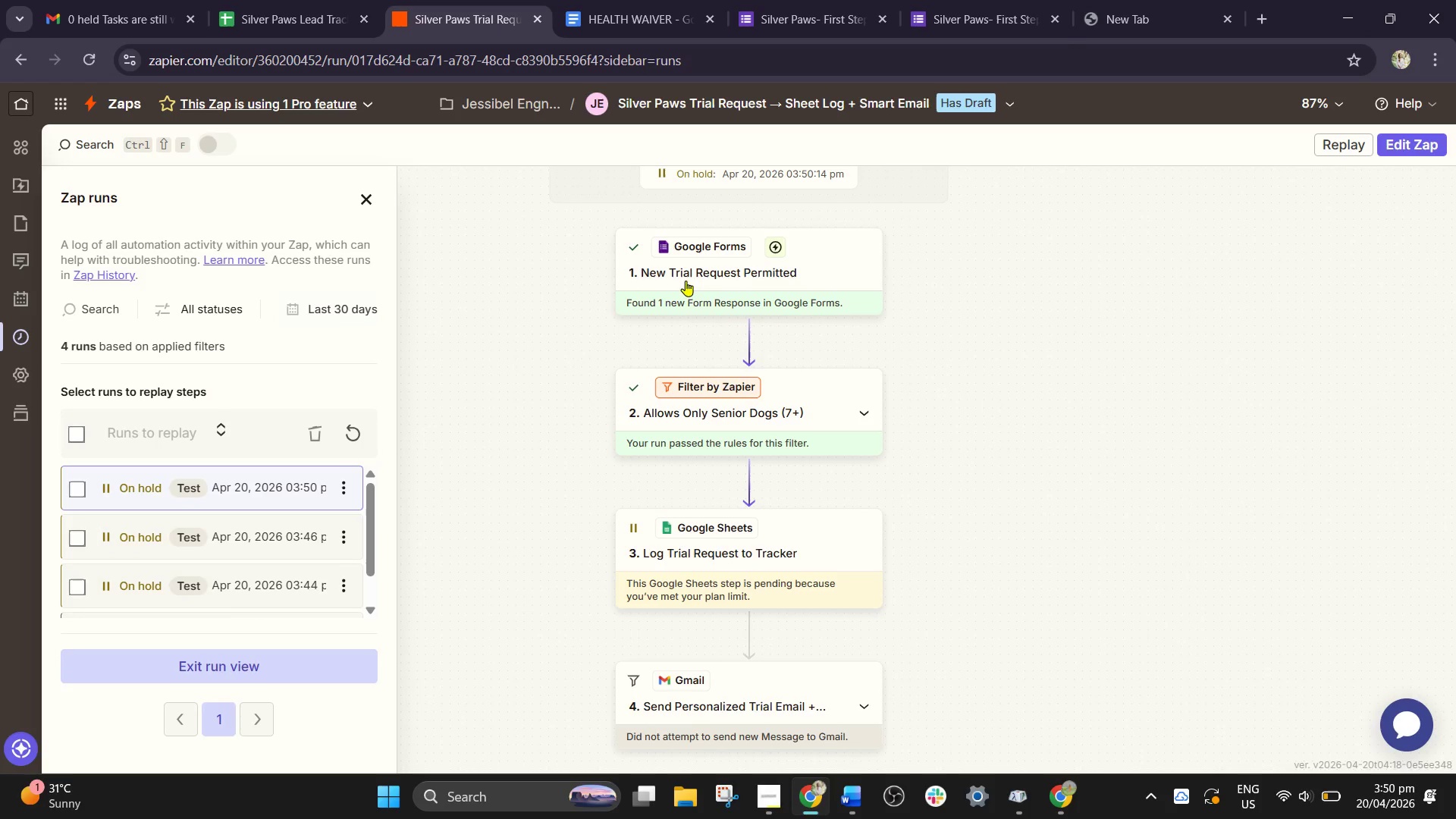 
scroll: coordinate [835, 395], scroll_direction: up, amount: 1.0
 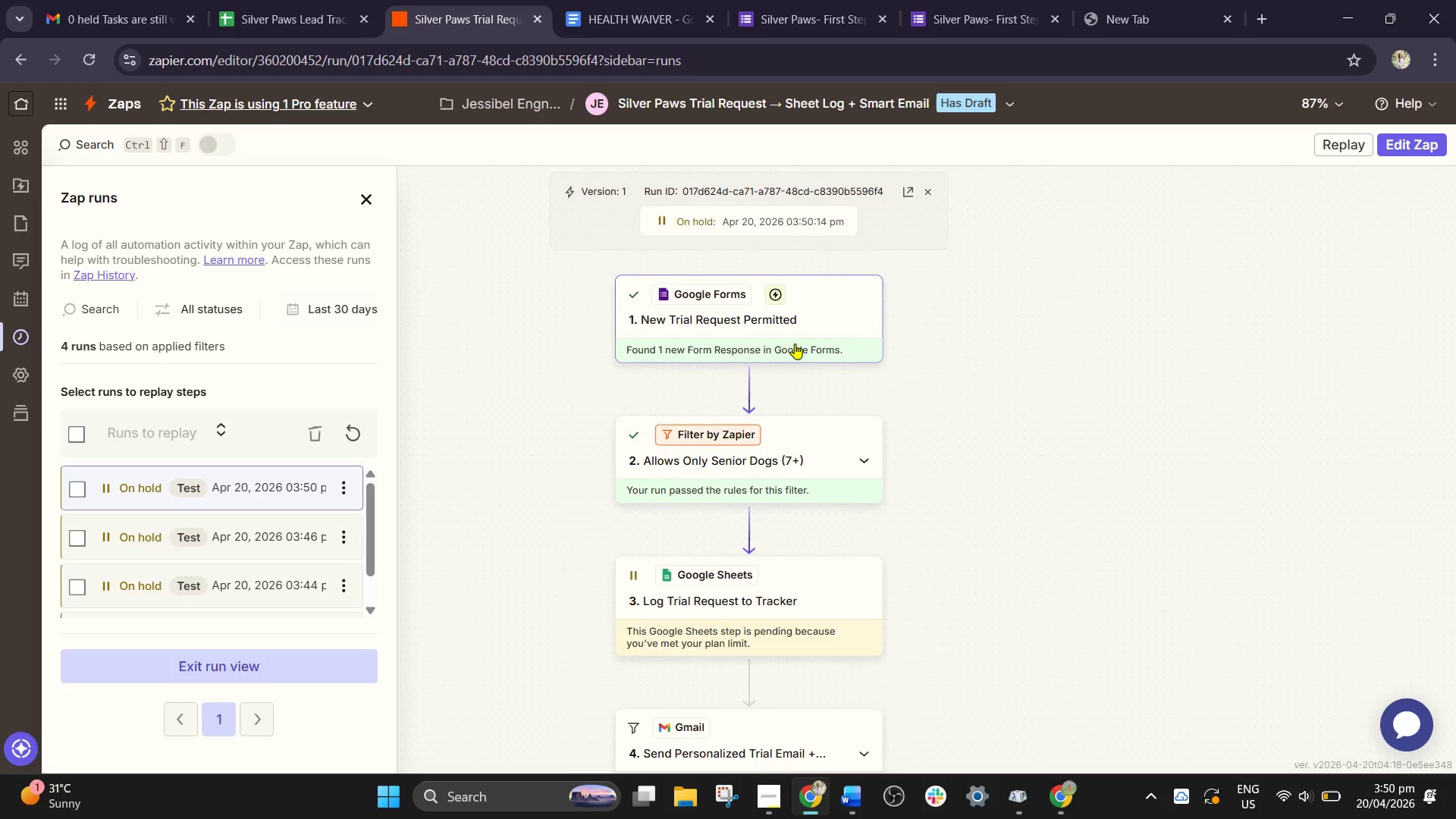 
left_click([795, 344])
 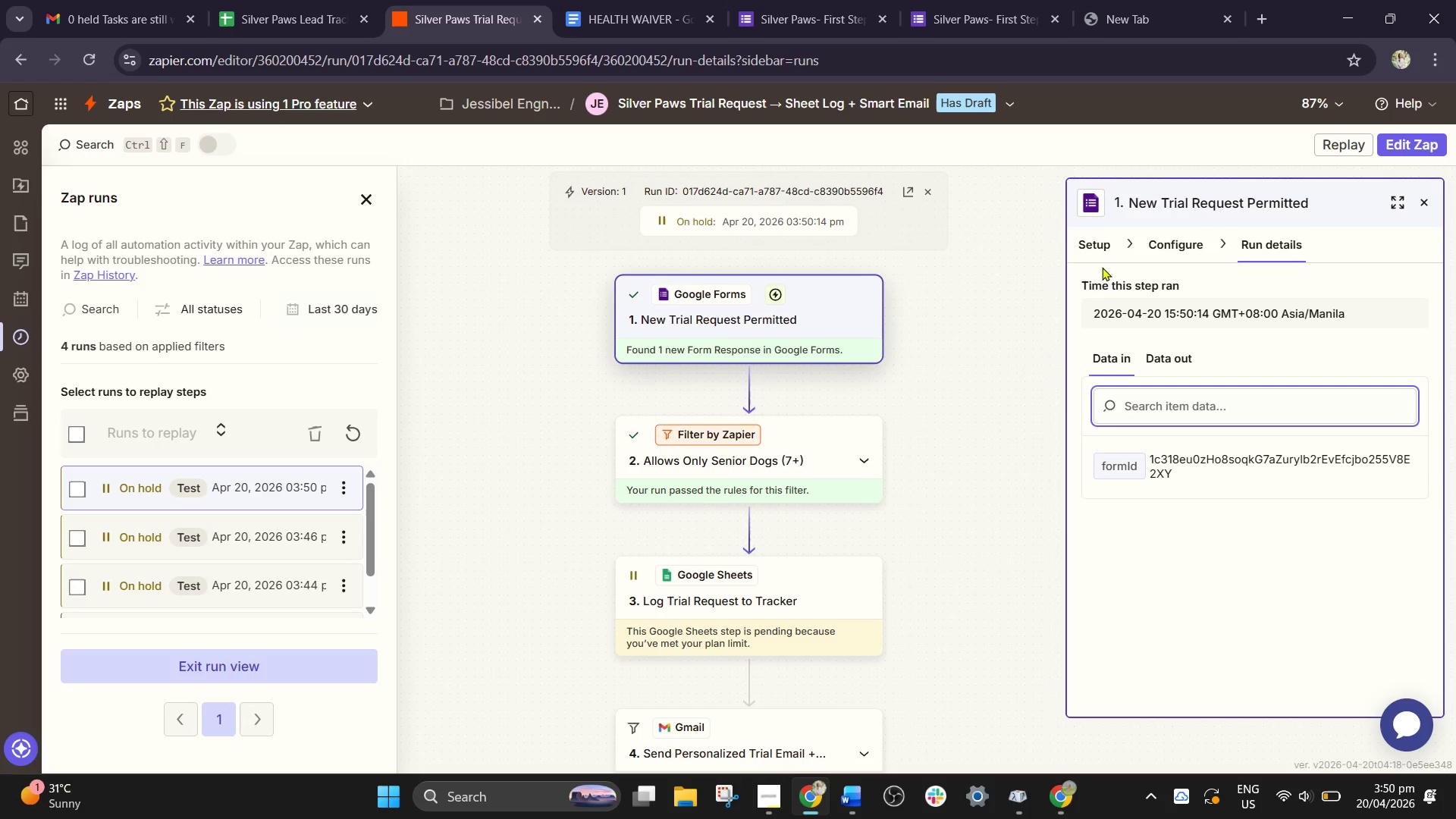 
left_click([1097, 251])
 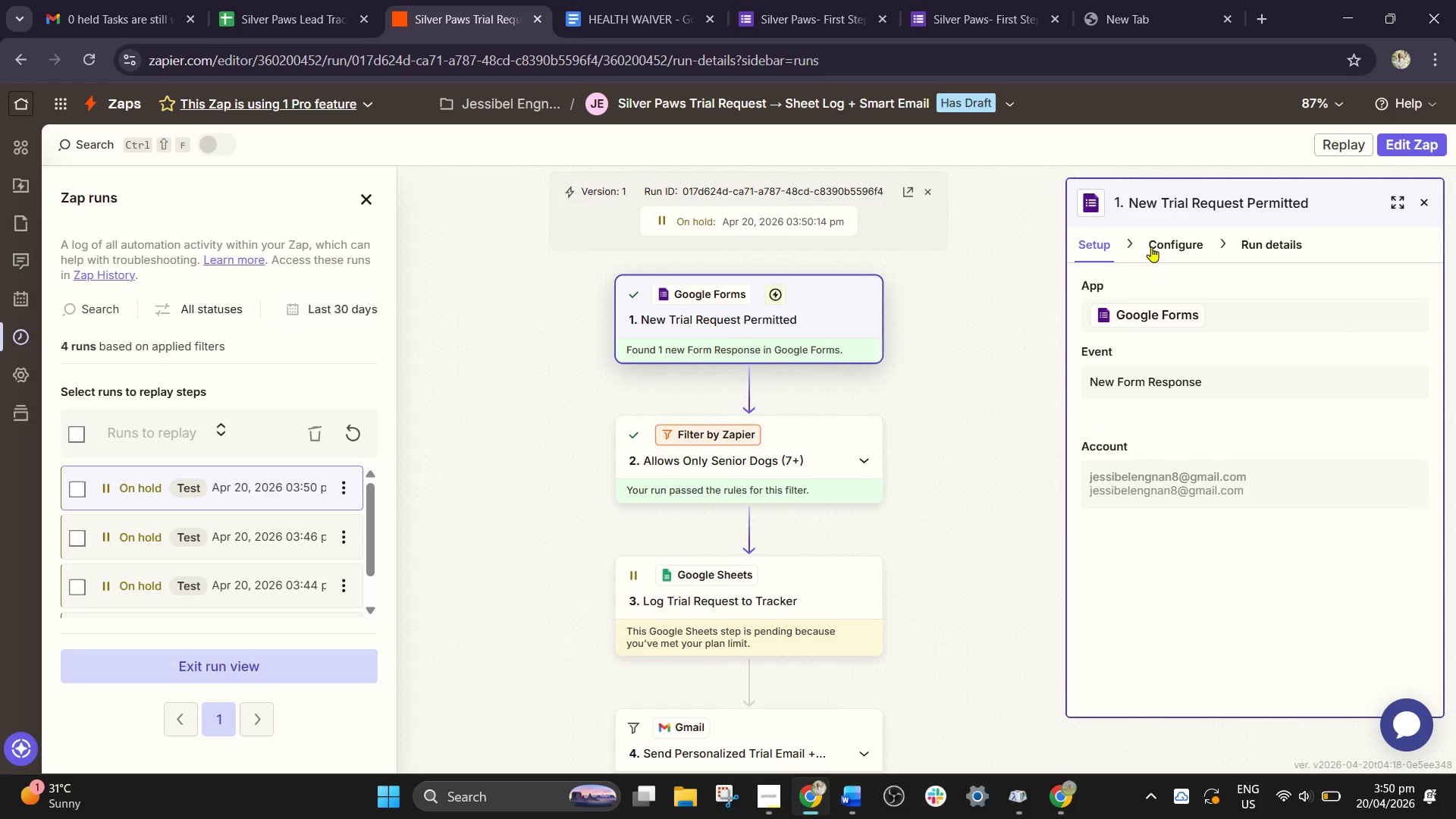 
left_click([1151, 246])
 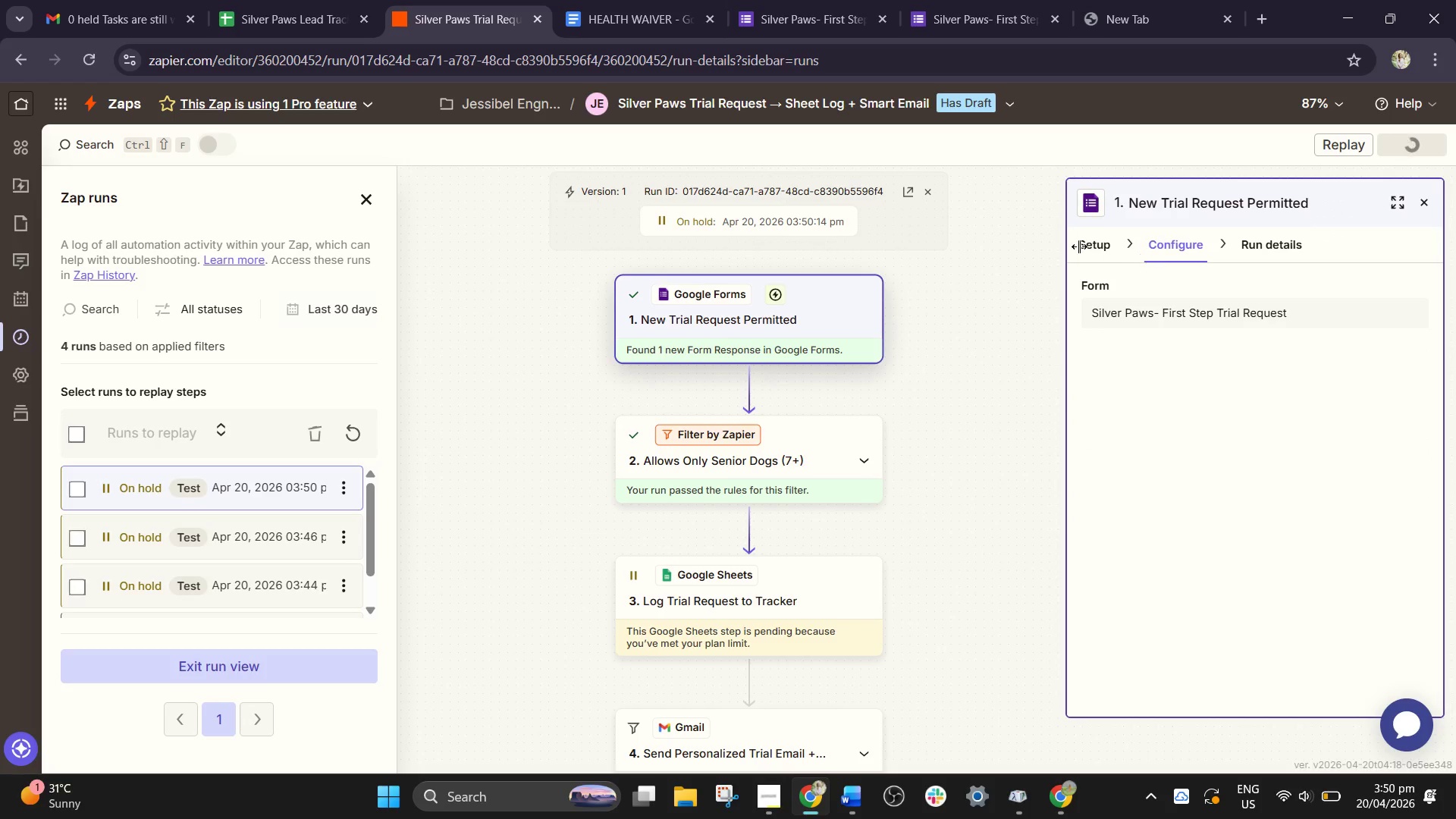 
left_click([1079, 246])
 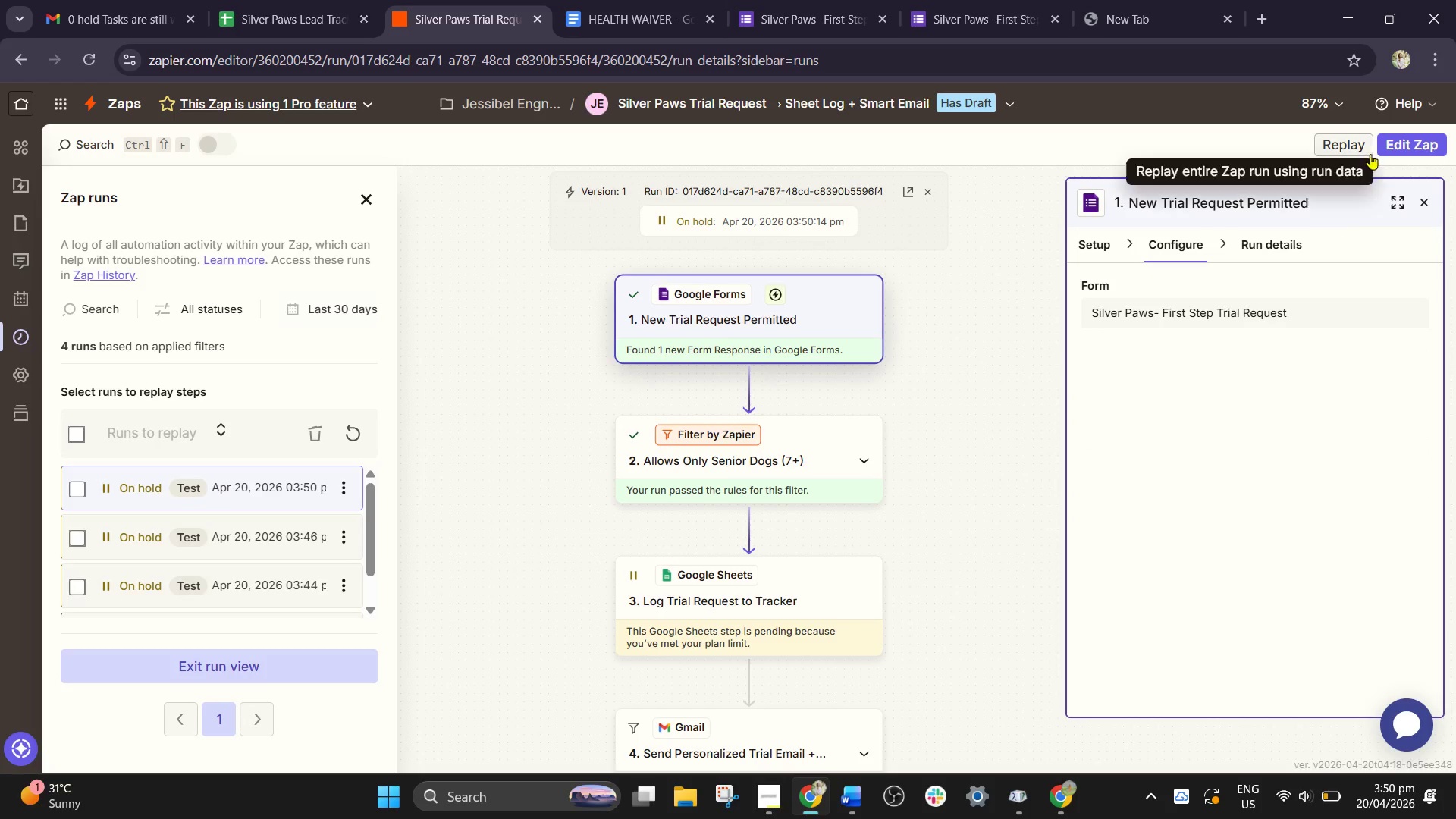 
left_click([1414, 147])
 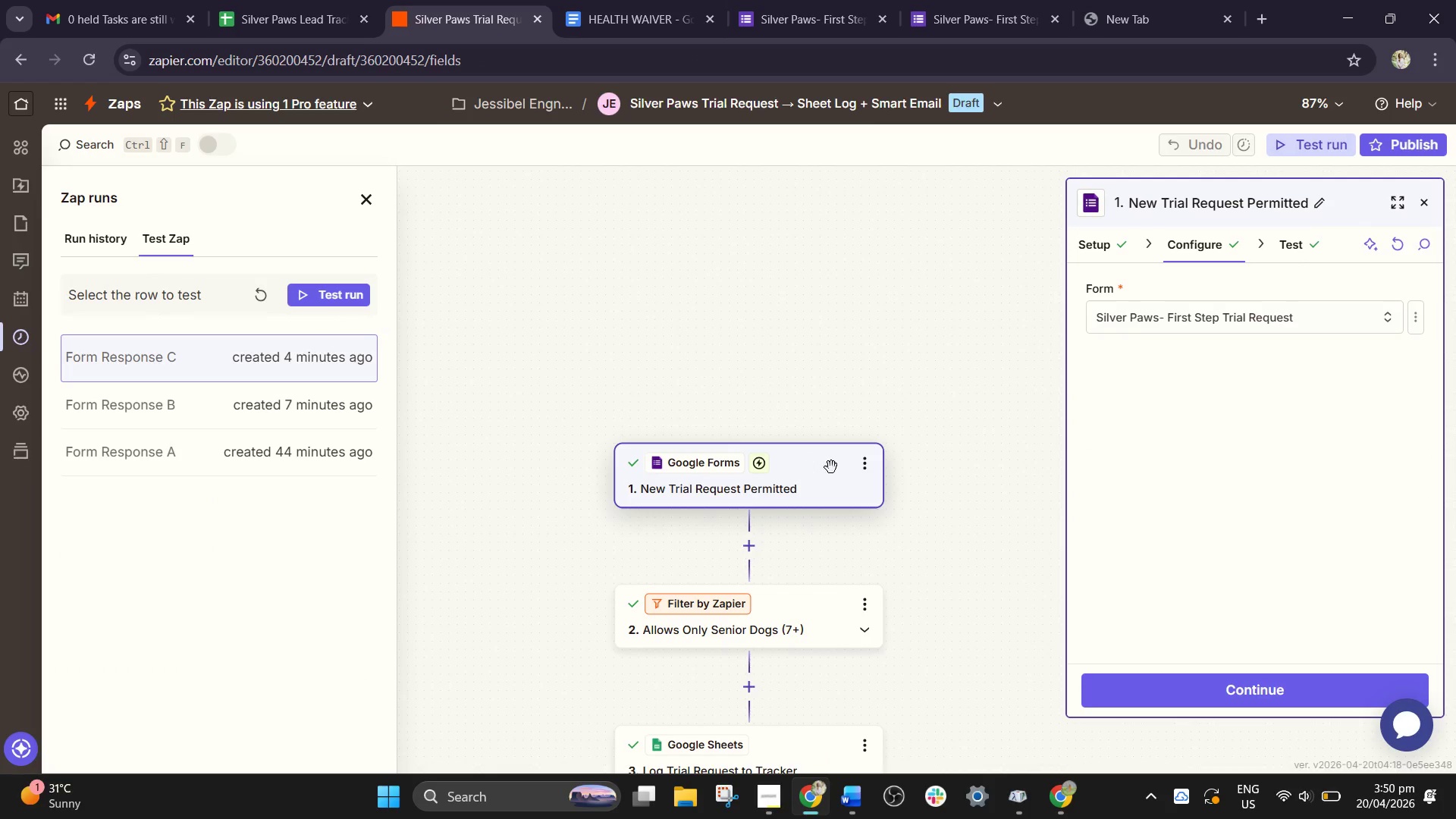 
scroll: coordinate [915, 440], scroll_direction: down, amount: 5.0
 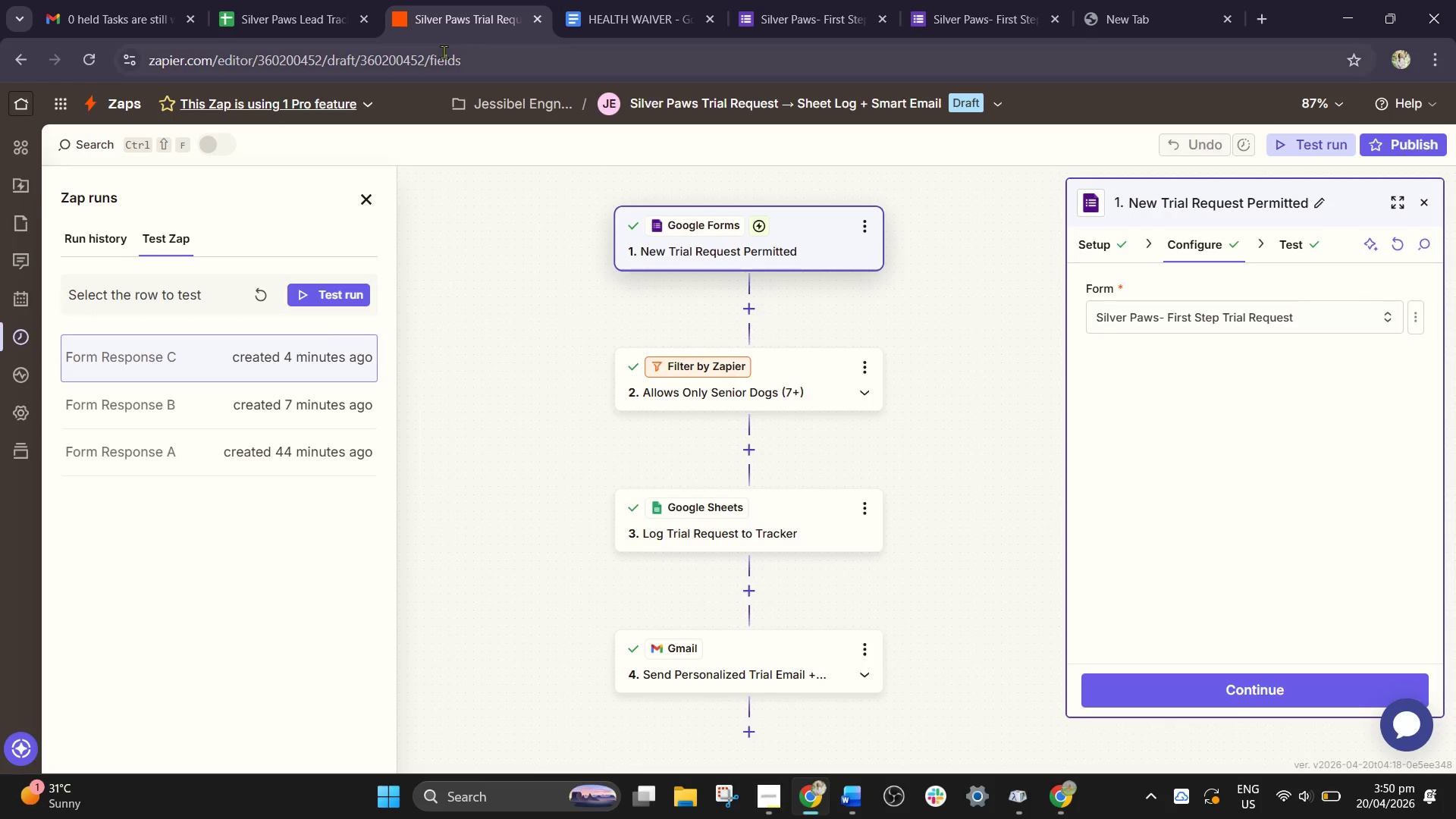 
left_click([322, 7])
 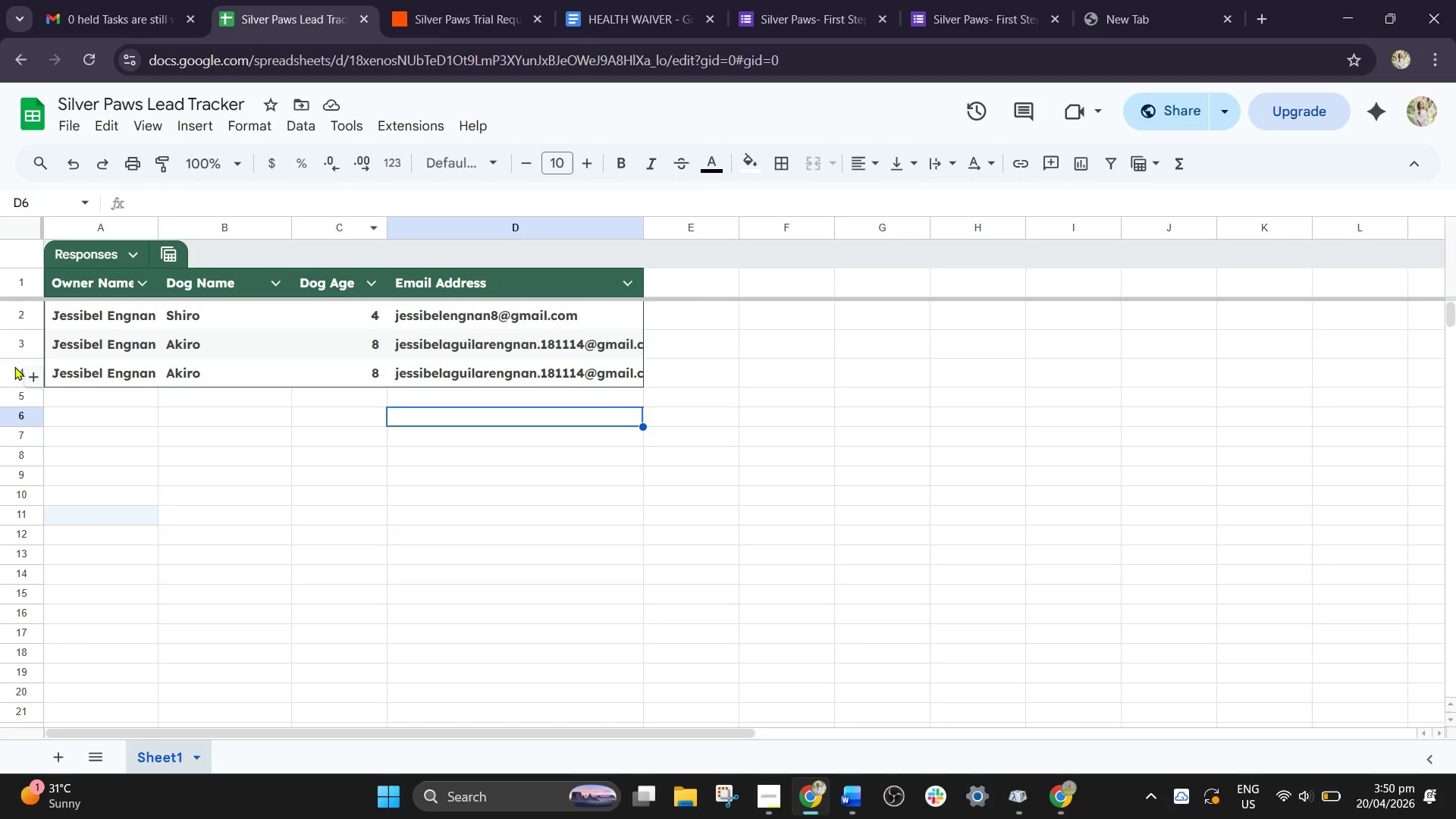 
left_click([9, 366])
 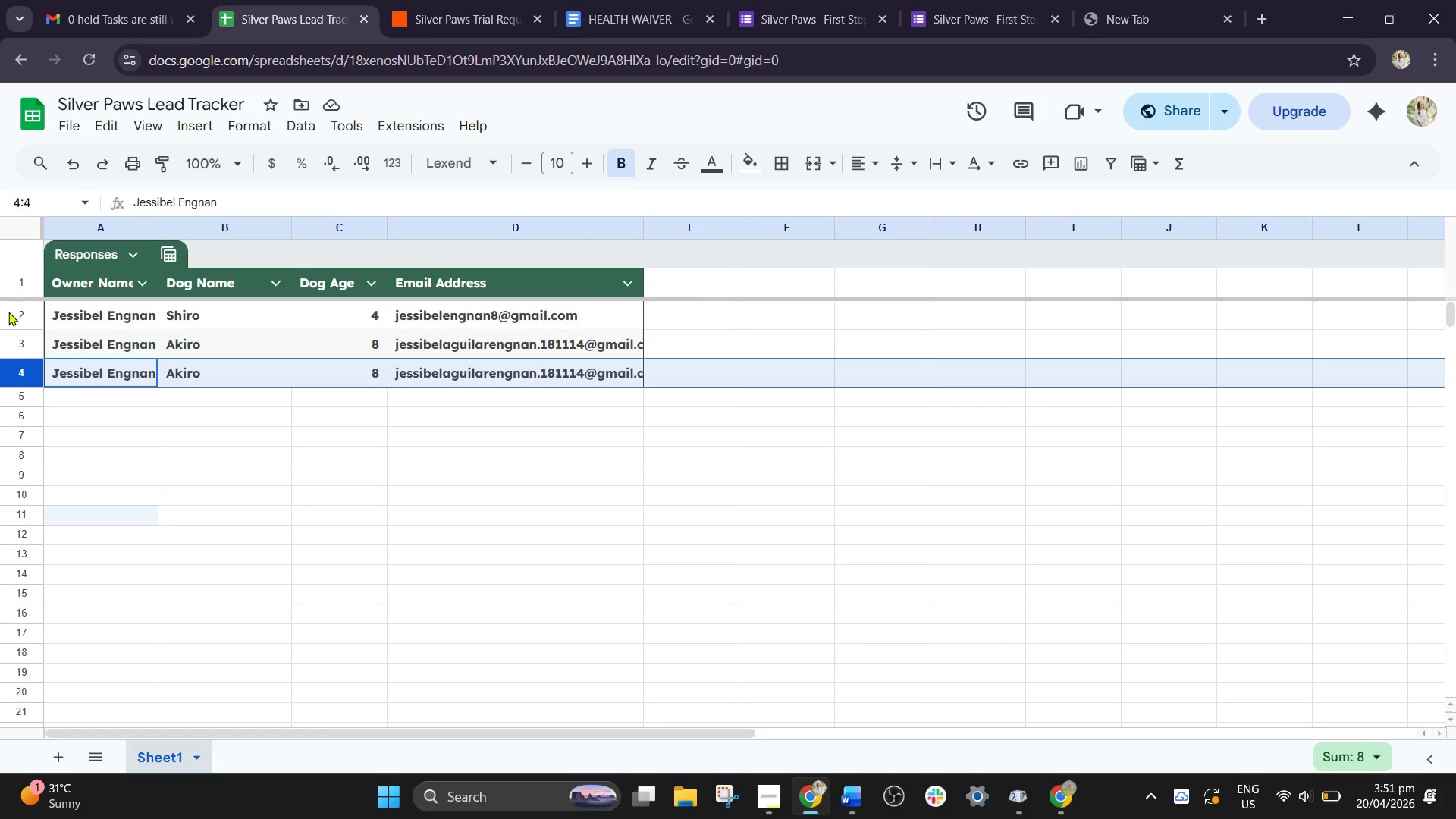 
key(Delete)
 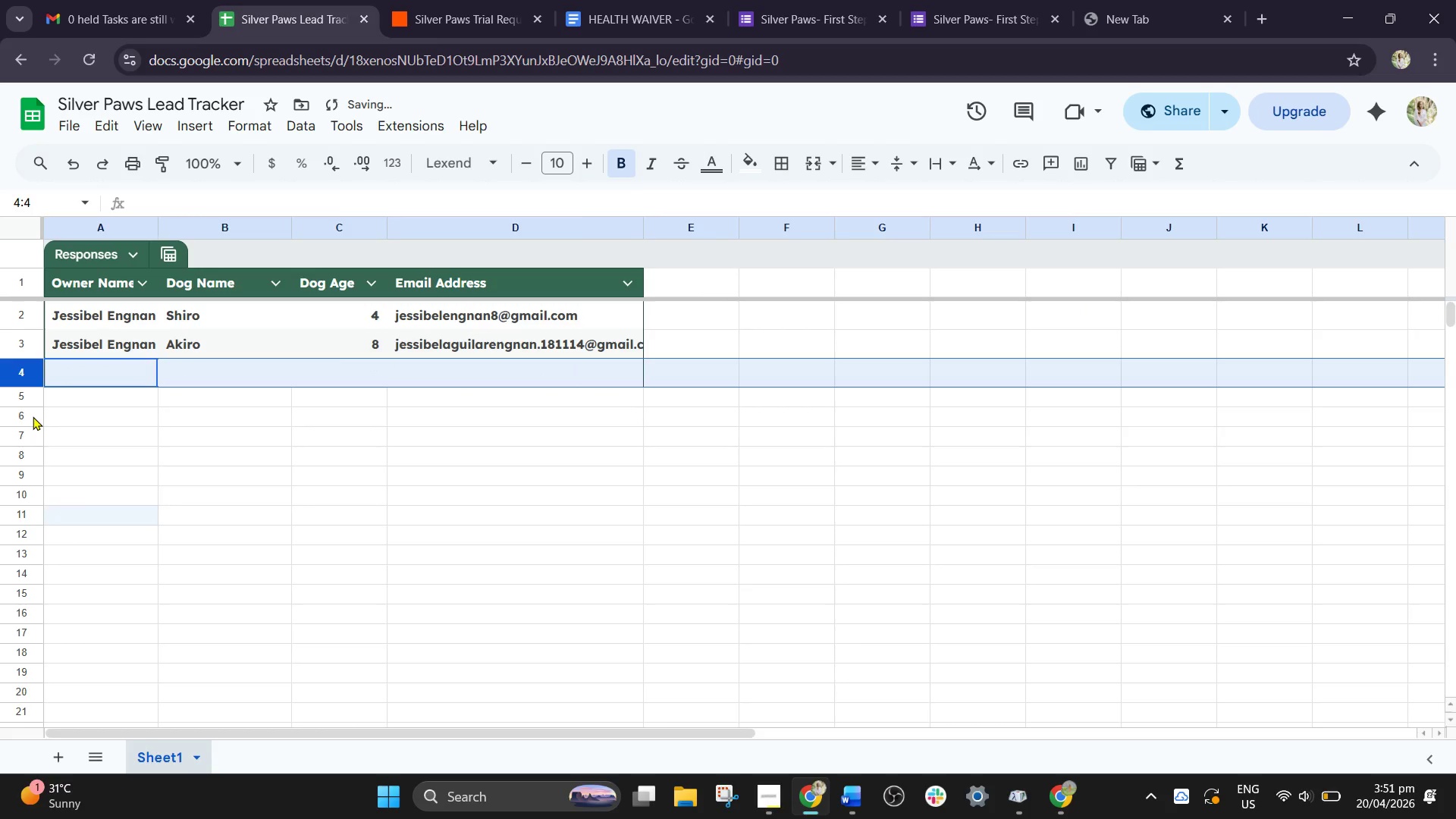 
key(Control+Z)
 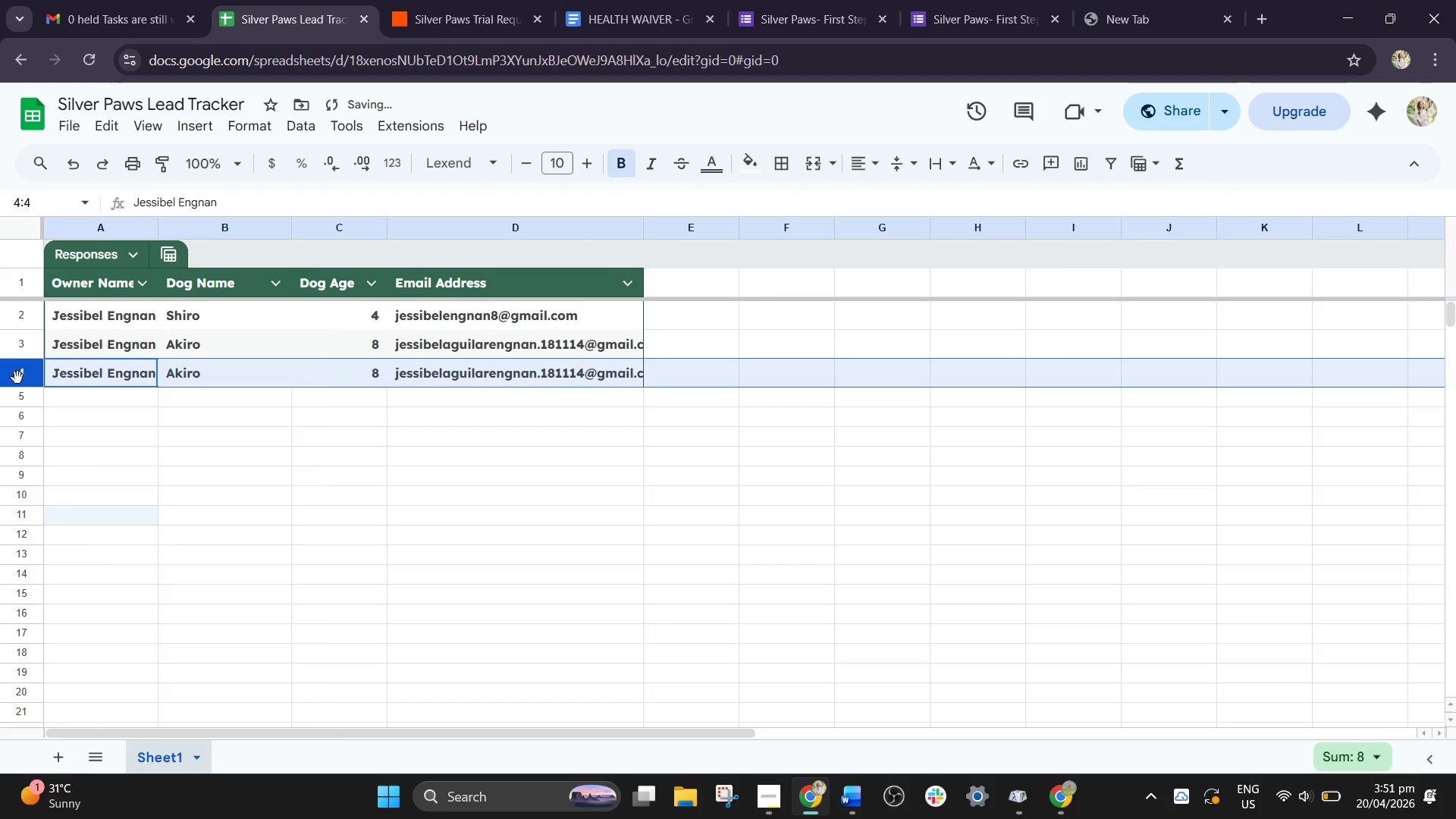 
right_click([17, 375])
 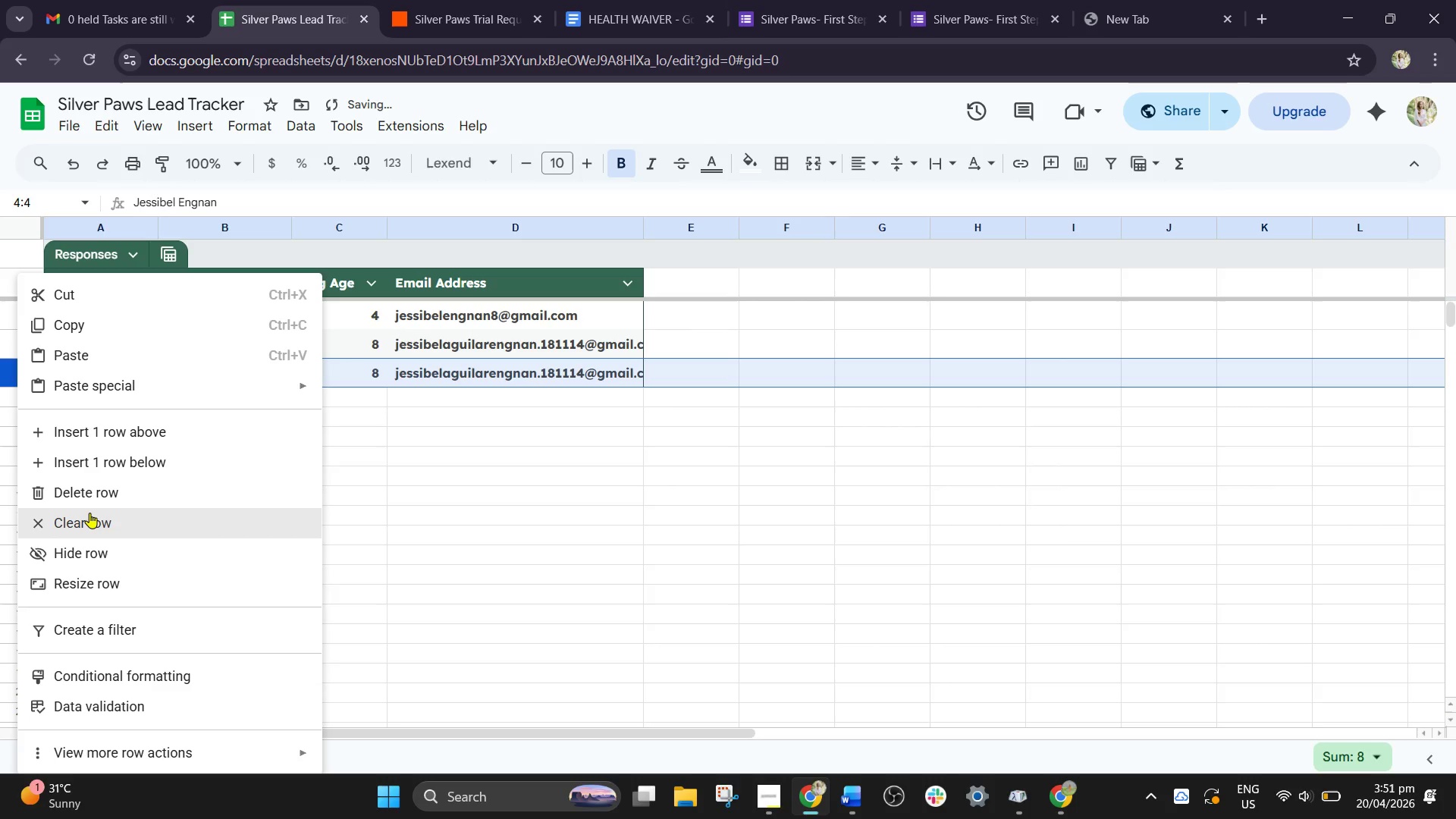 
left_click([89, 513])
 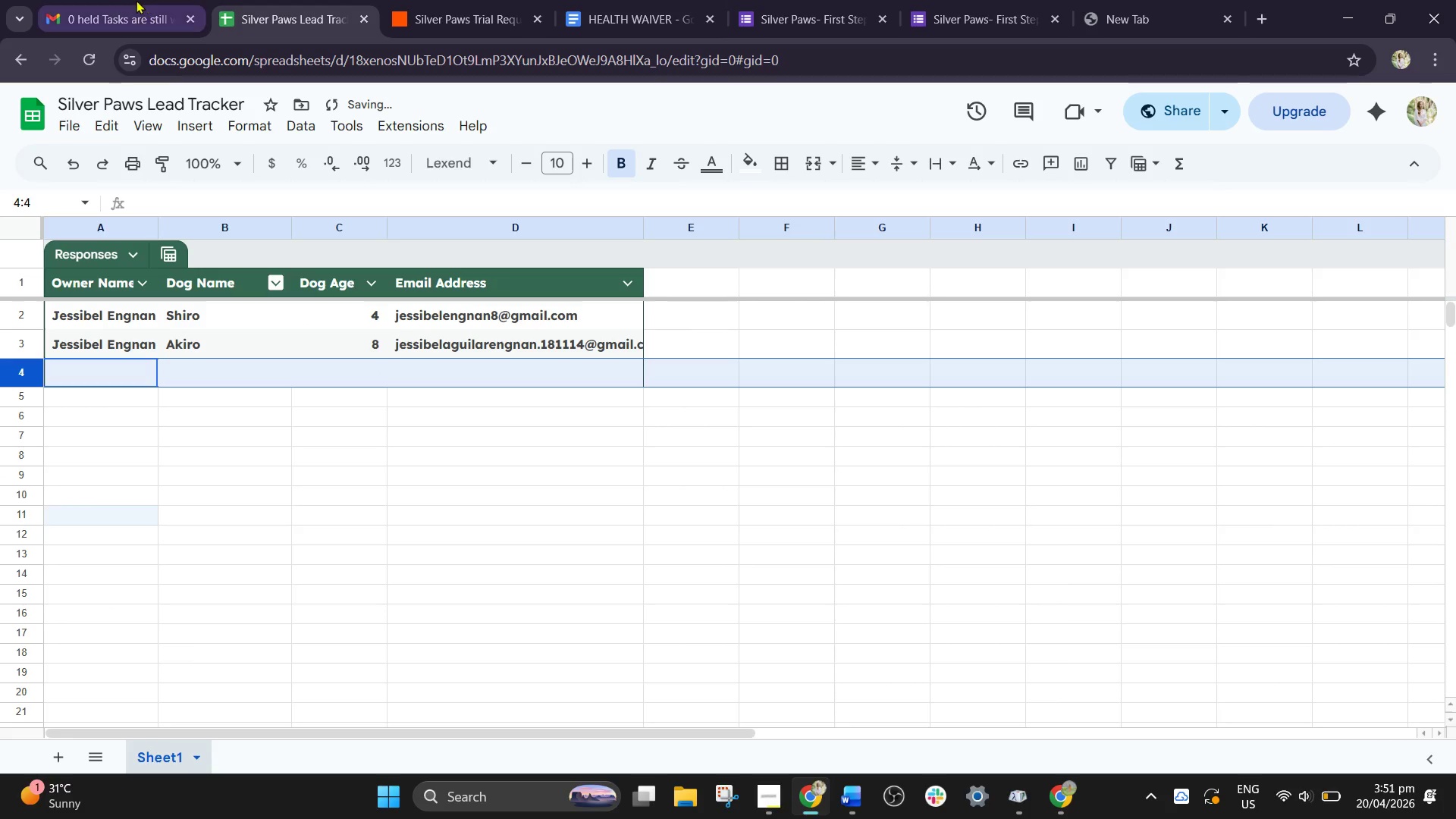 
left_click([136, 0])
 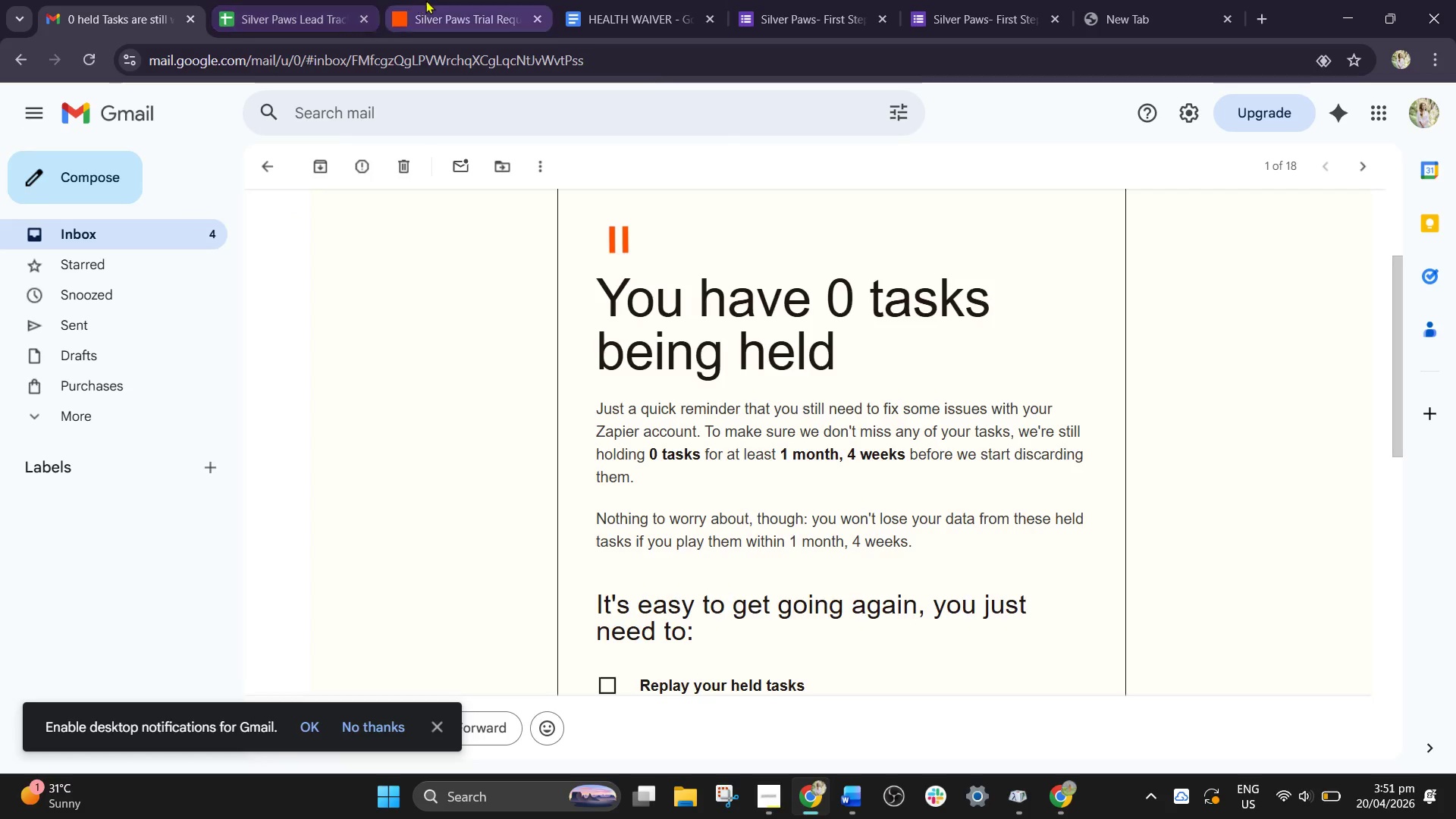 
left_click([426, 0])
 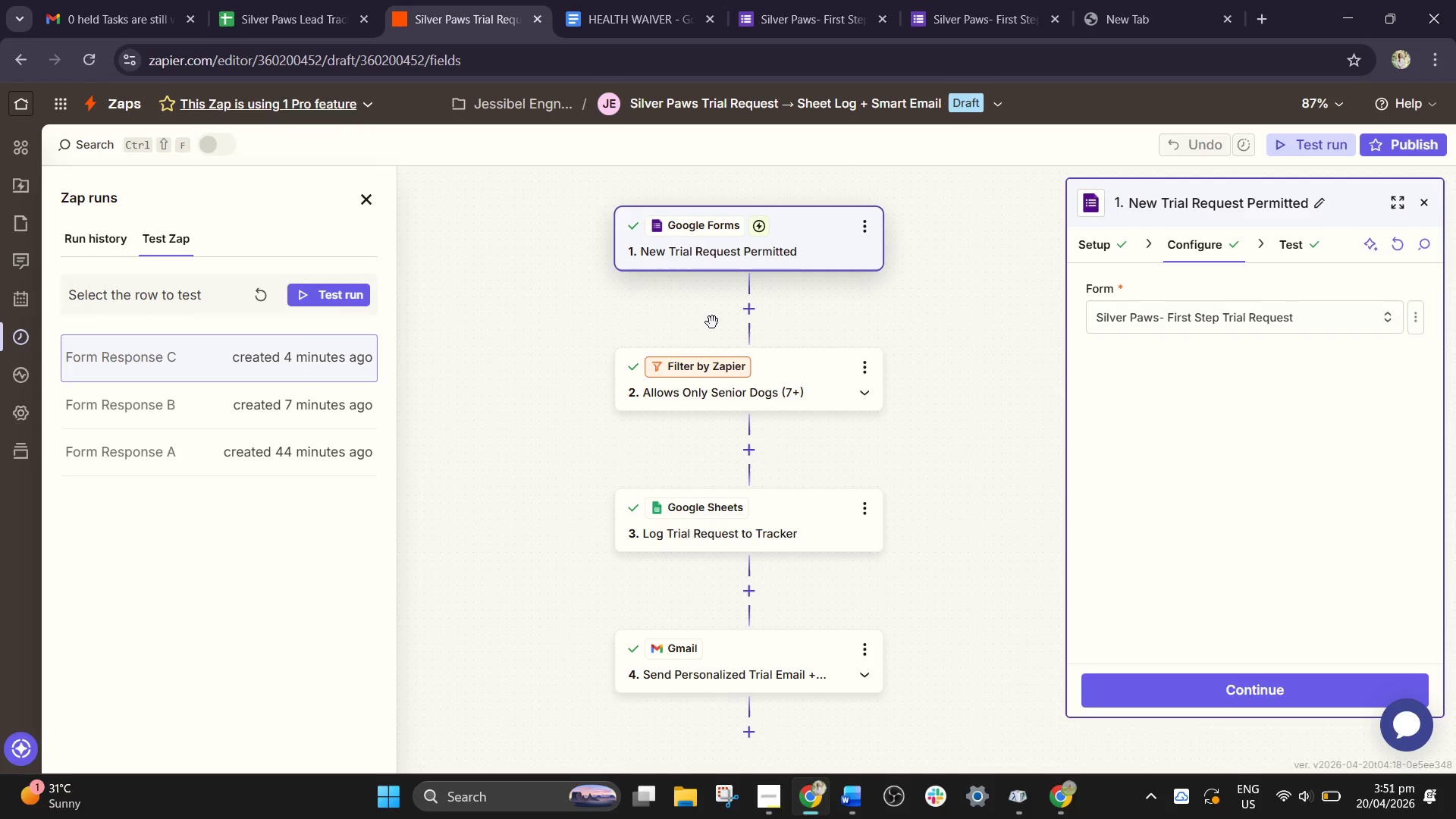 
left_click([758, 265])
 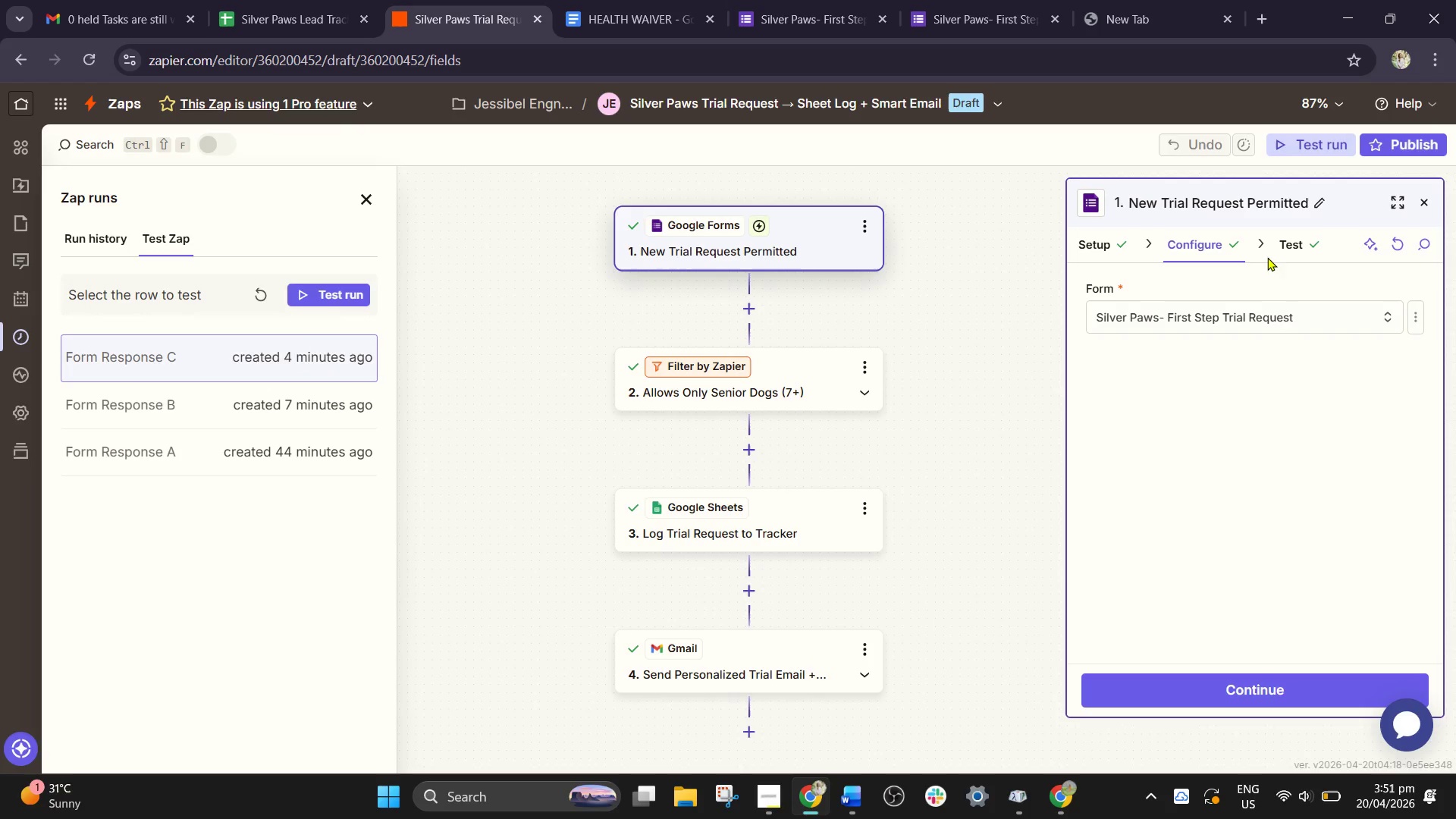 
left_click([1282, 247])
 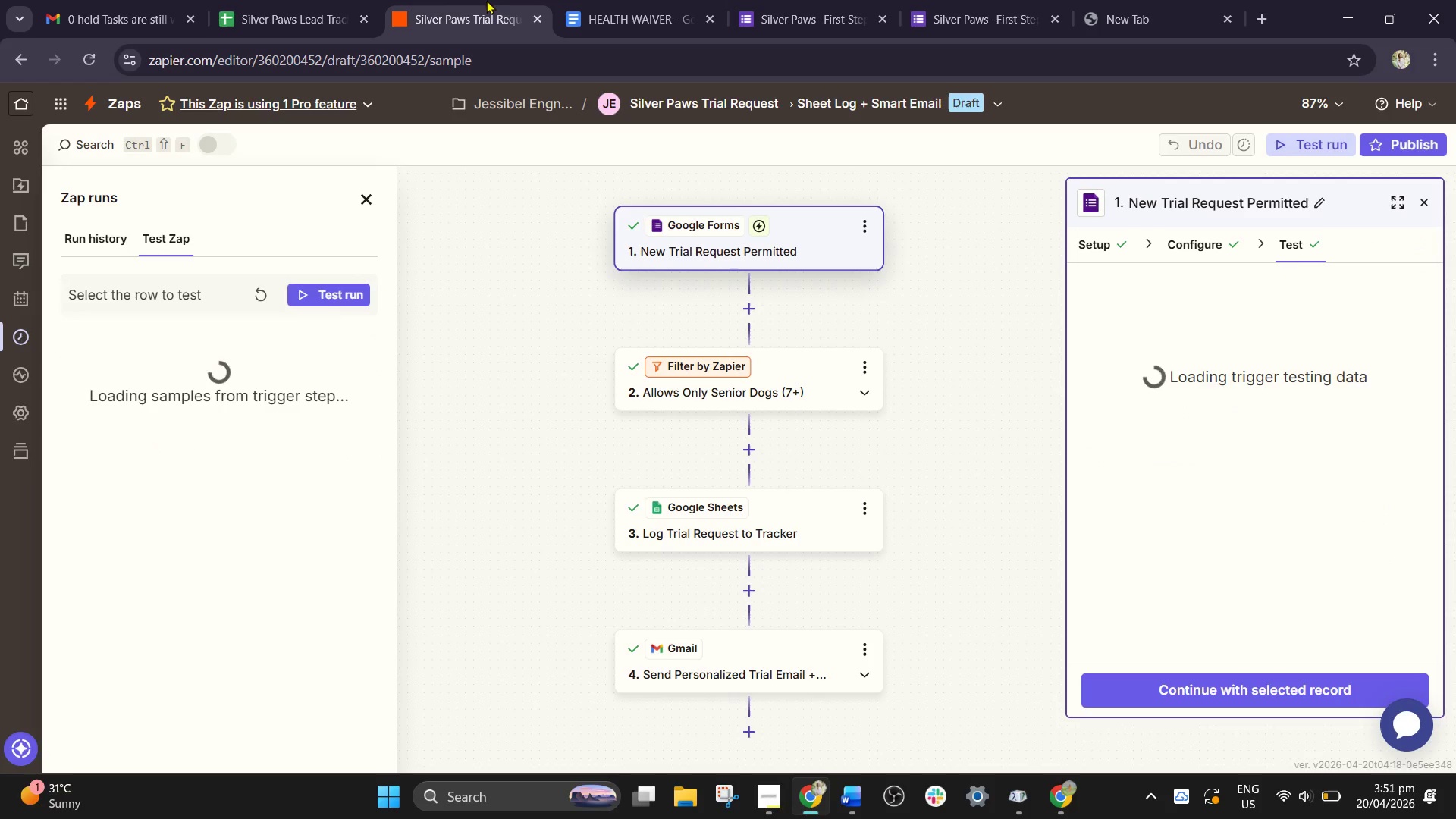 
left_click([635, 5])
 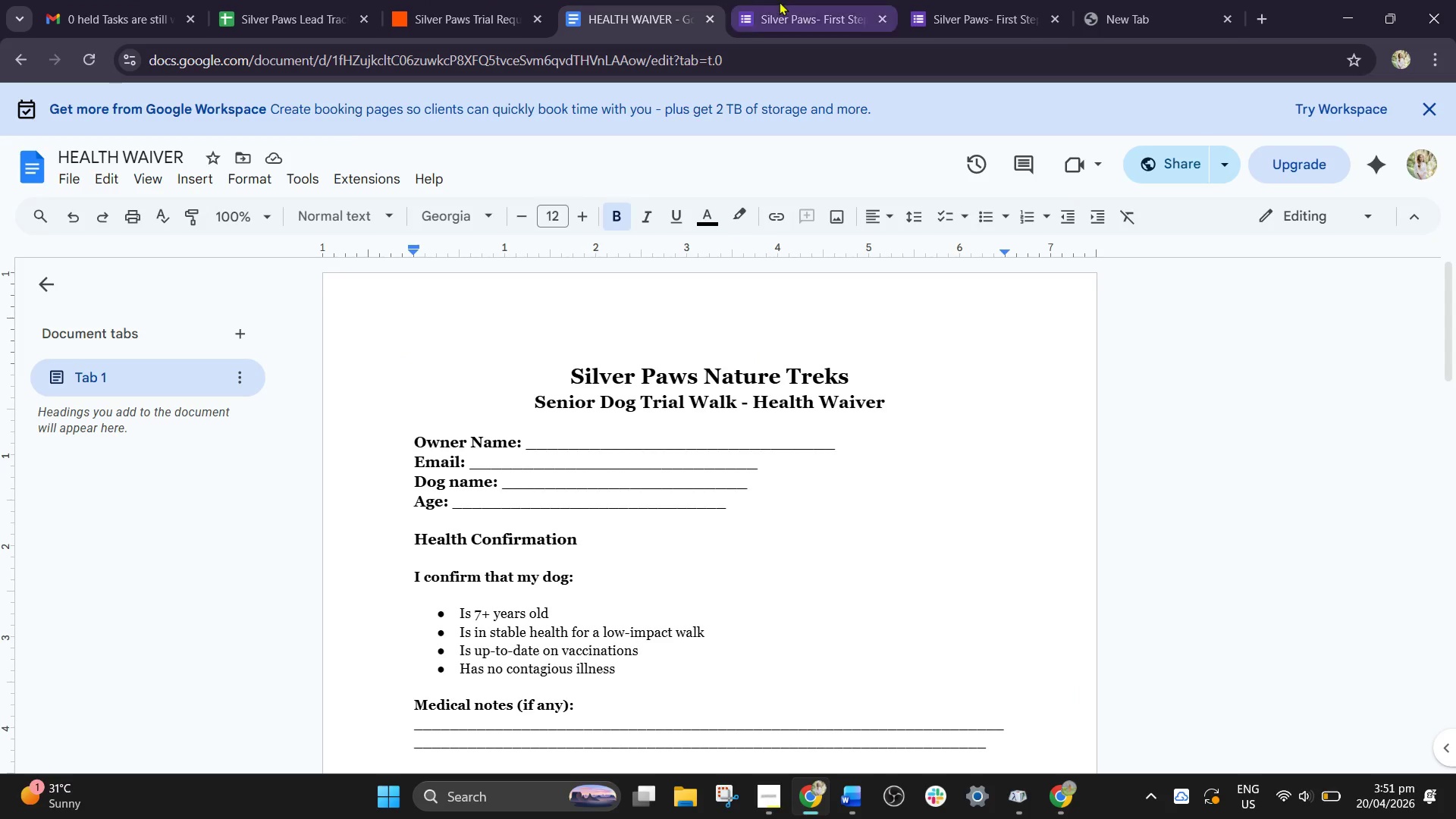 
left_click([779, 2])
 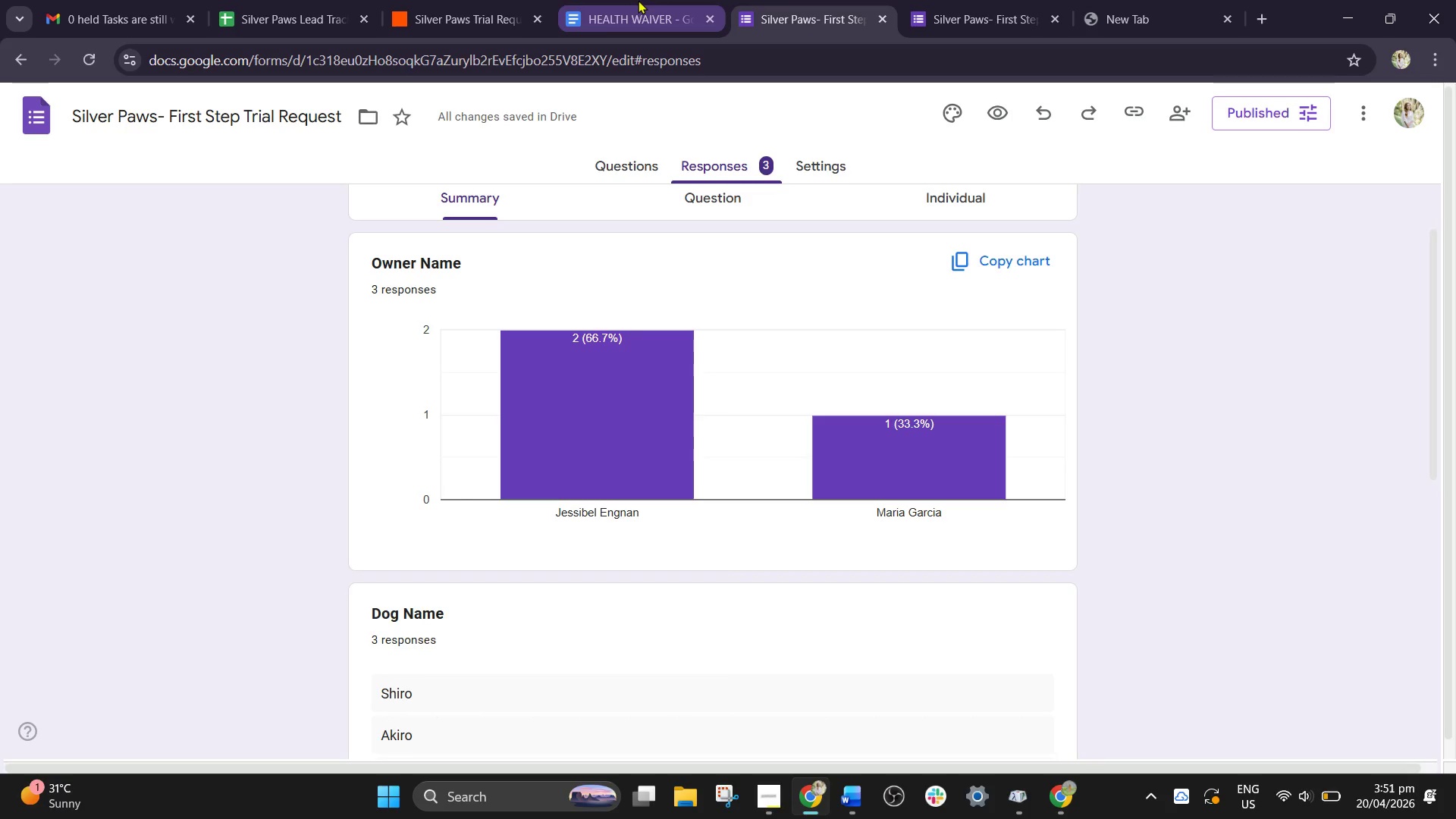 
left_click([977, 0])
 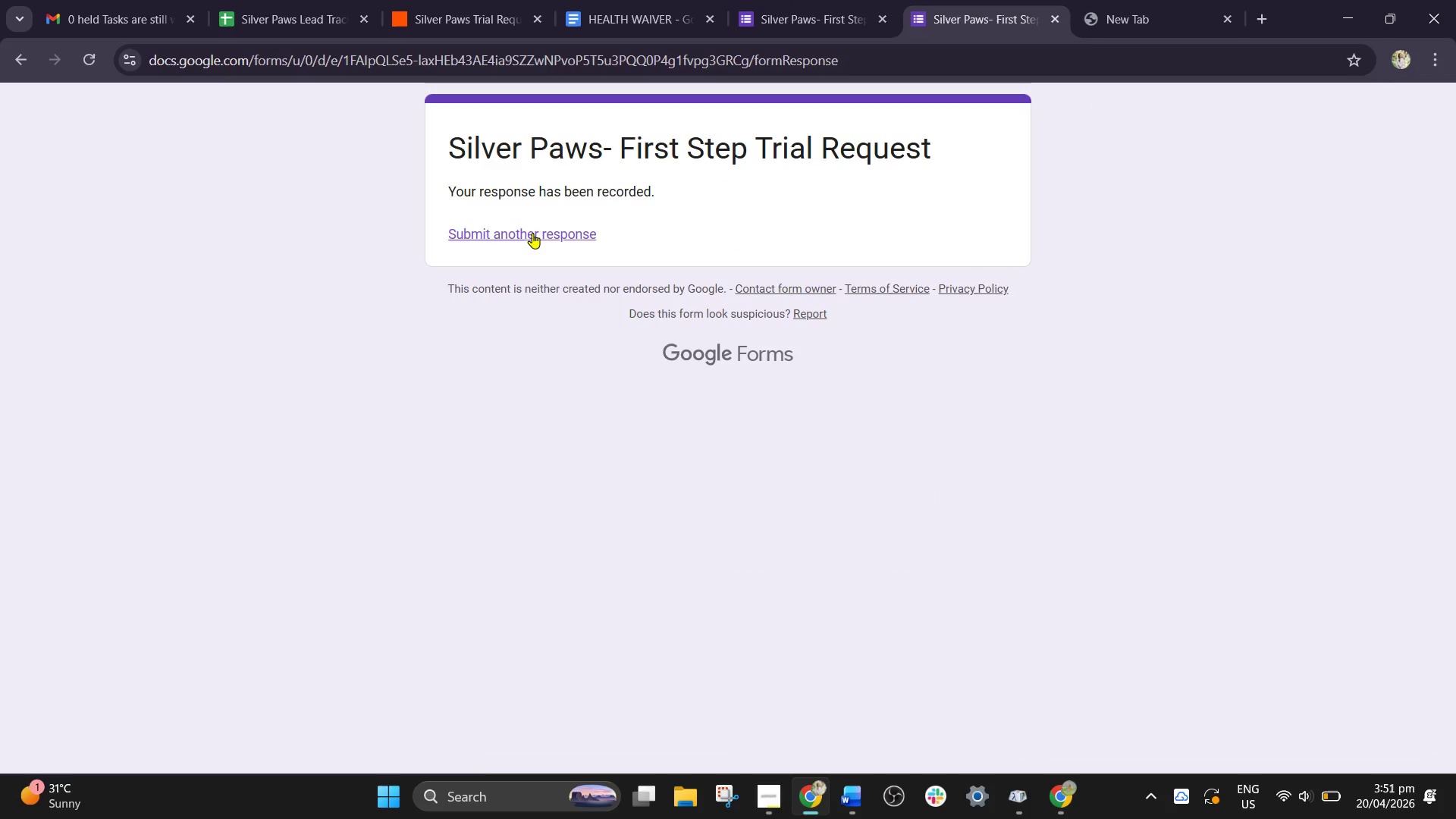 
left_click([532, 233])
 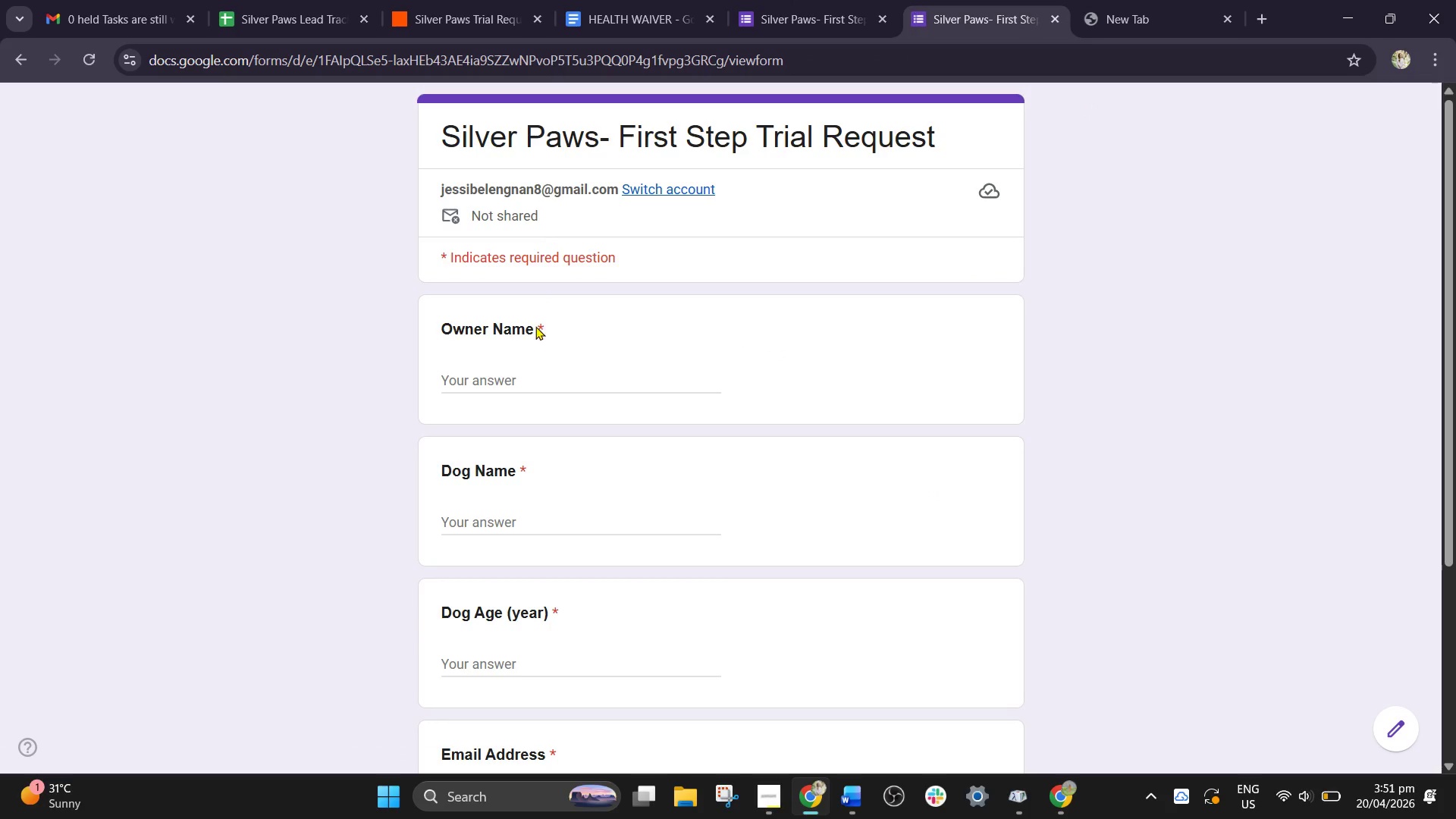 
left_click([495, 396])
 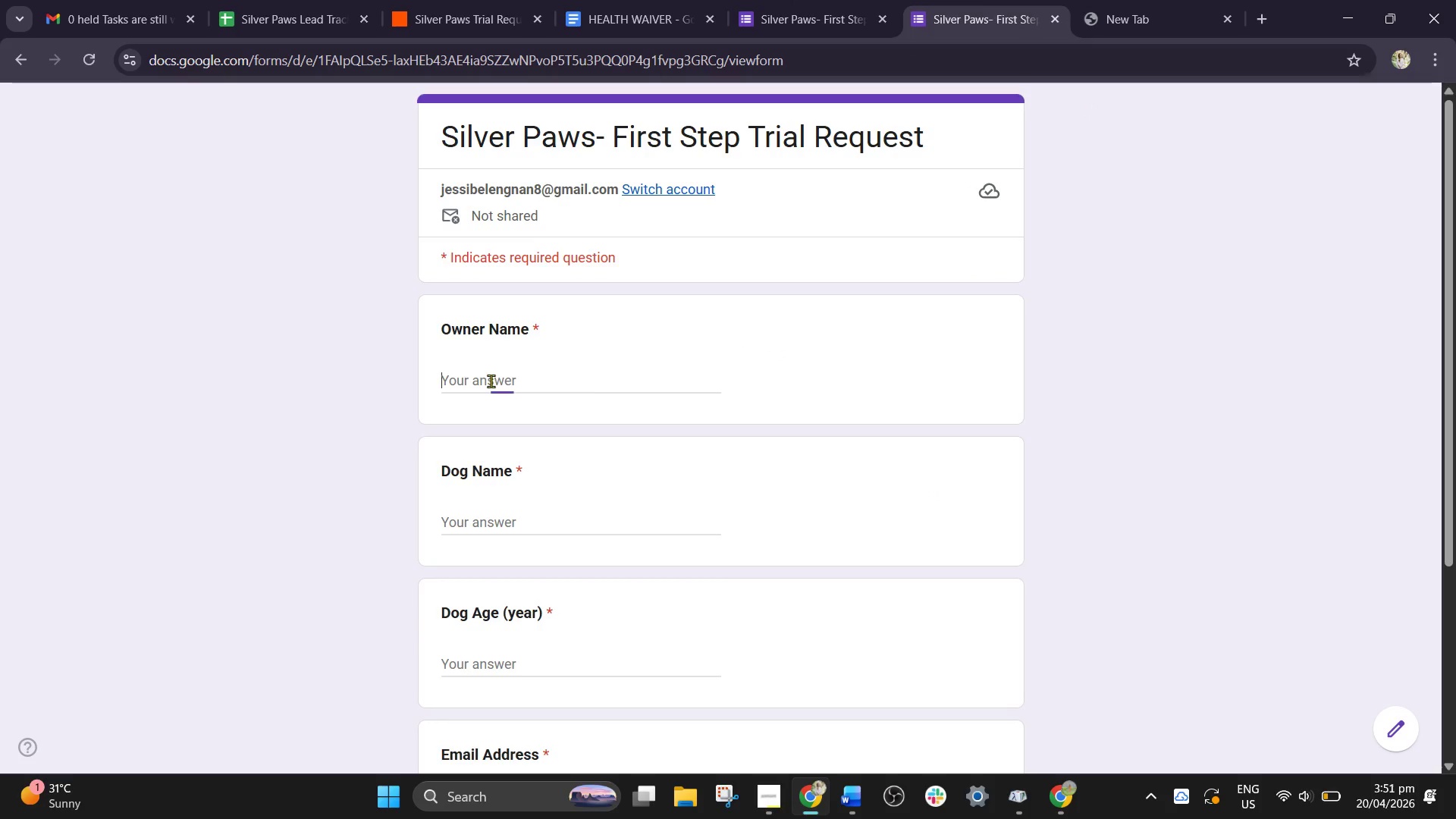 
left_click([491, 381])
 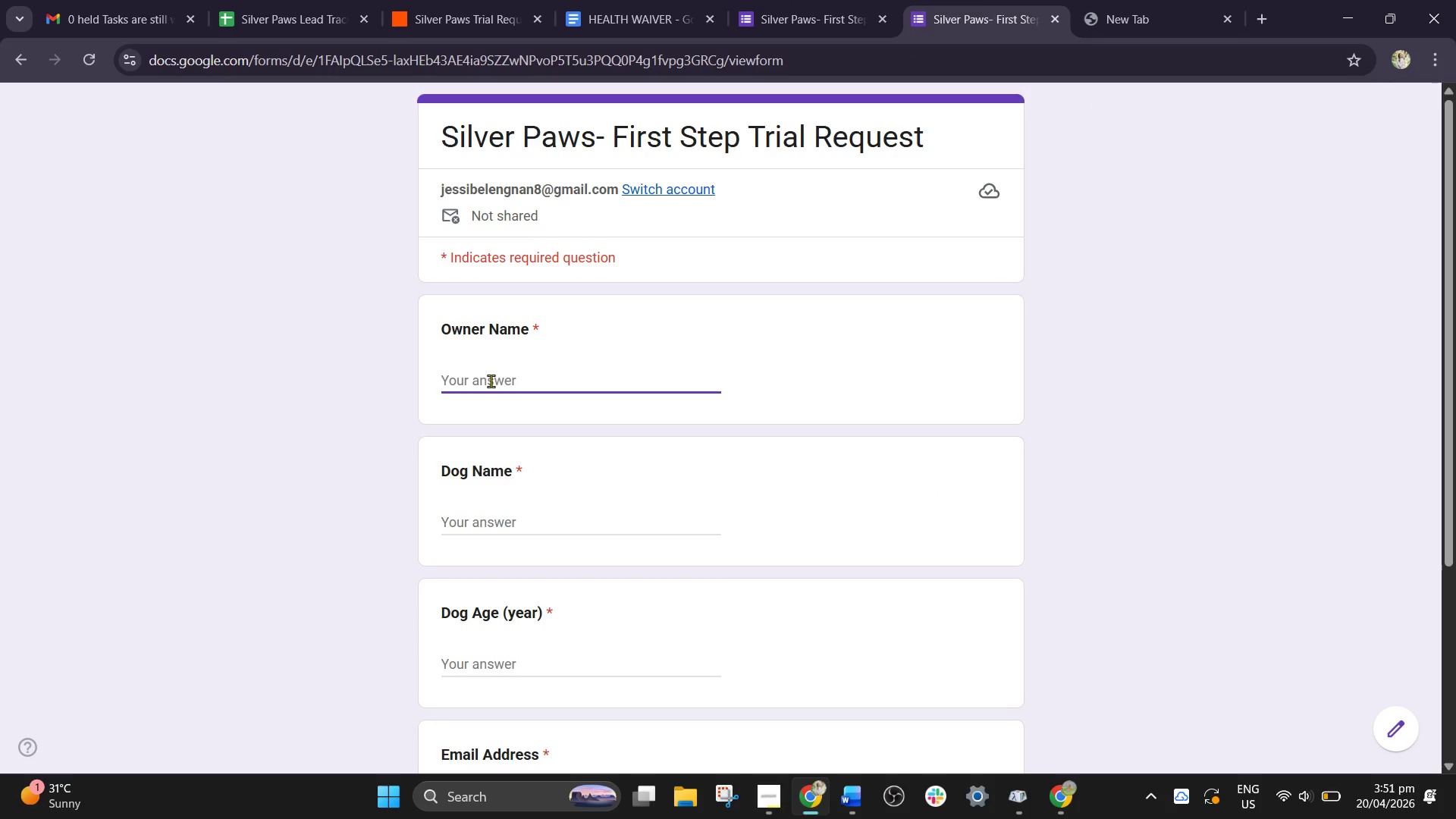 
type(jO)
key(Backspace)
key(Backspace)
type(Josp)
key(Backspace)
type(e)
key(Backspace)
type(ephone)
 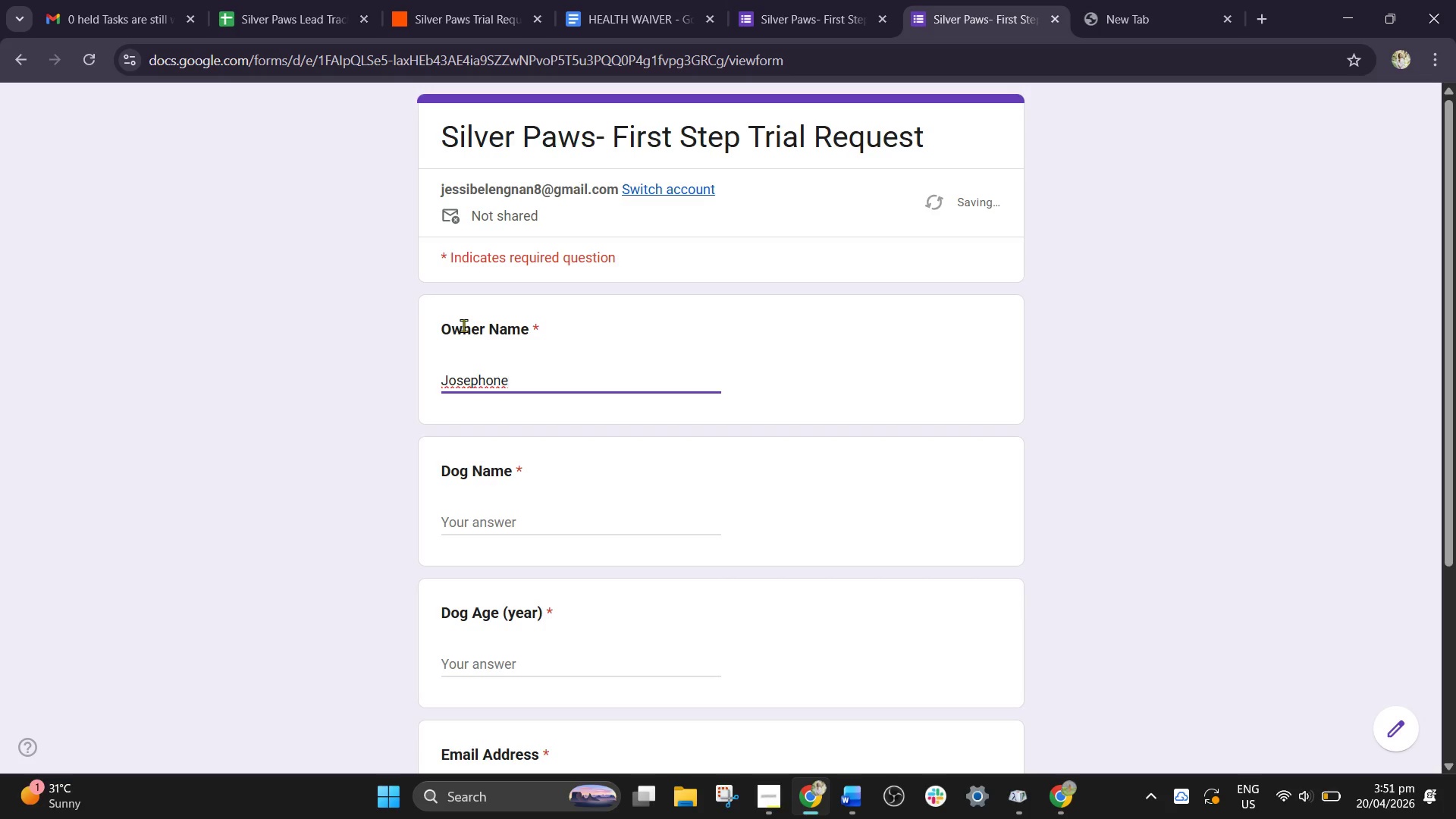 
key(Backspace)
key(Backspace)
key(Backspace)
key(Backspace)
type(p)
key(Backspace)
type(hine Lopez)
 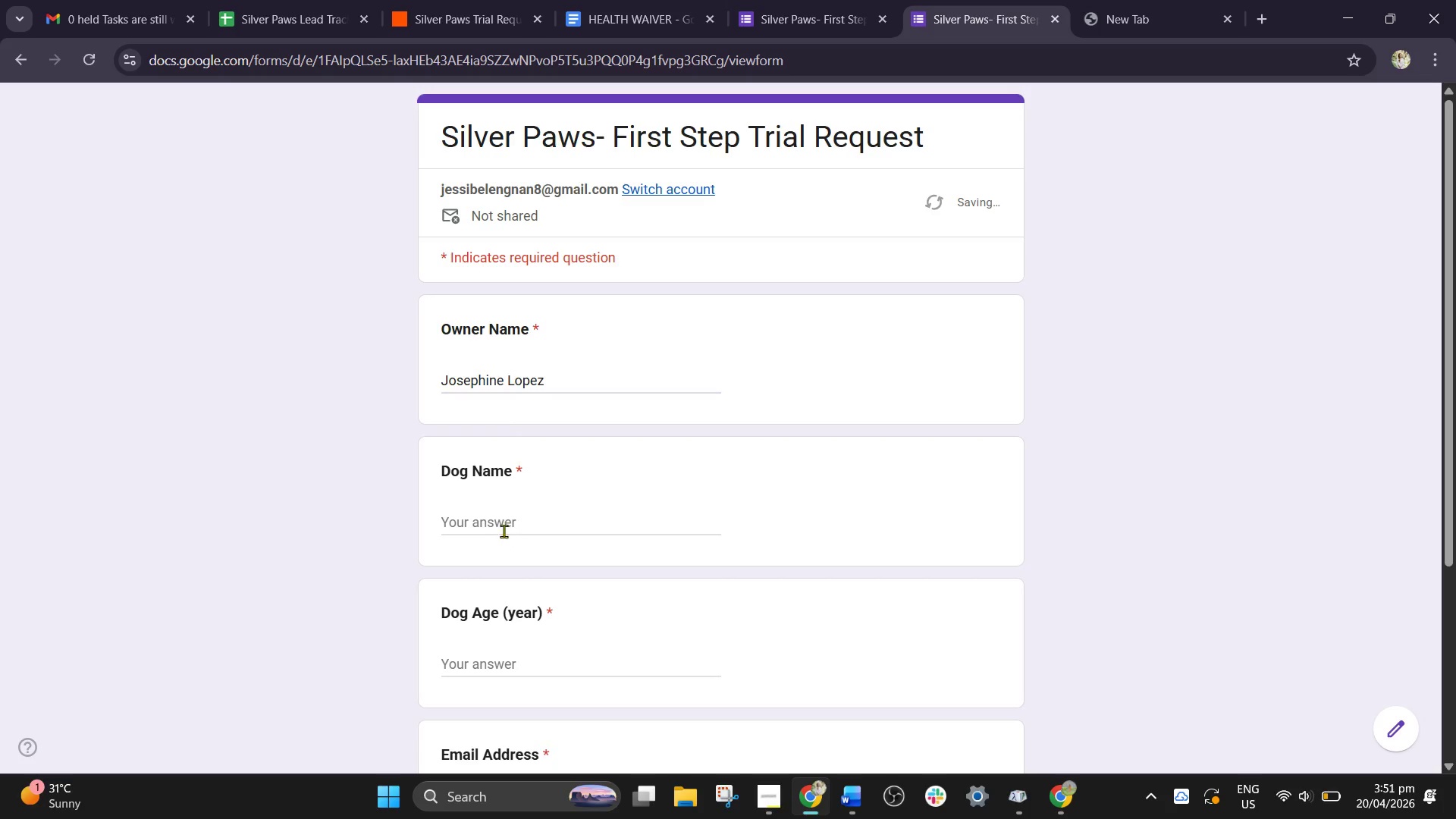 
double_click([507, 529])
 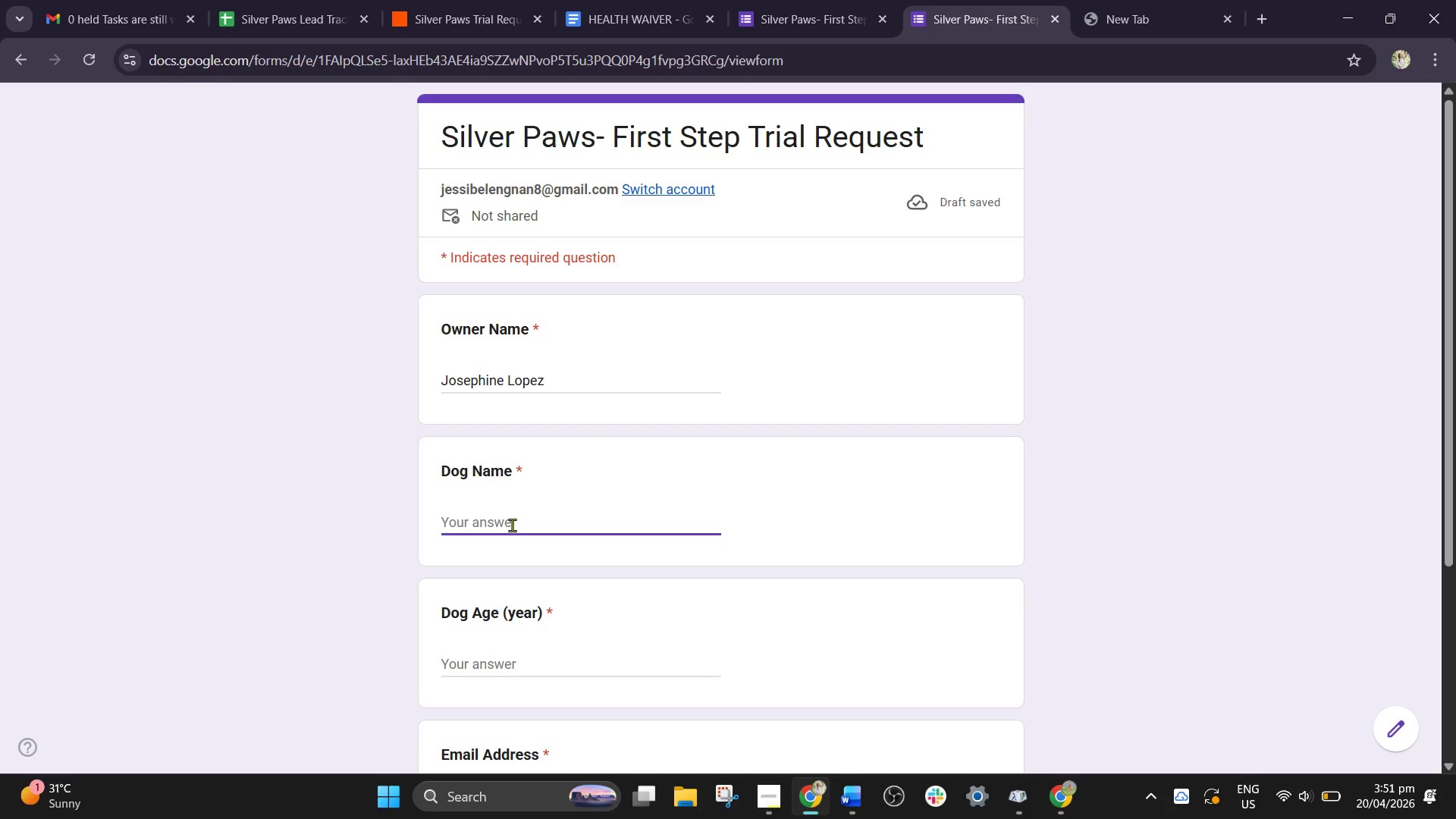 
type(Jelo)
 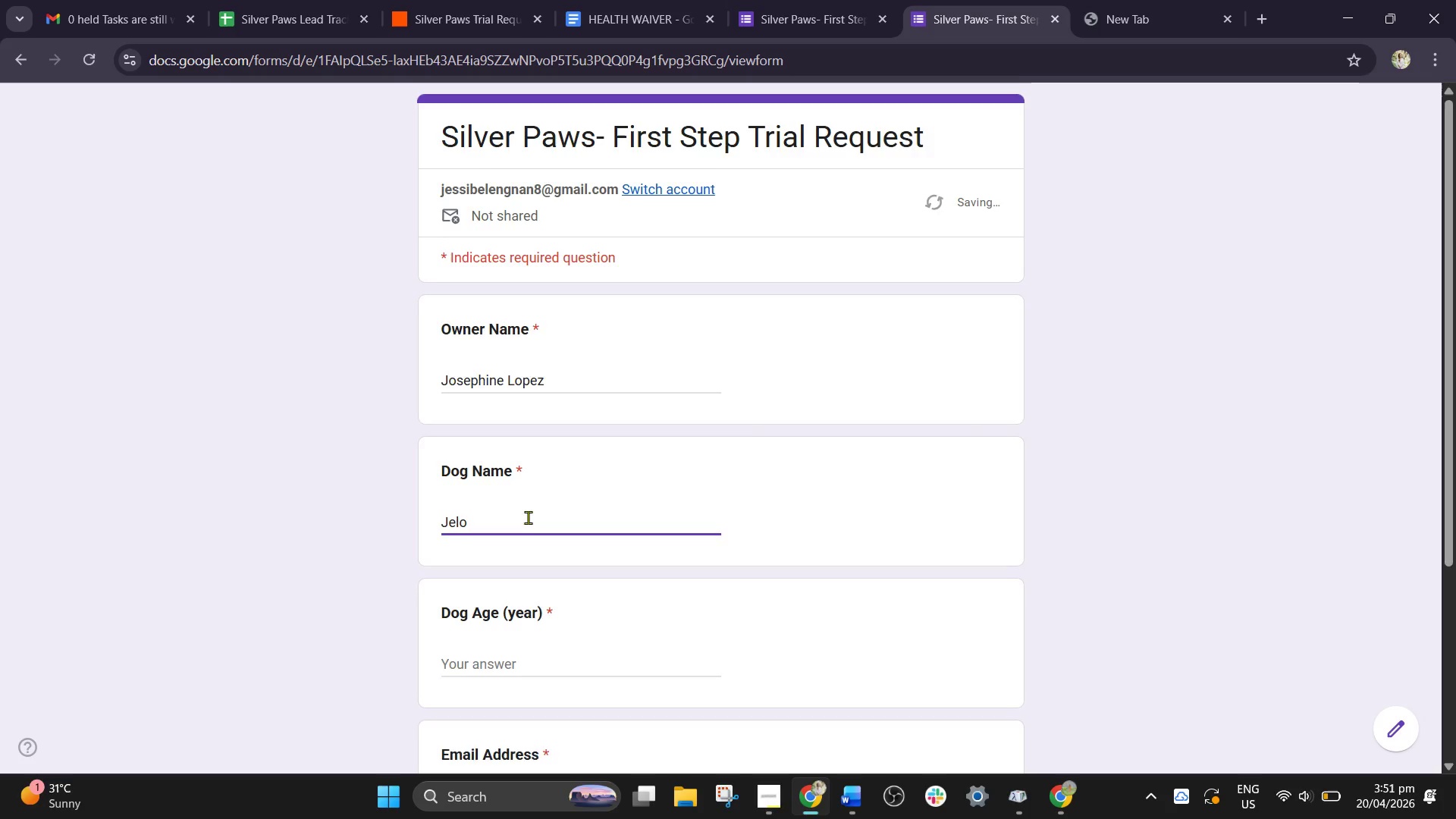 
scroll: coordinate [528, 517], scroll_direction: down, amount: 2.0
 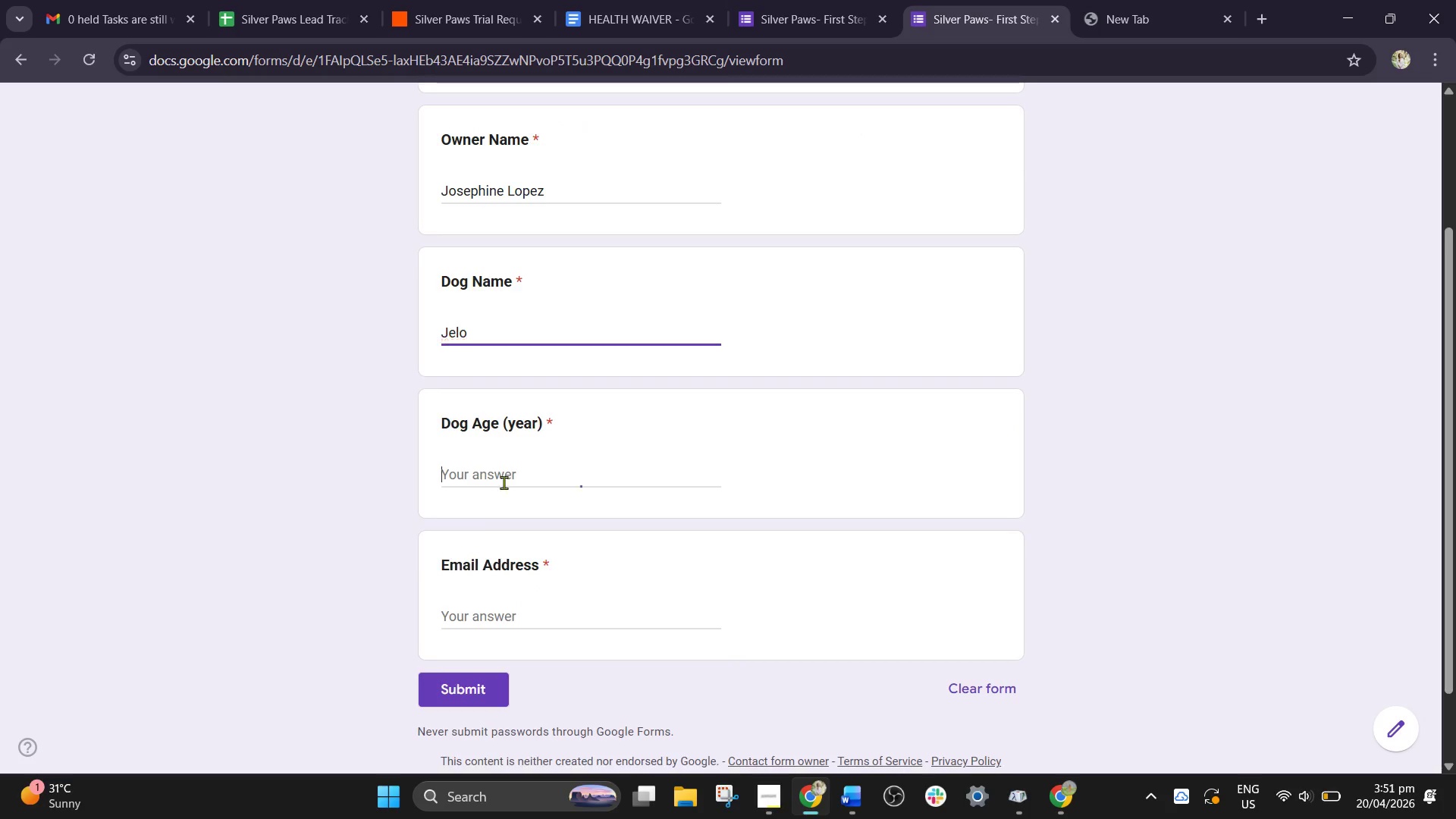 
left_click([504, 482])
 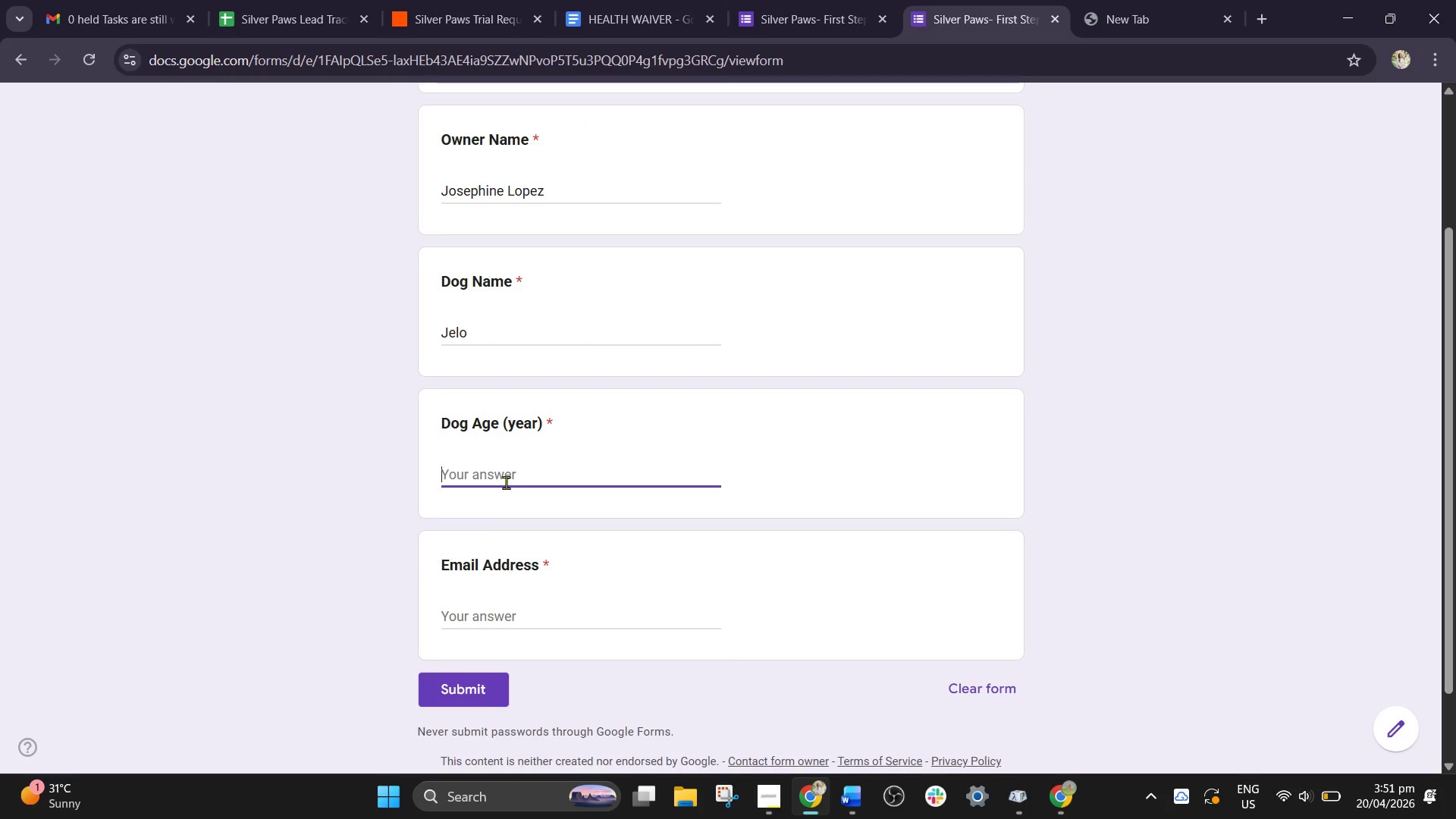 
type(10)
 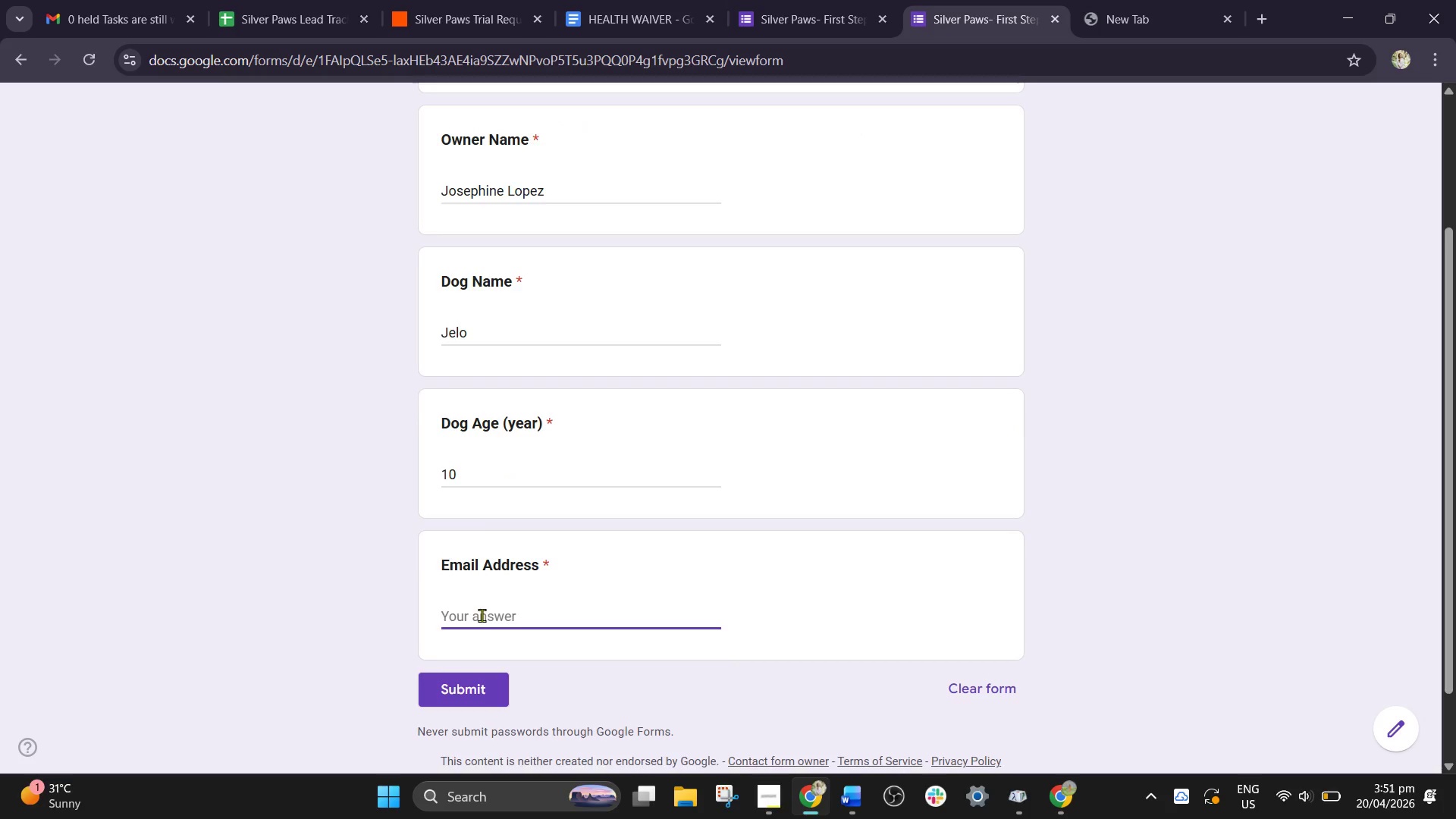 
type(Joesp)
key(Backspace)
key(Backspace)
key(Backspace)
type(e)
key(Backspace)
type(spehi)
 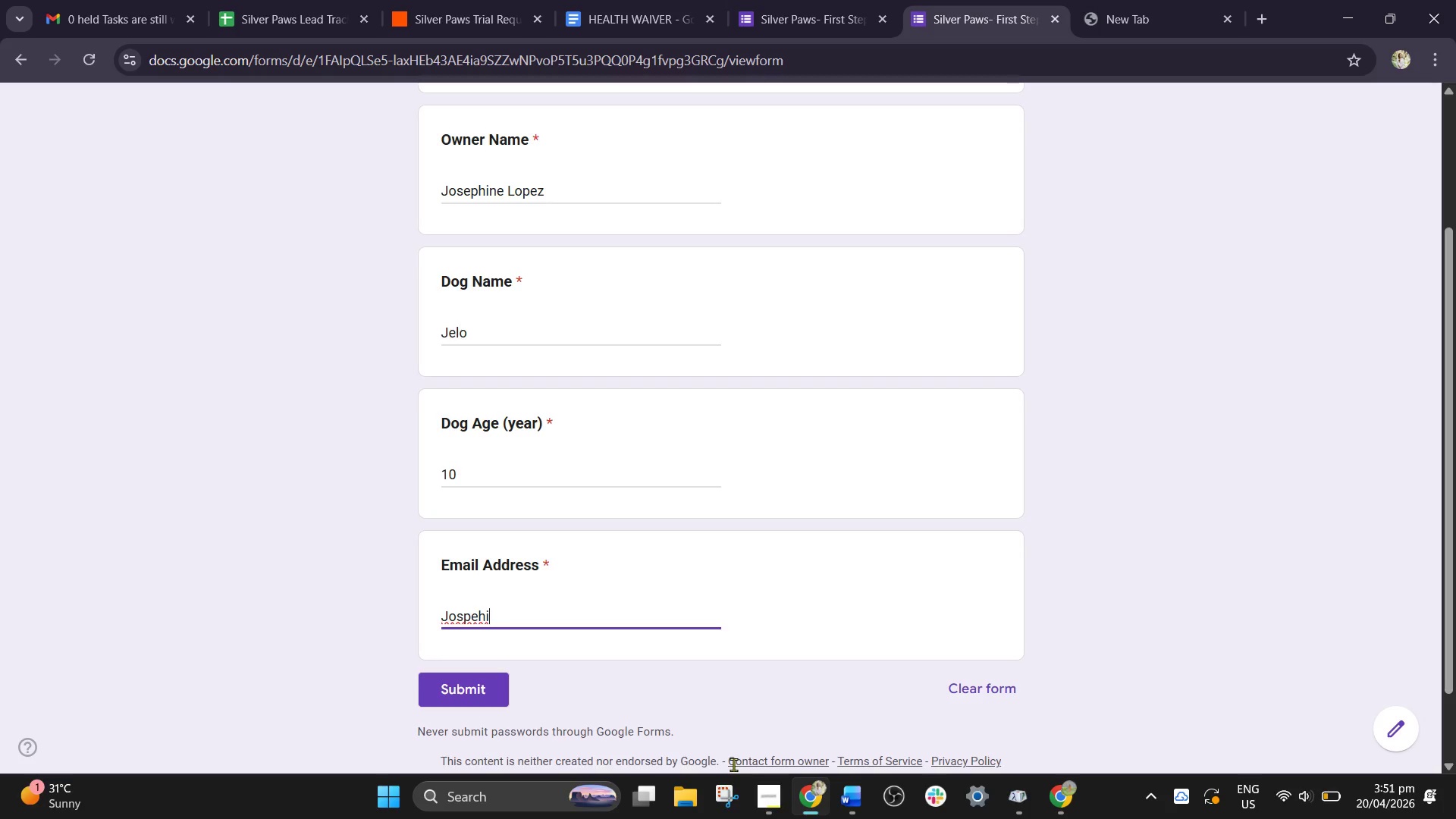 
key(Backspace)
key(Backspace)
key(Backspace)
key(Backspace)
key(Backspace)
type(lo)
key(Backspace)
key(Backspace)
type(spe)
key(Backspace)
key(Backspace)
type(ep)
 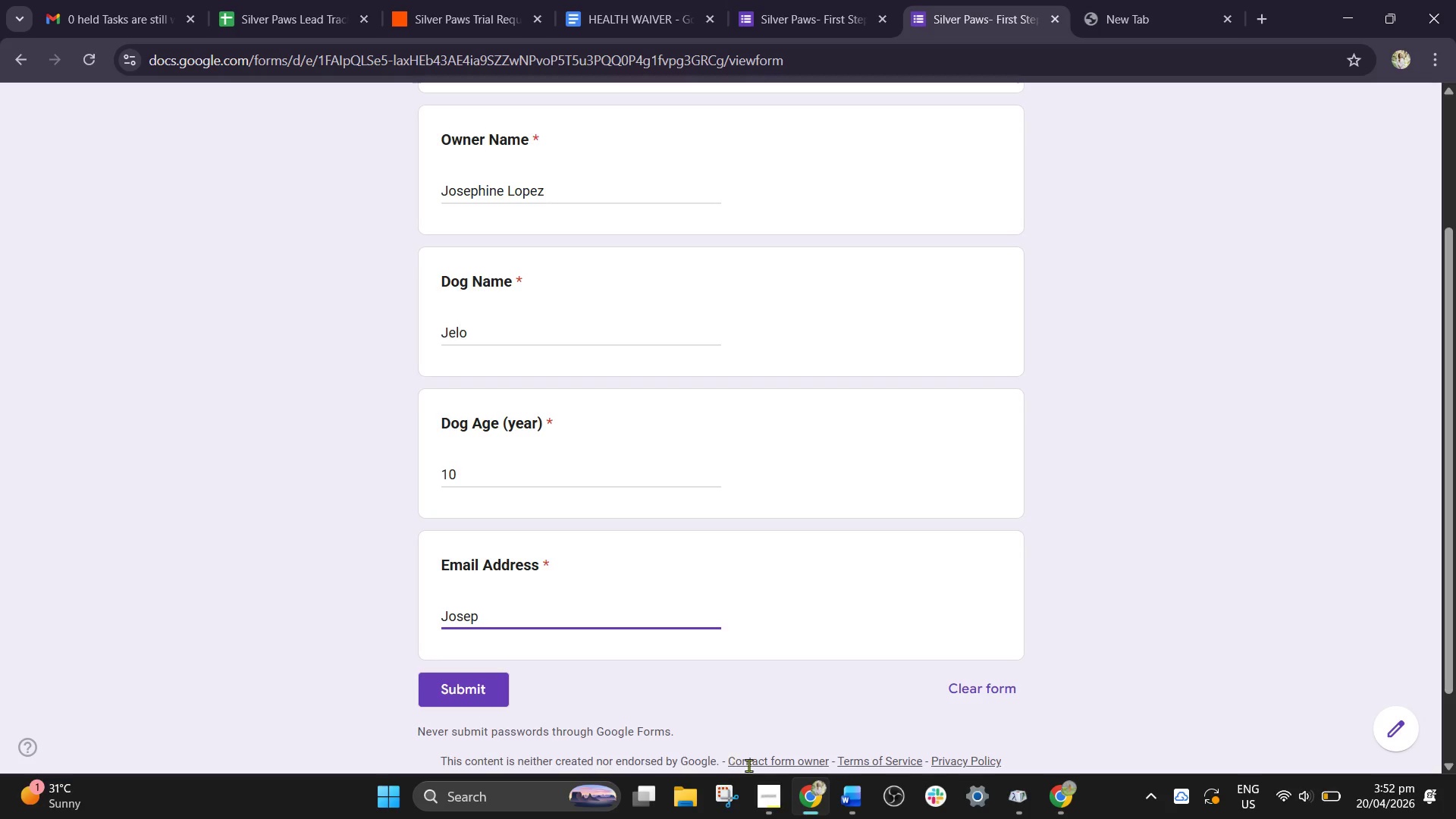 
type(hine.Lopez@gmail.com)
 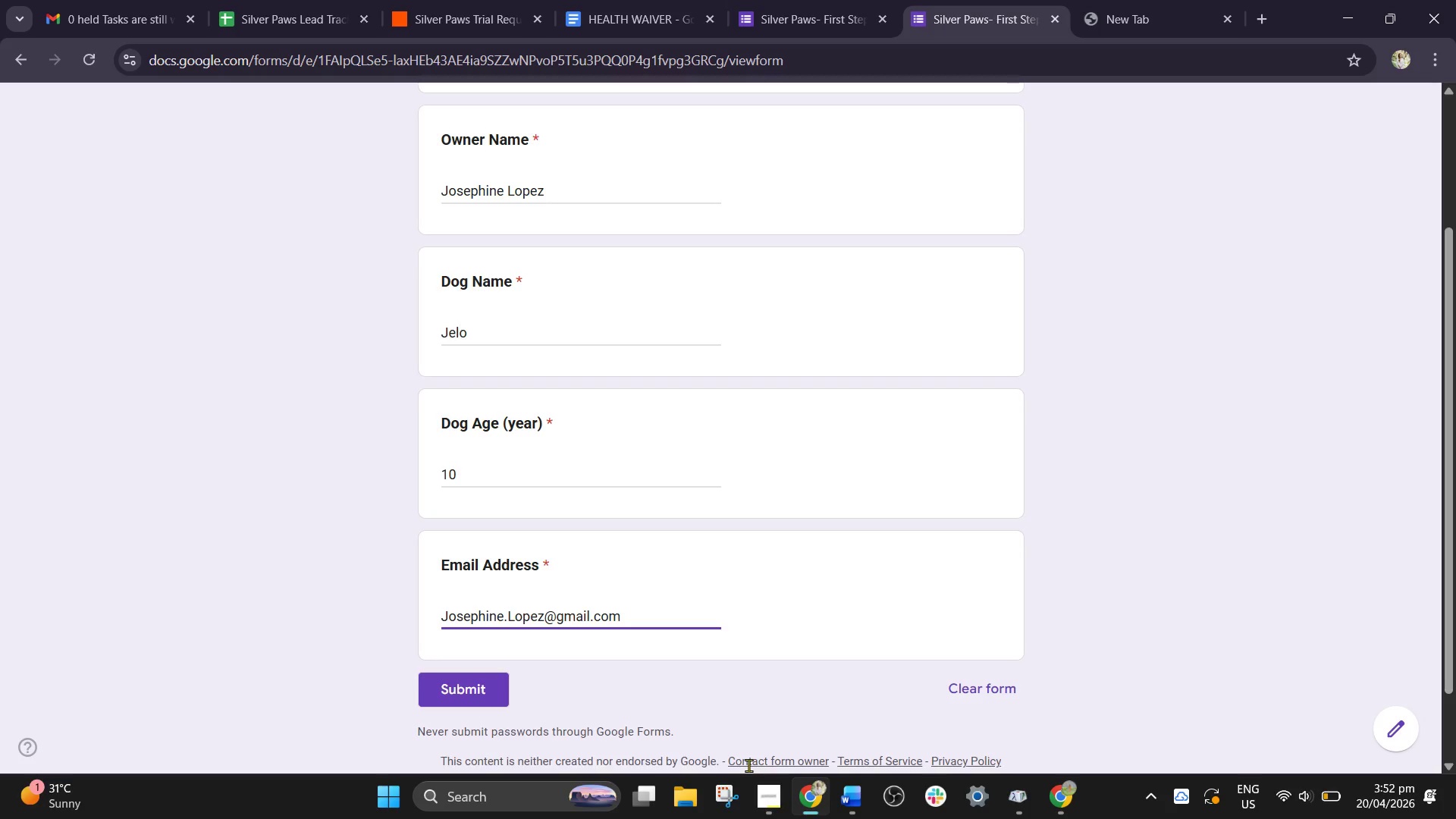 
left_click([458, 684])
 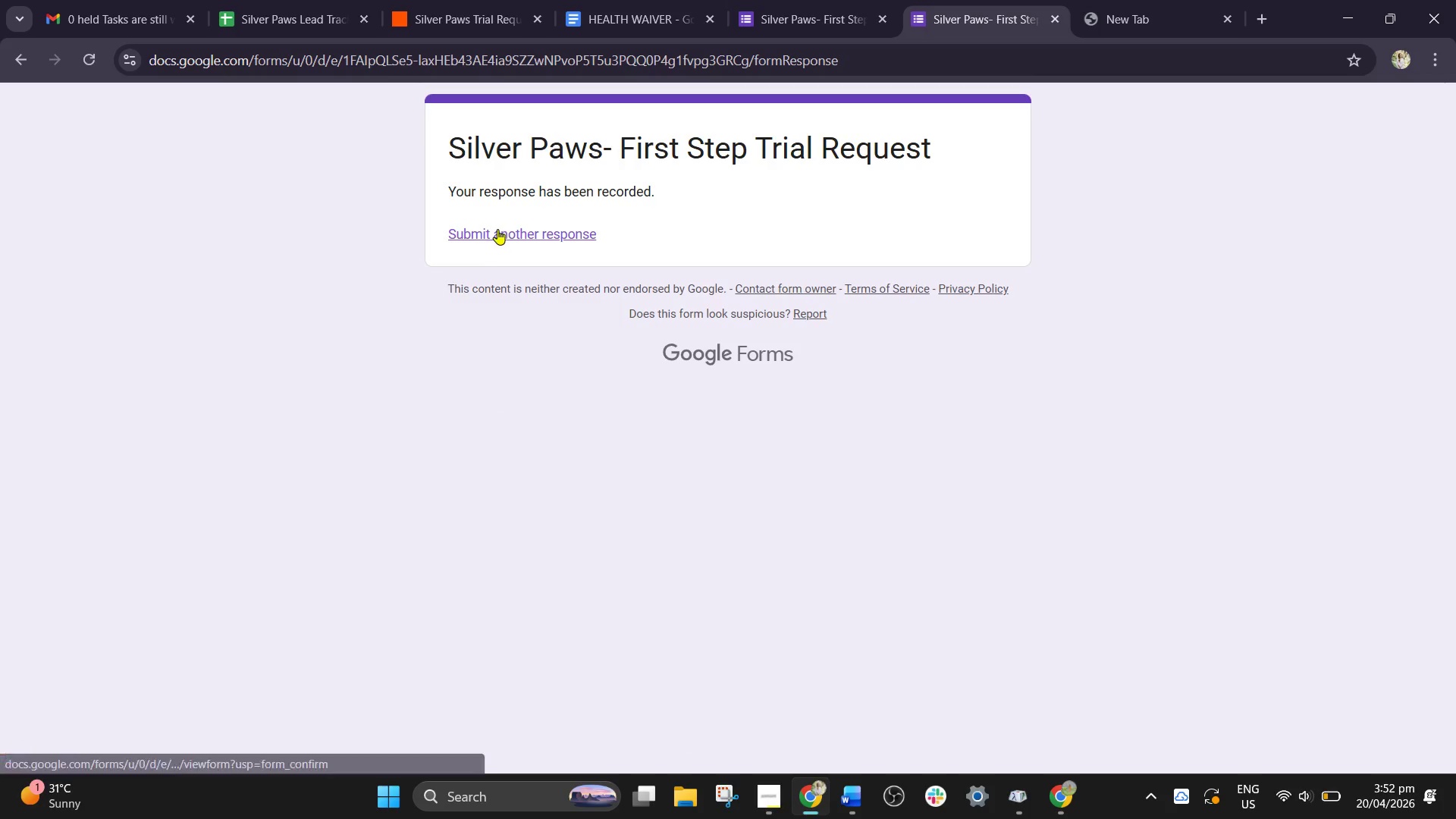 
left_click([475, 0])
 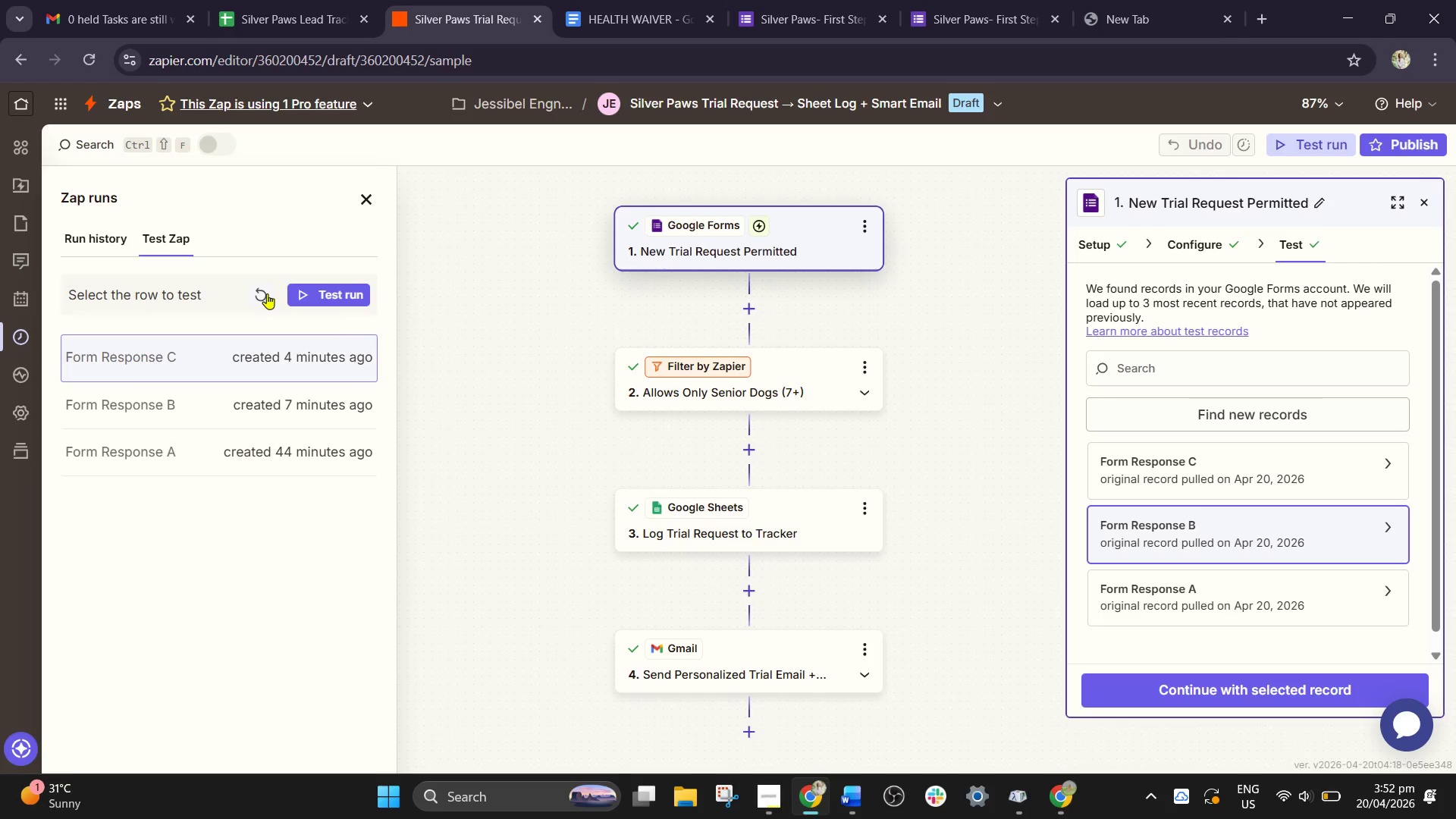 
left_click([262, 297])
 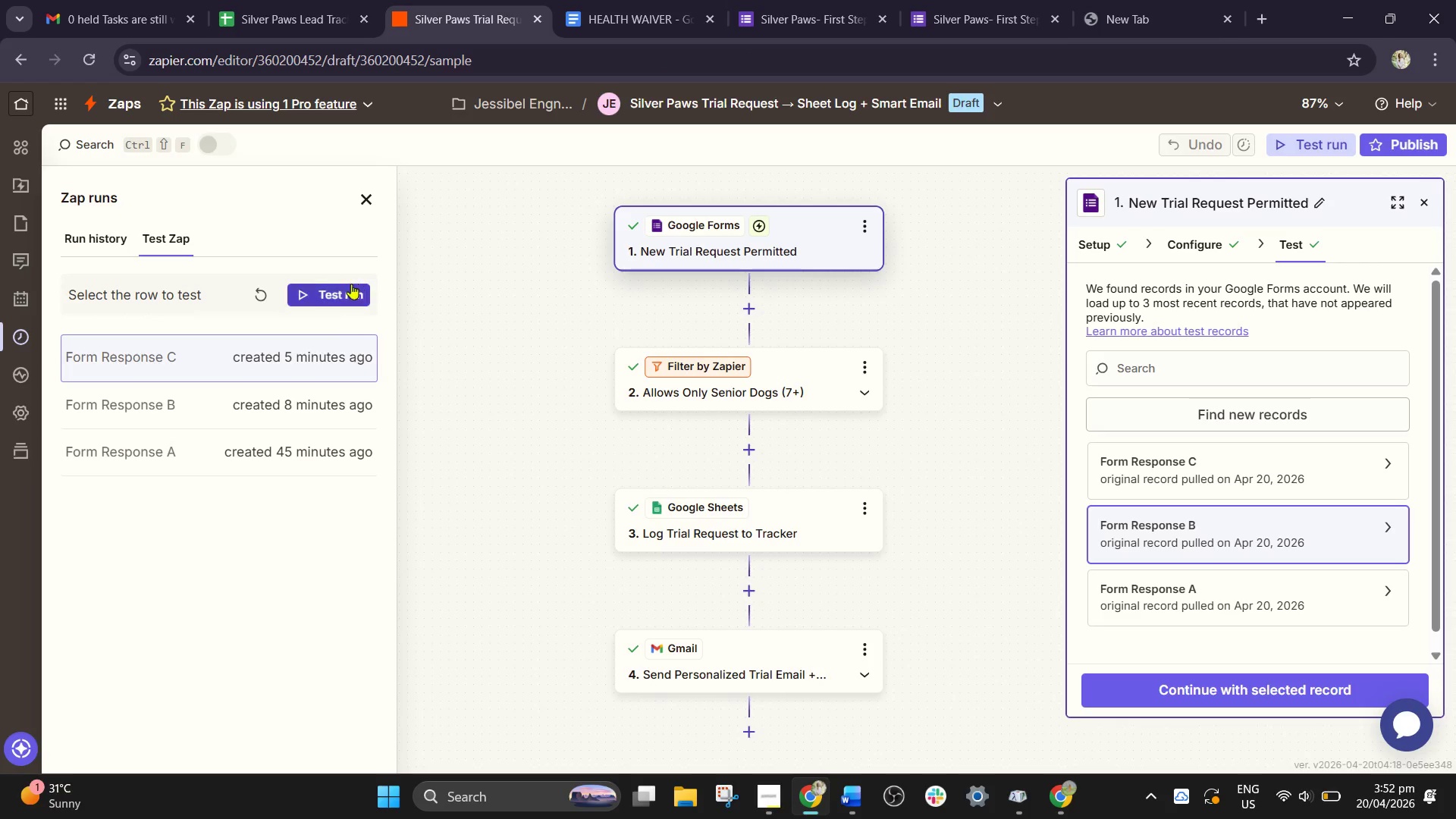 
left_click([263, 292])
 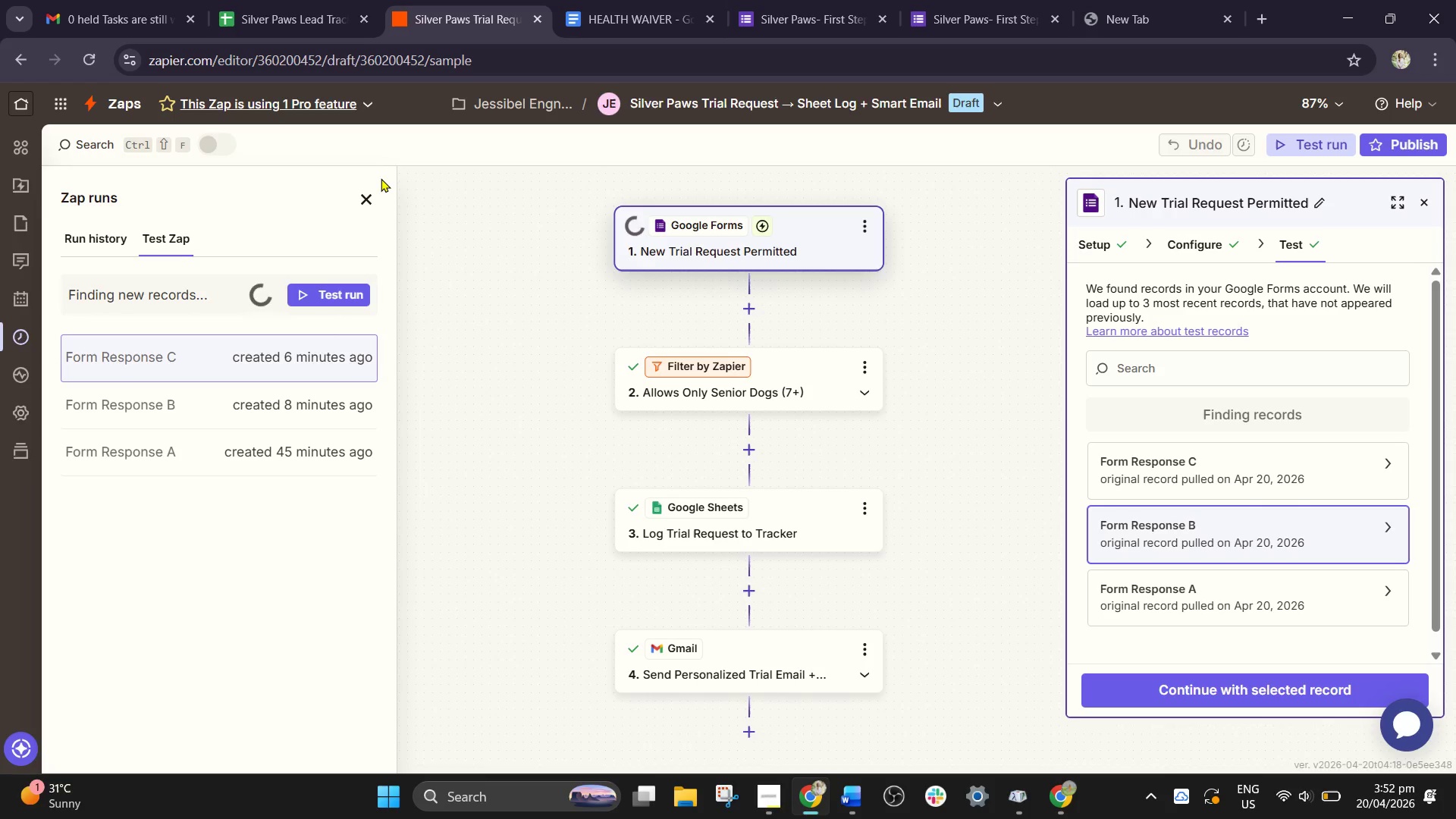 
wait(6.91)
 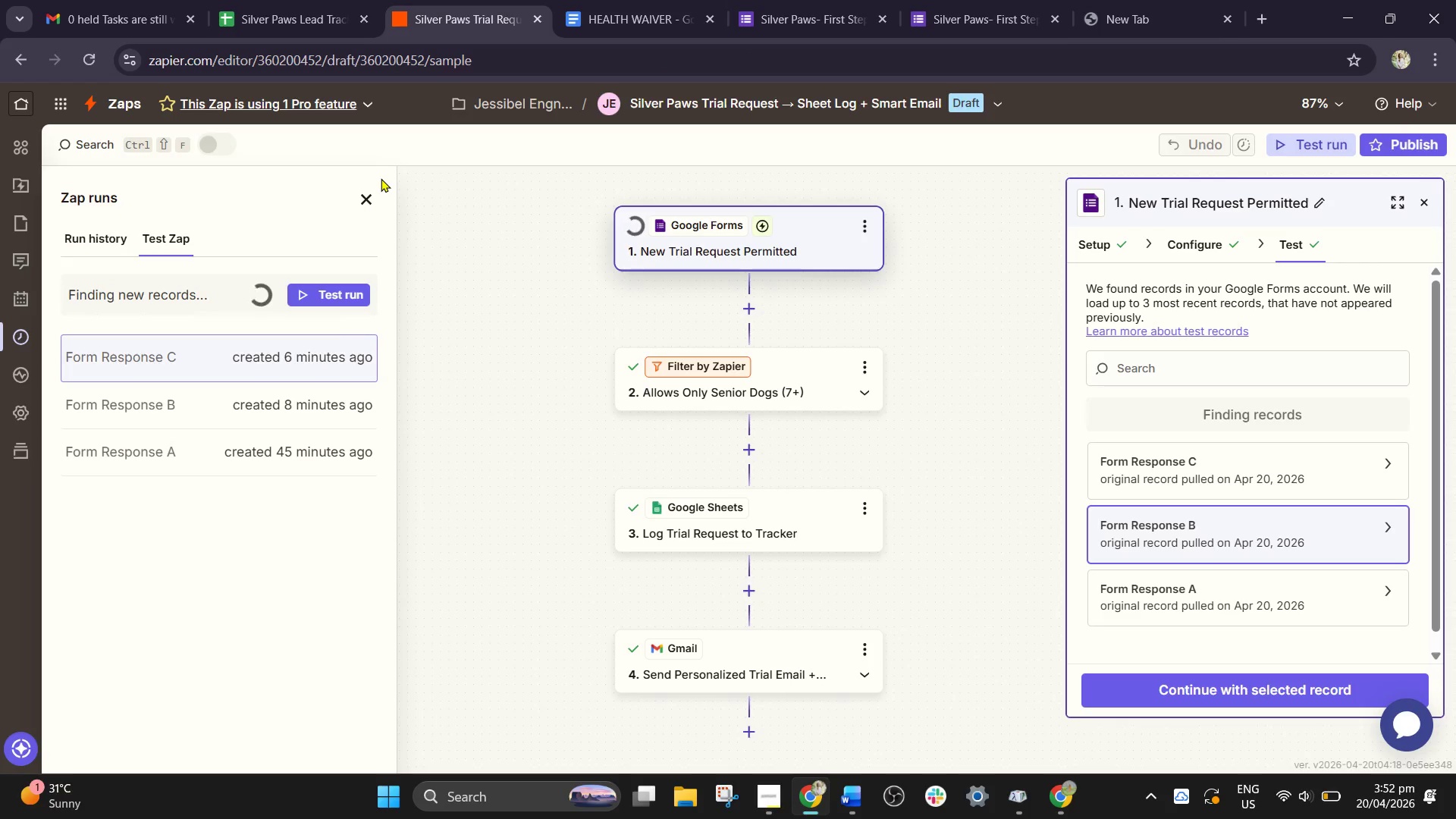 
left_click([320, 360])
 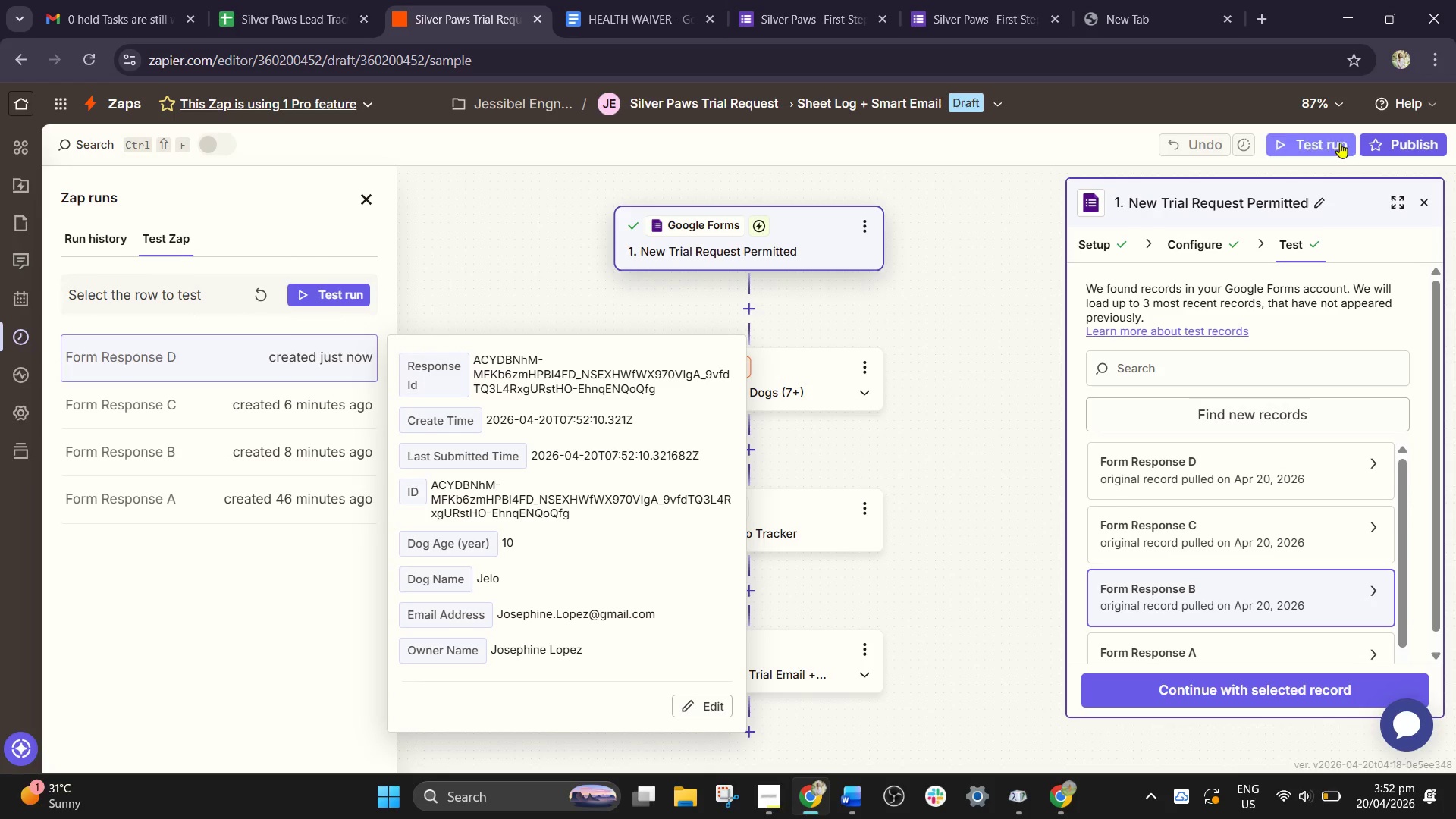 
left_click([1329, 147])
 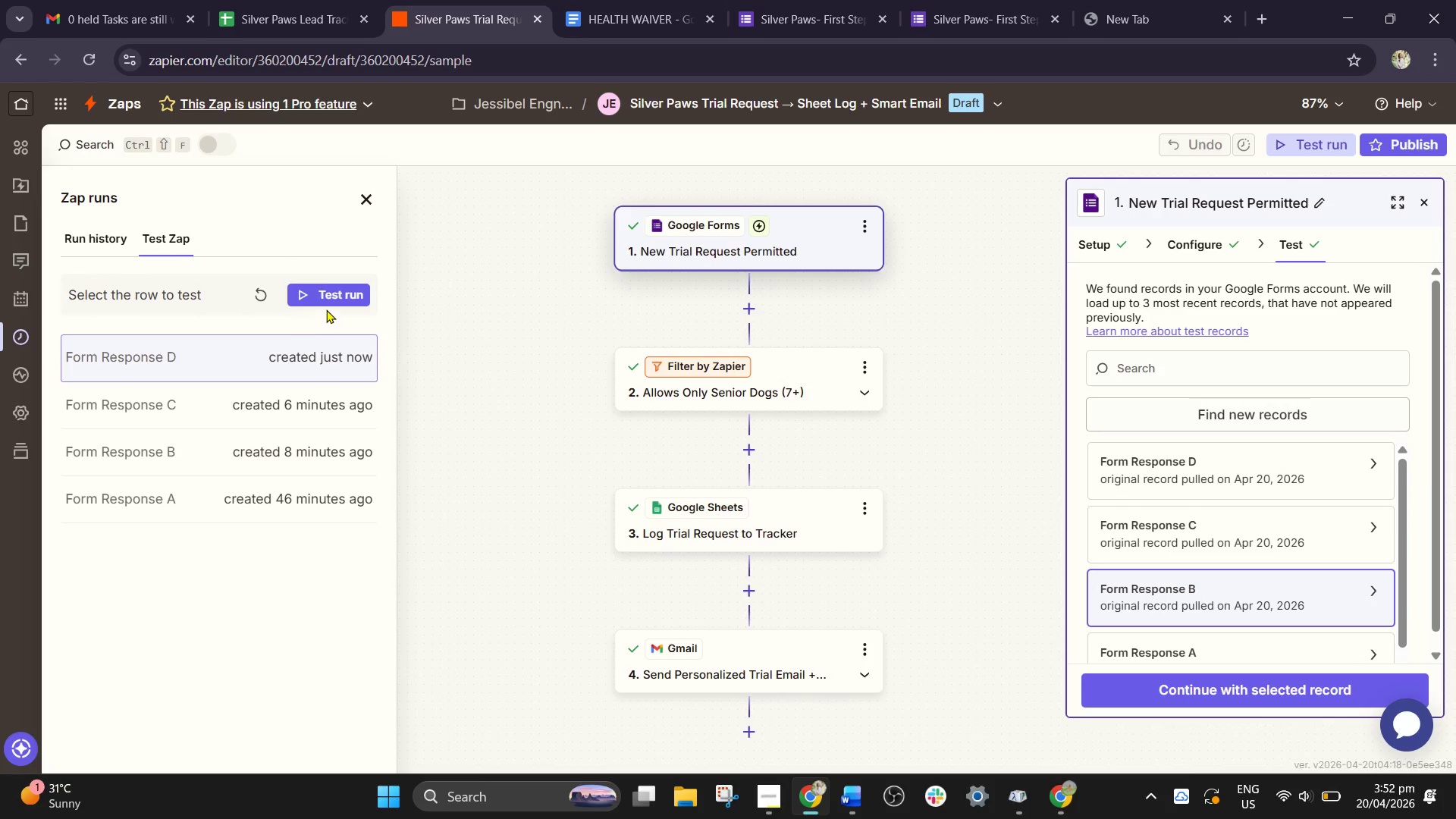 
left_click([326, 298])
 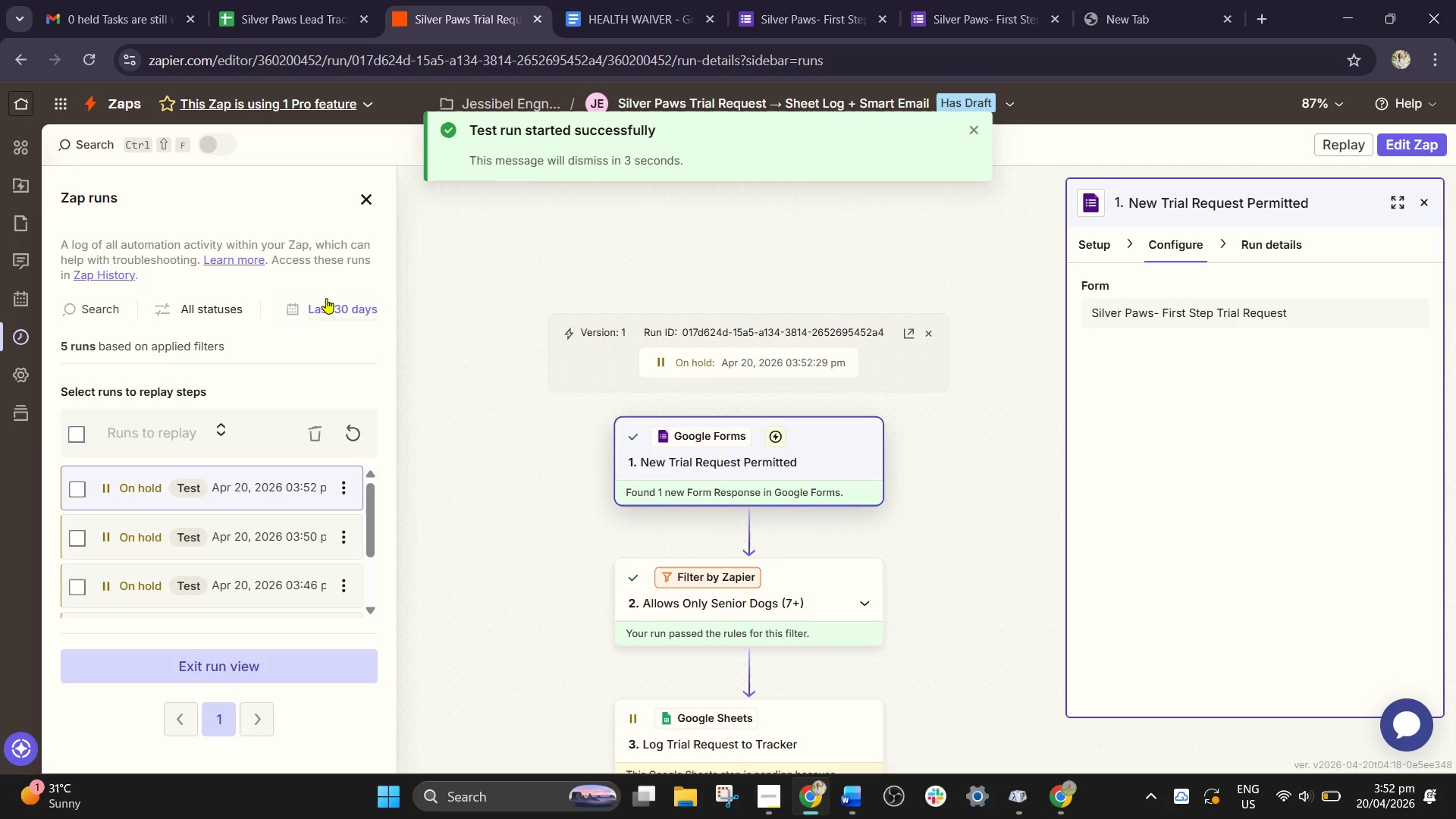 
wait(15.2)
 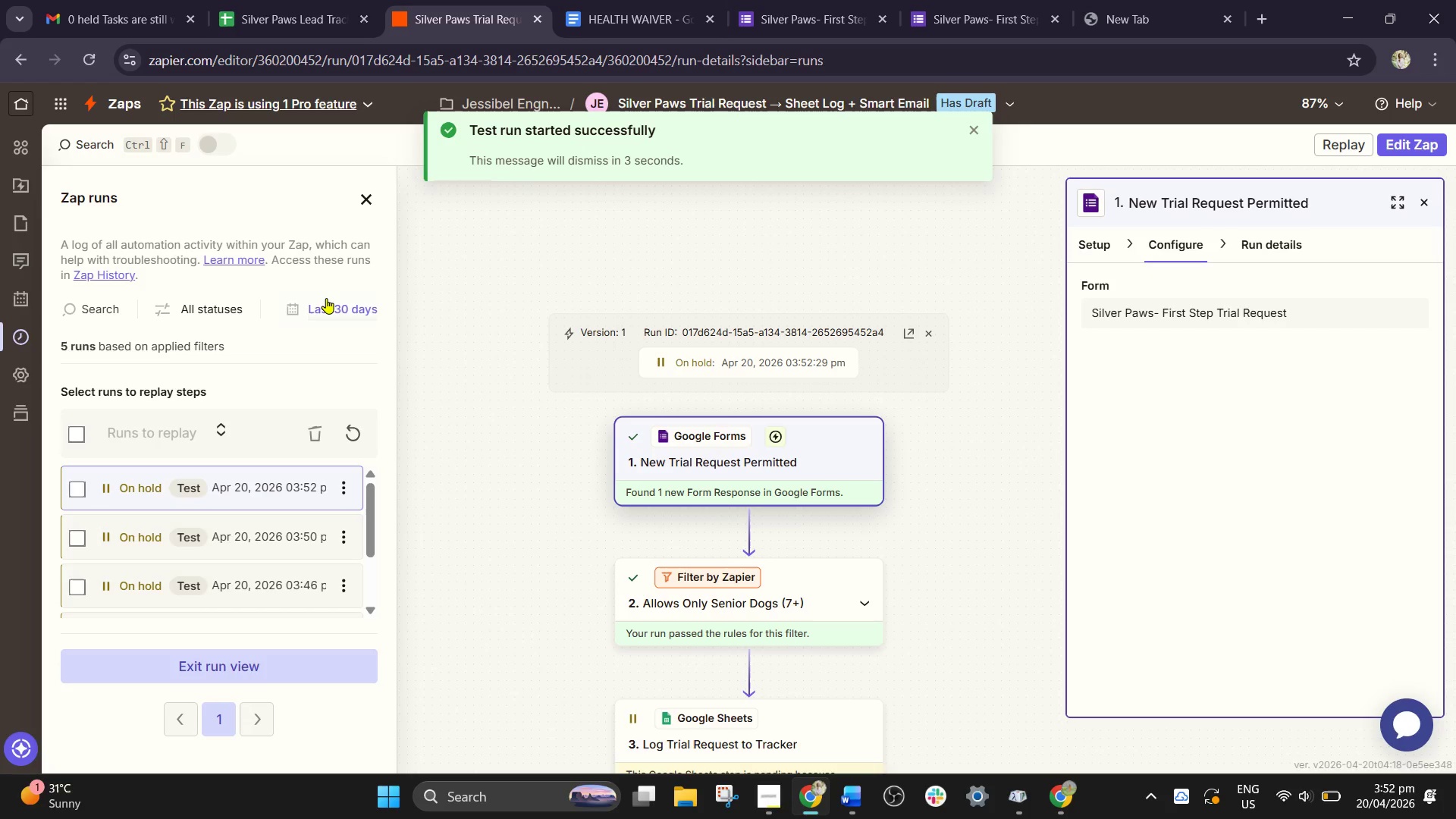 
scroll: coordinate [767, 575], scroll_direction: down, amount: 4.0
 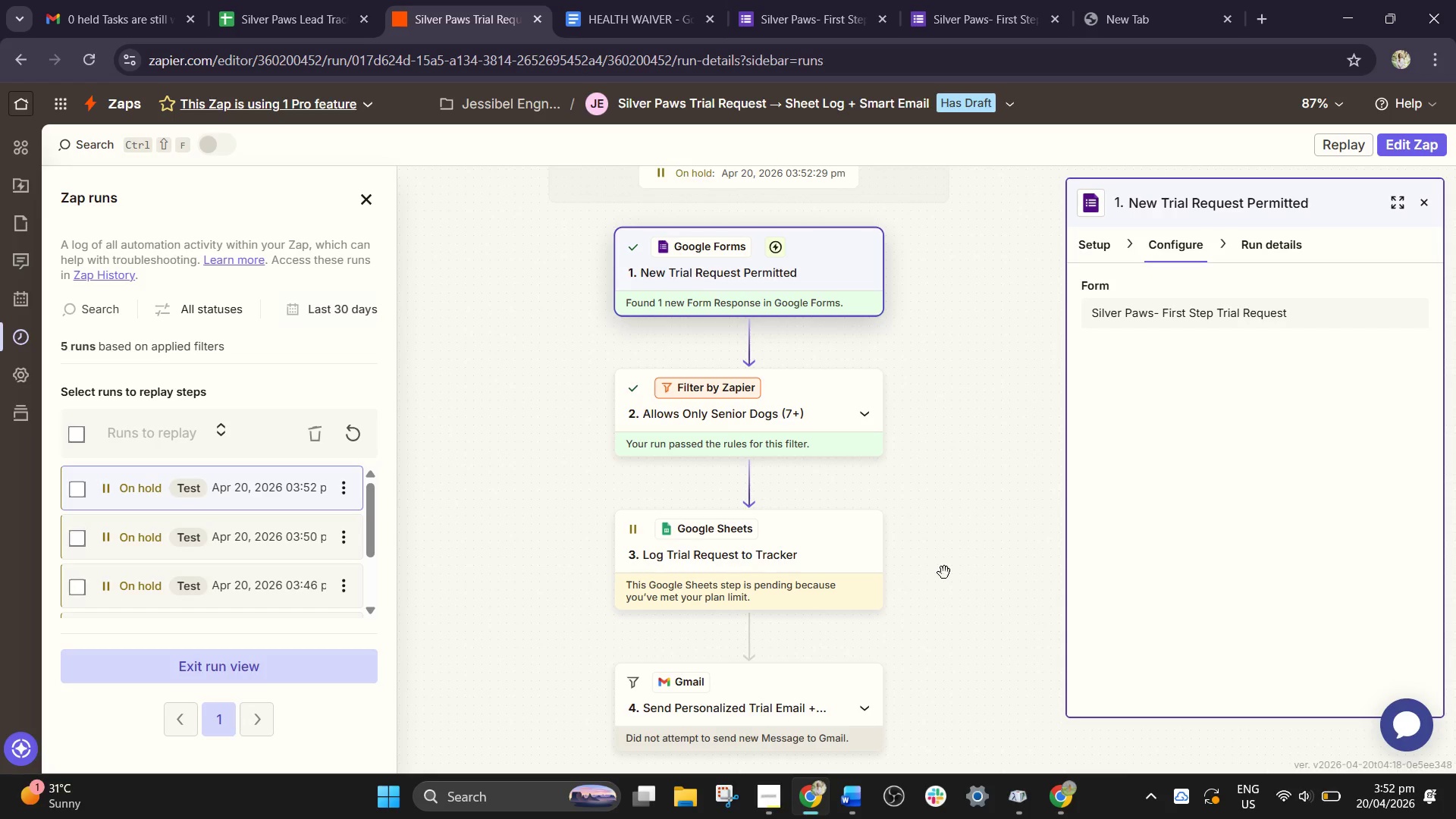 
wait(10.63)
 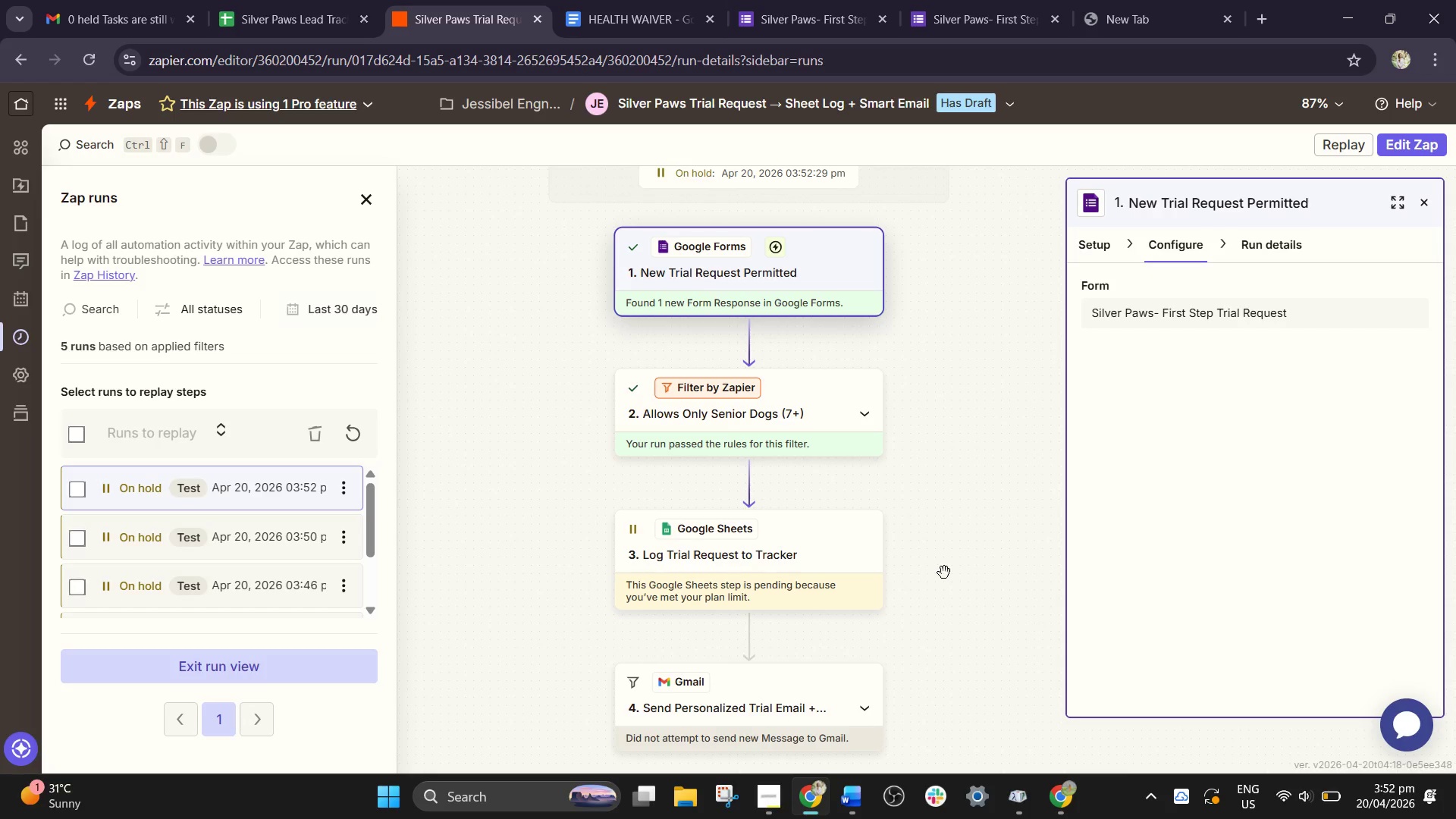 
scroll: coordinate [925, 596], scroll_direction: down, amount: 1.0
 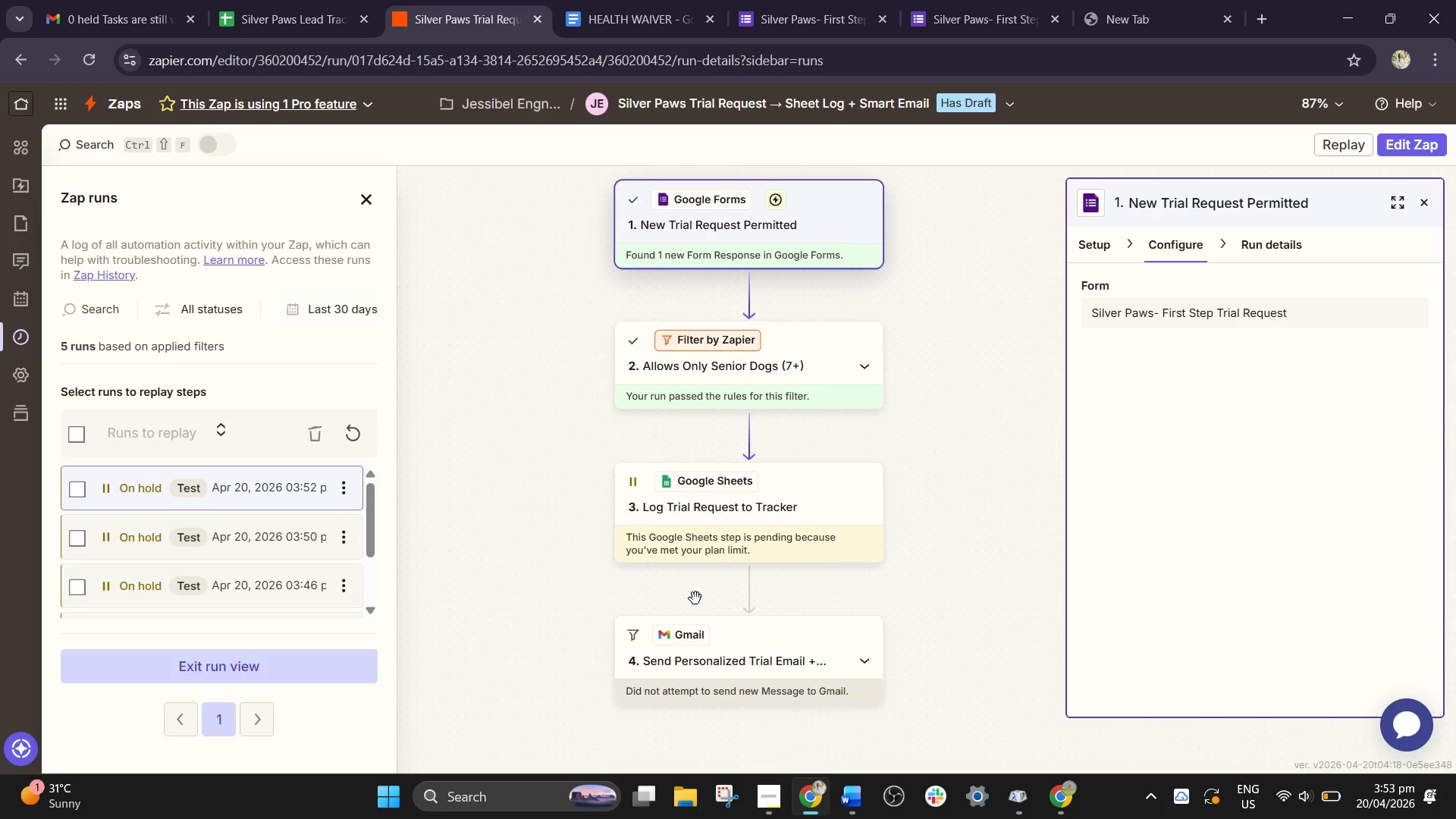 
wait(6.41)
 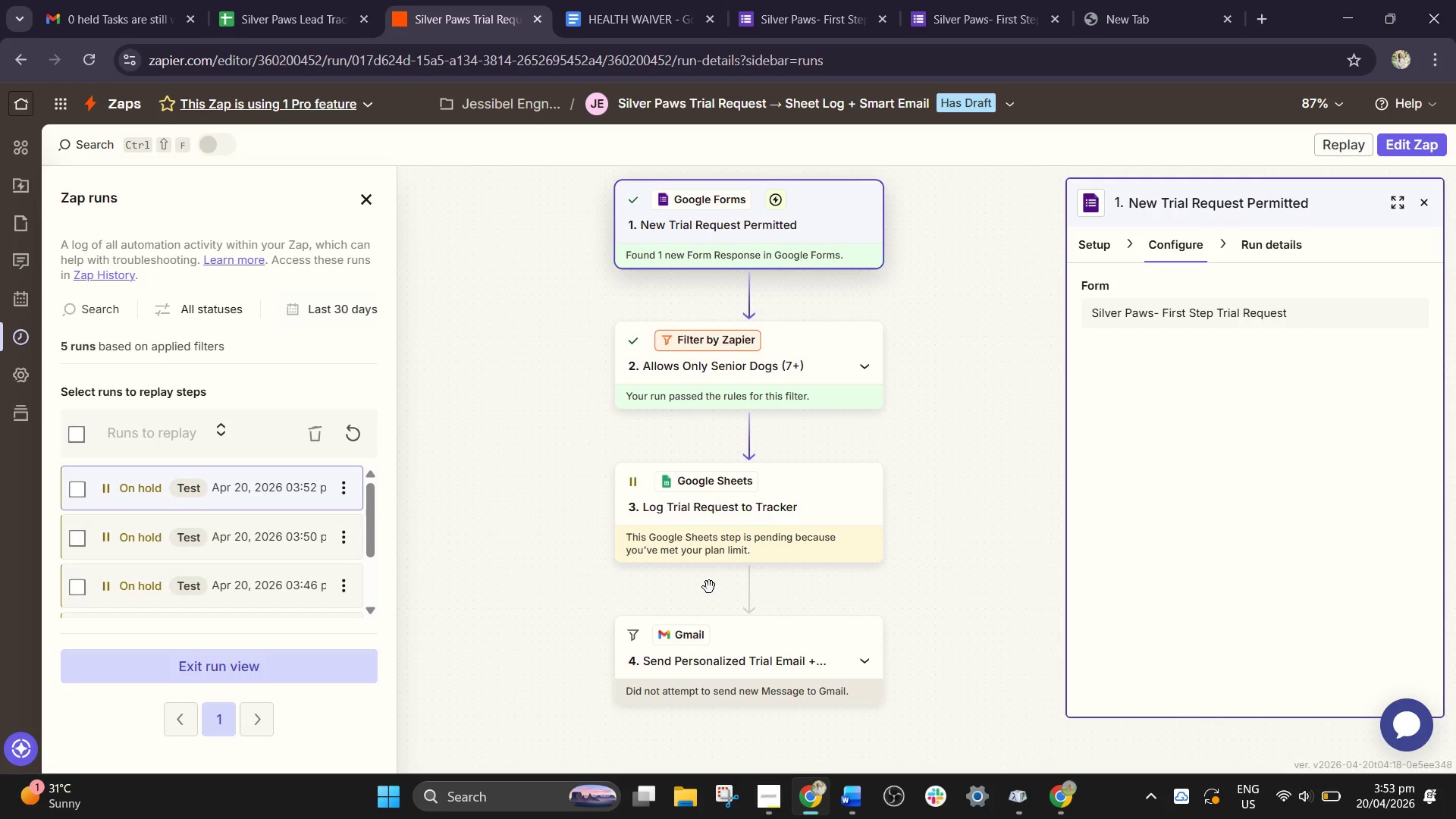 
scroll: coordinate [702, 600], scroll_direction: down, amount: 1.0
 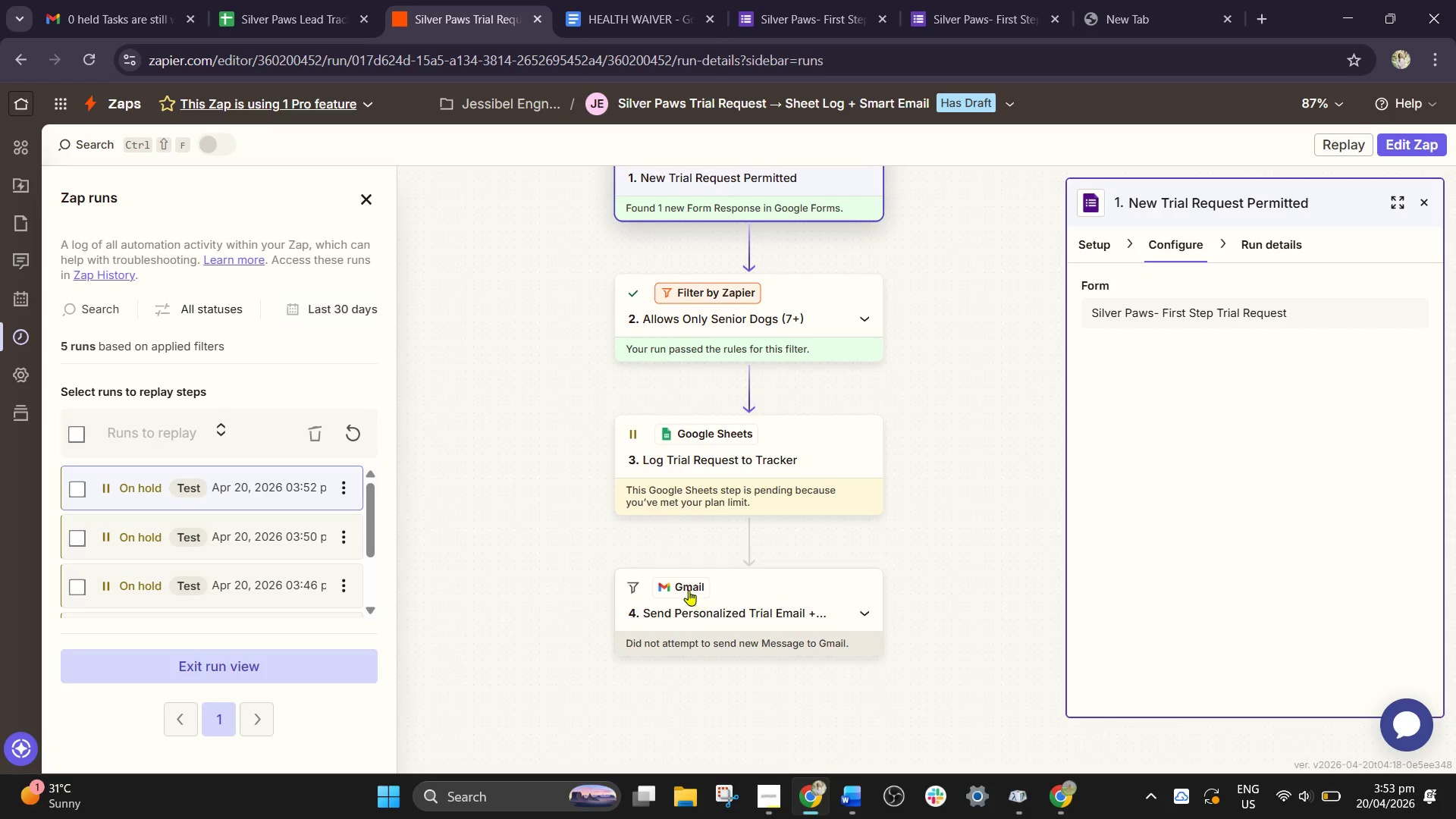 
scroll: coordinate [683, 585], scroll_direction: up, amount: 1.0
 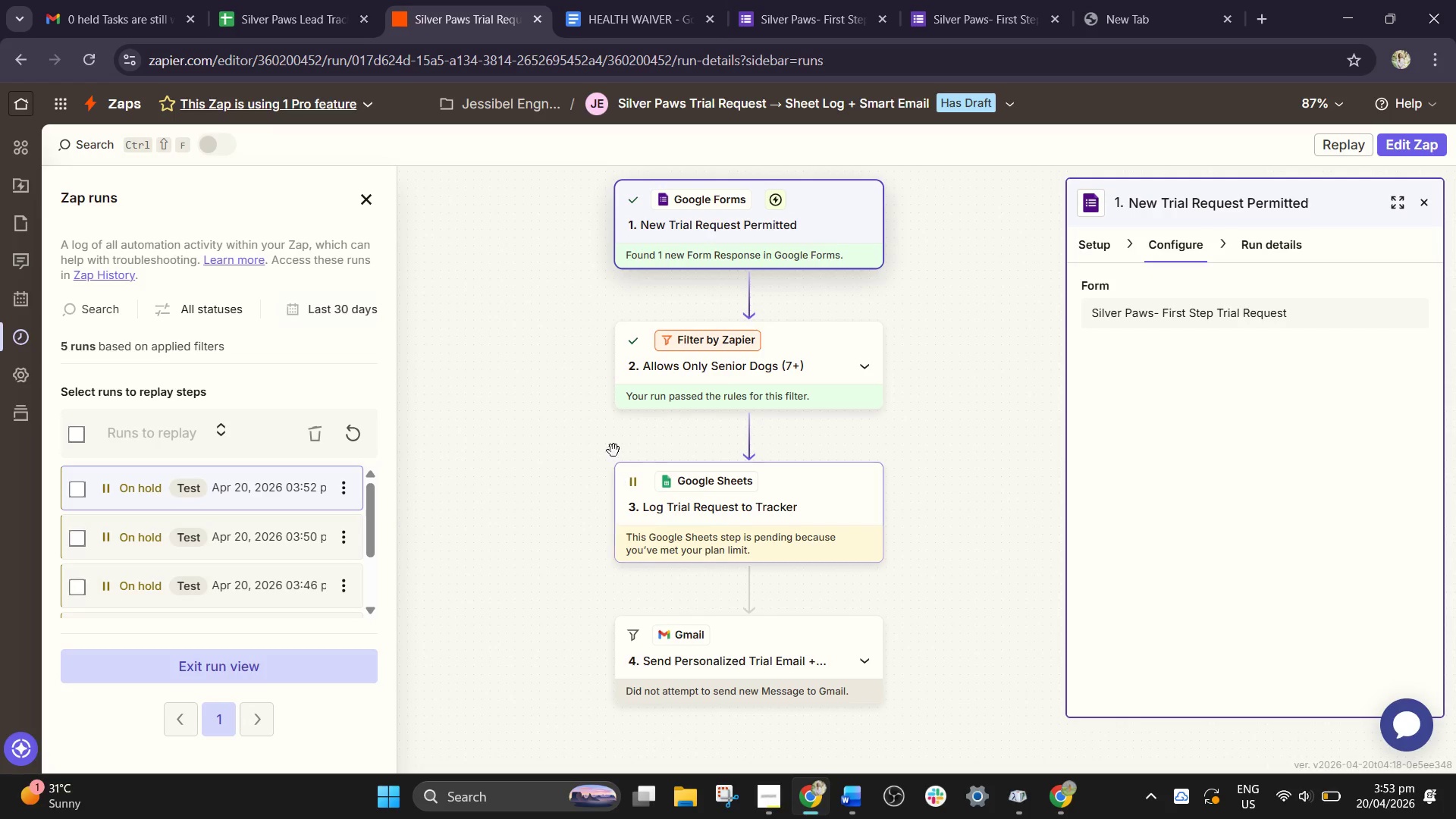 
wait(6.25)
 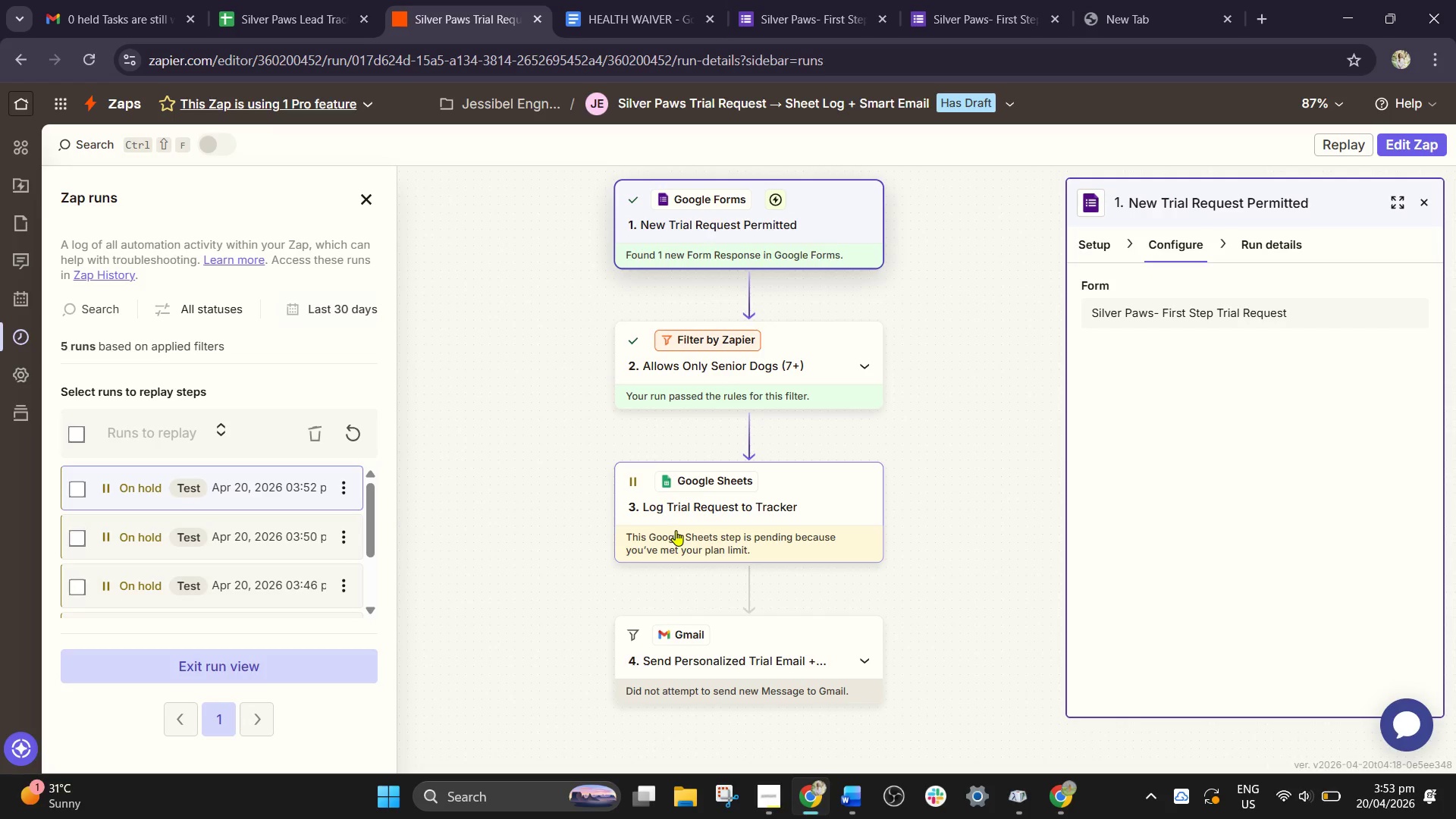 
double_click([495, 0])
 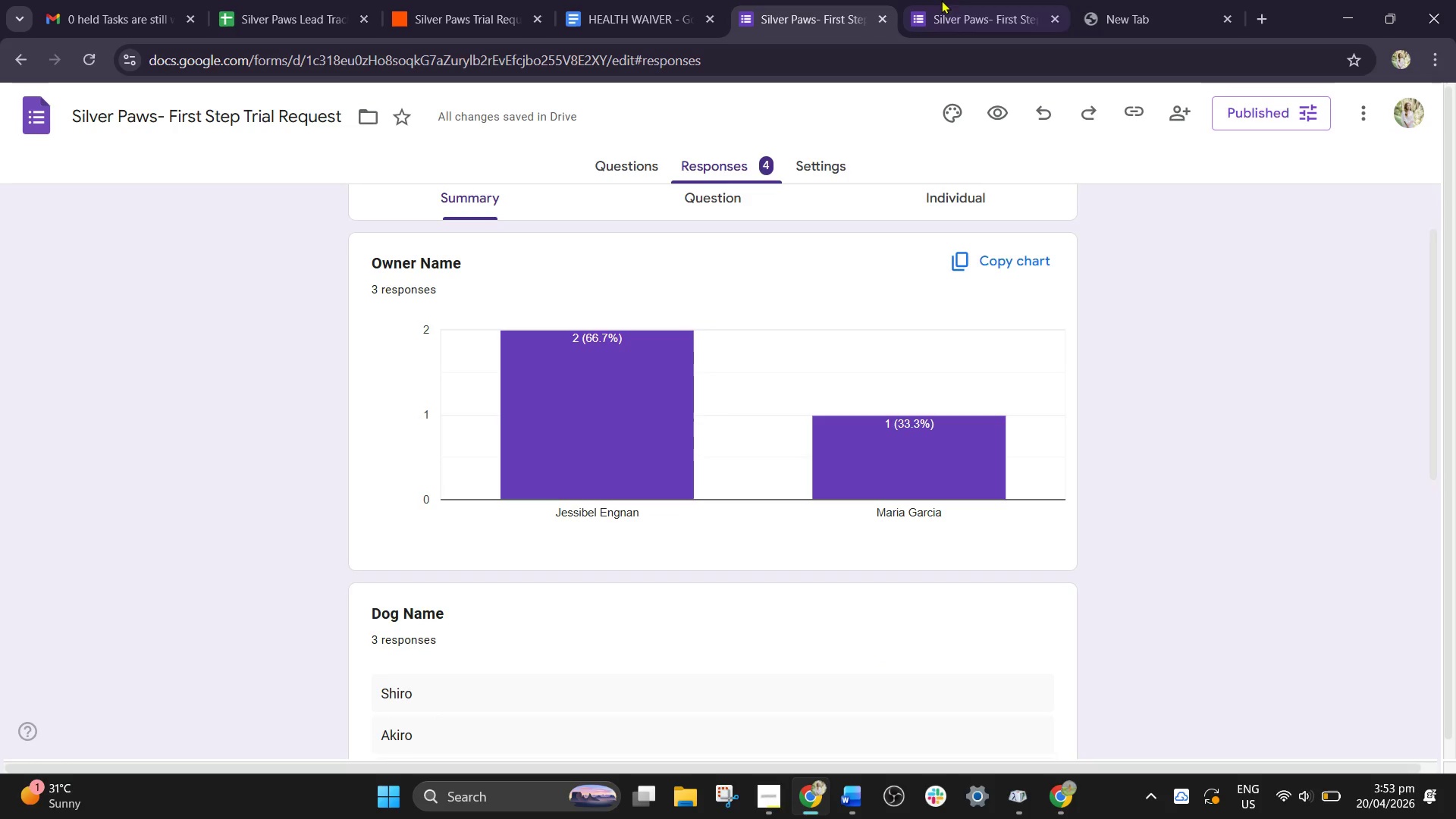 
double_click([949, 0])
 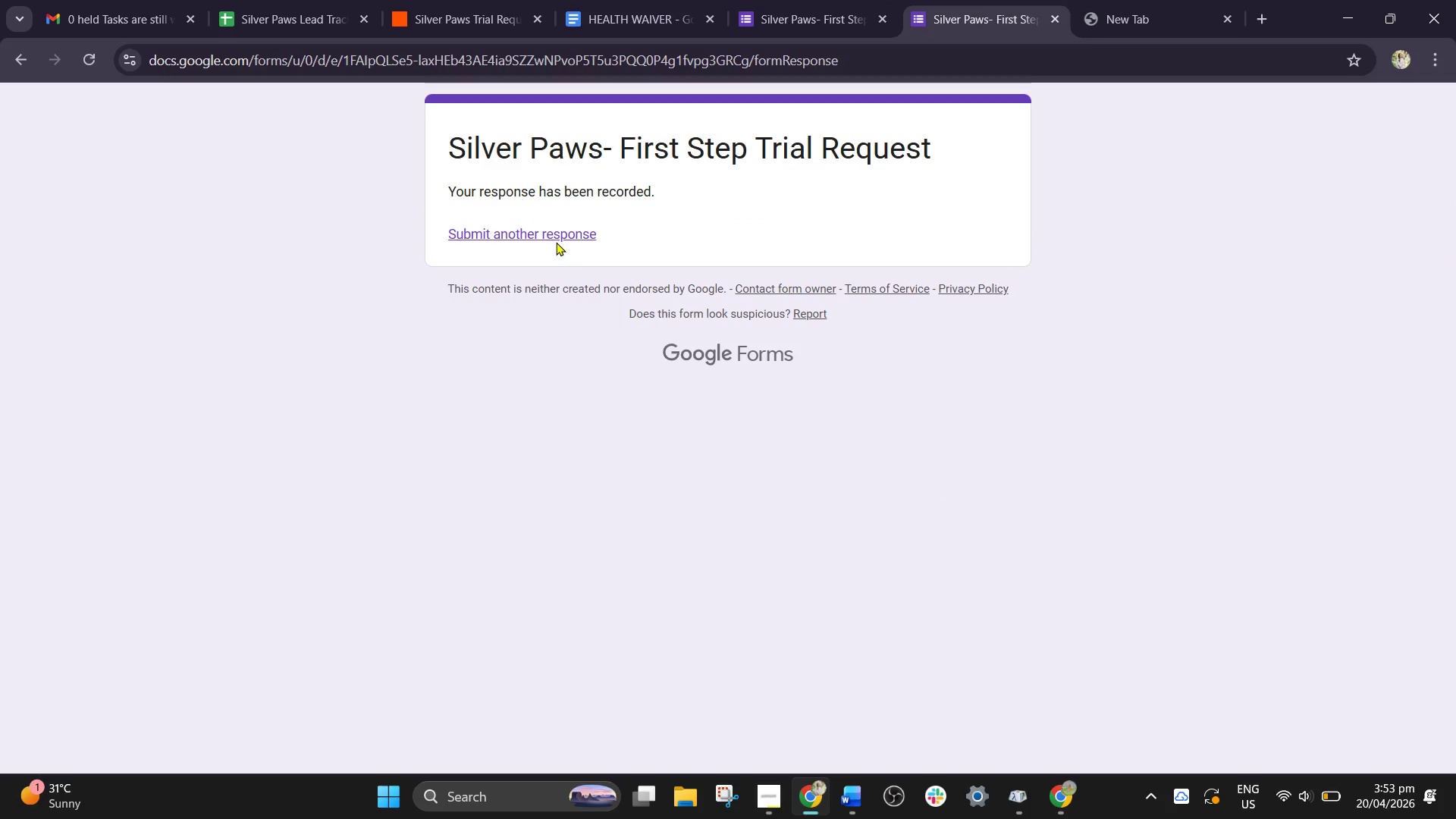 
left_click([556, 234])
 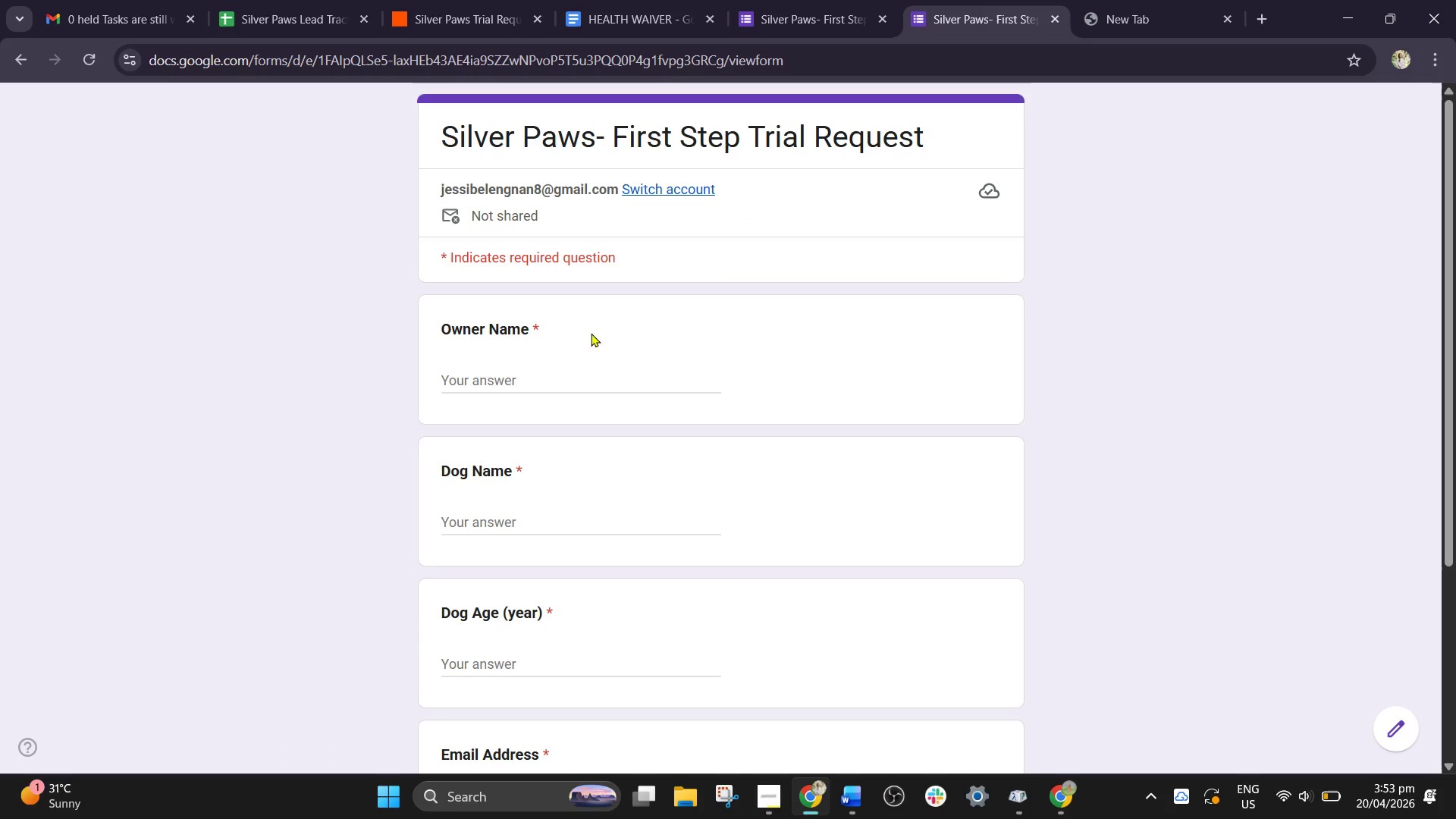 
left_click([513, 374])
 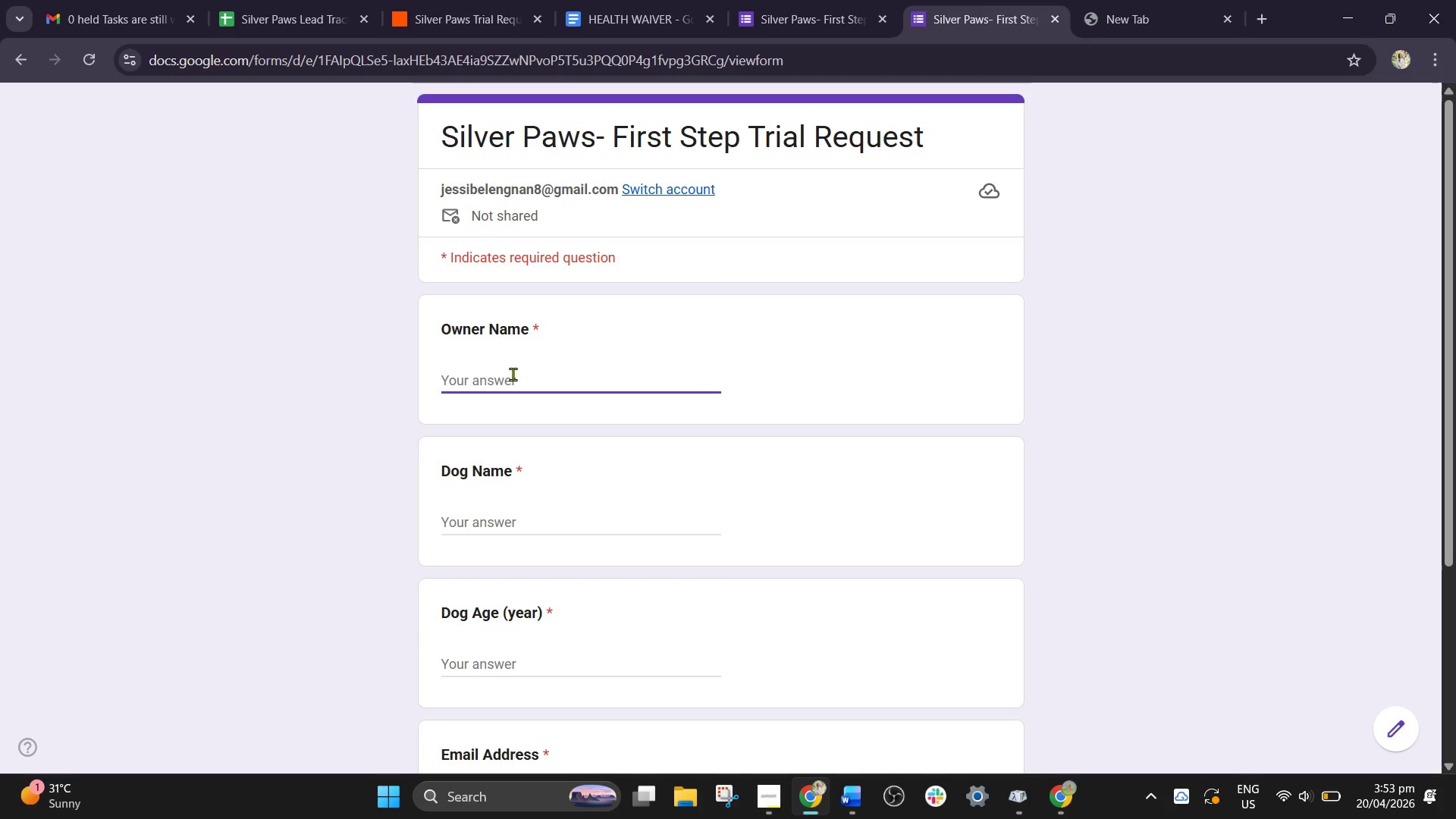 
type(Chilla)
 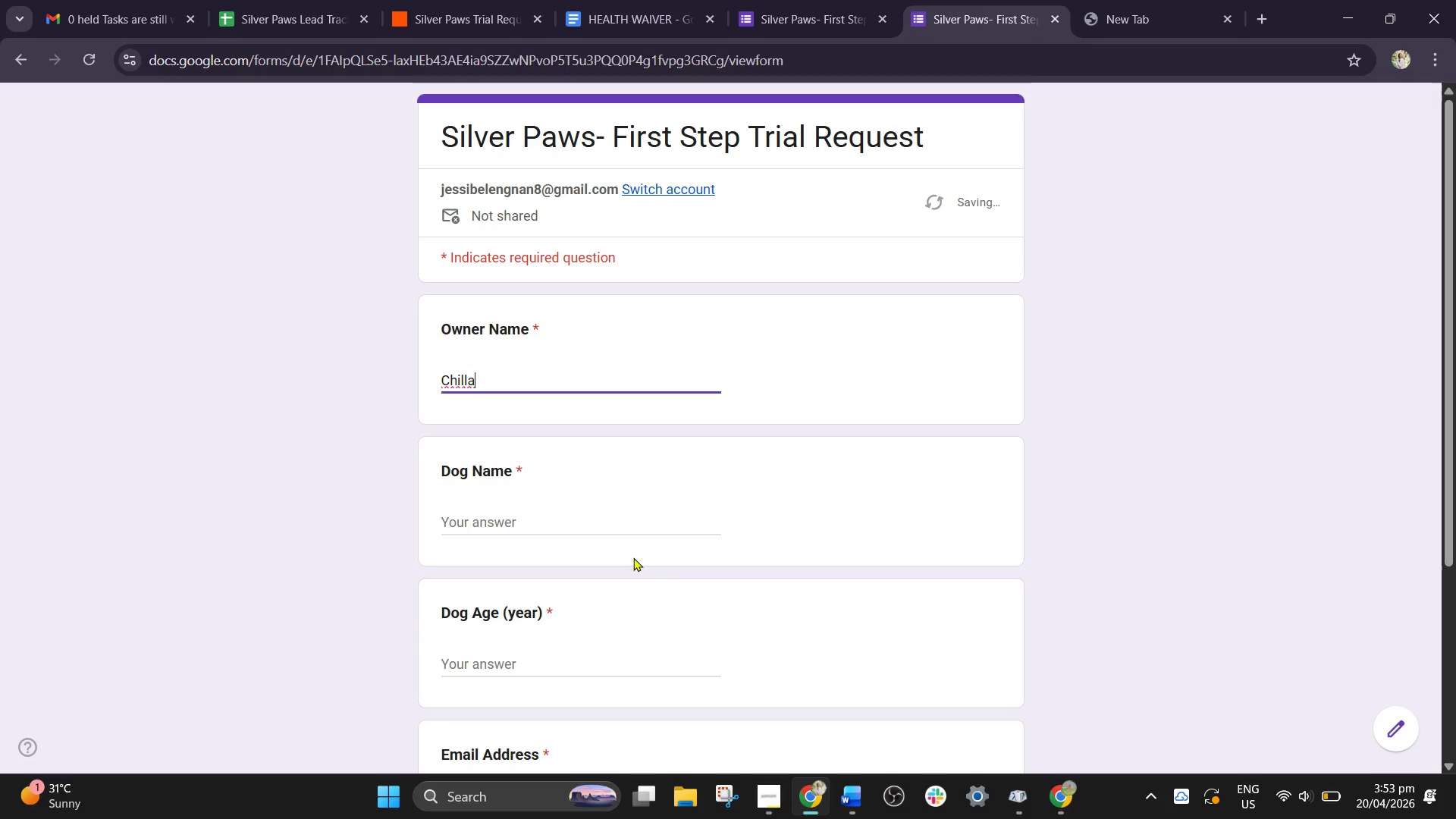 
left_click([570, 529])
 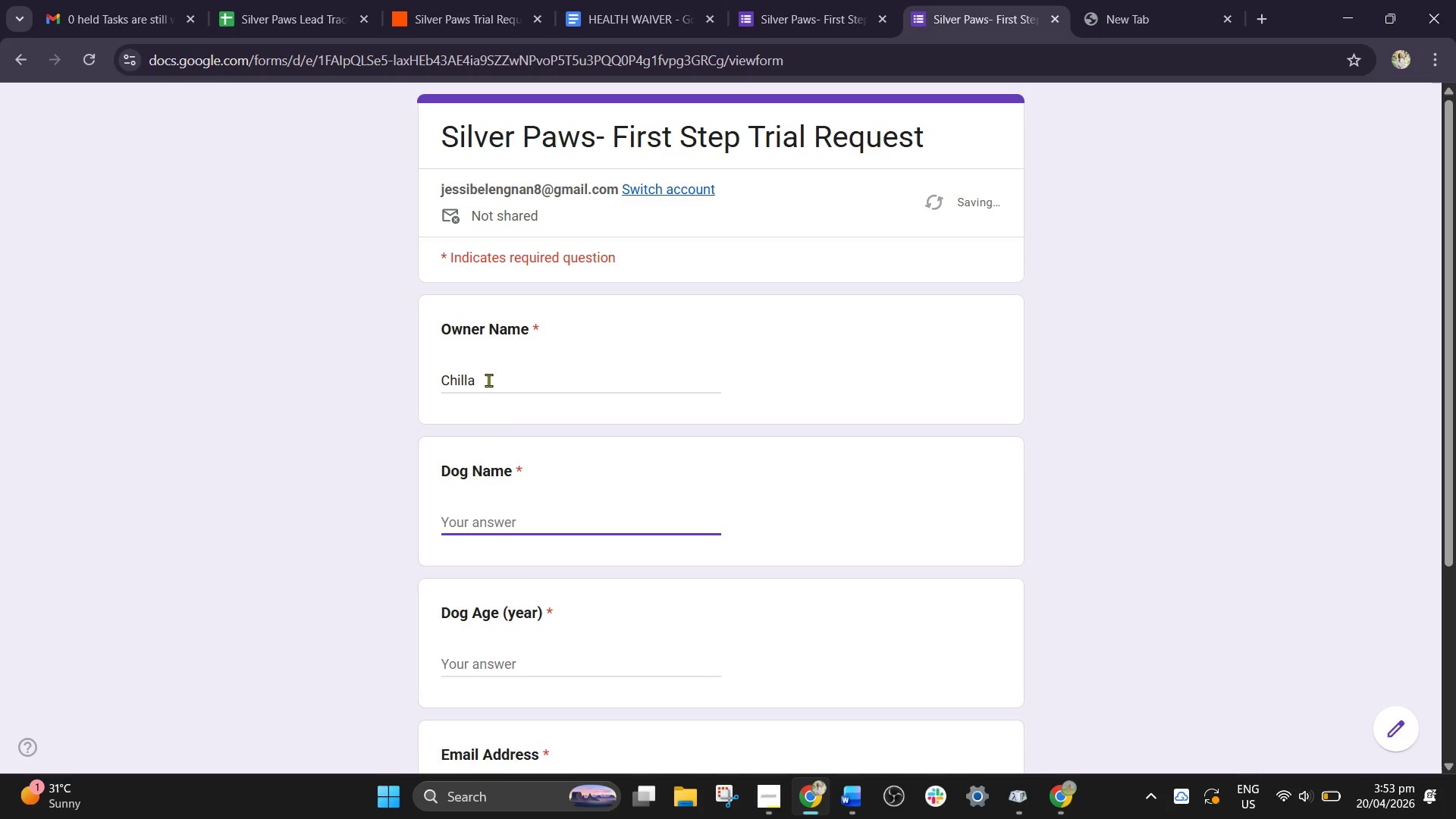 
left_click([490, 377])
 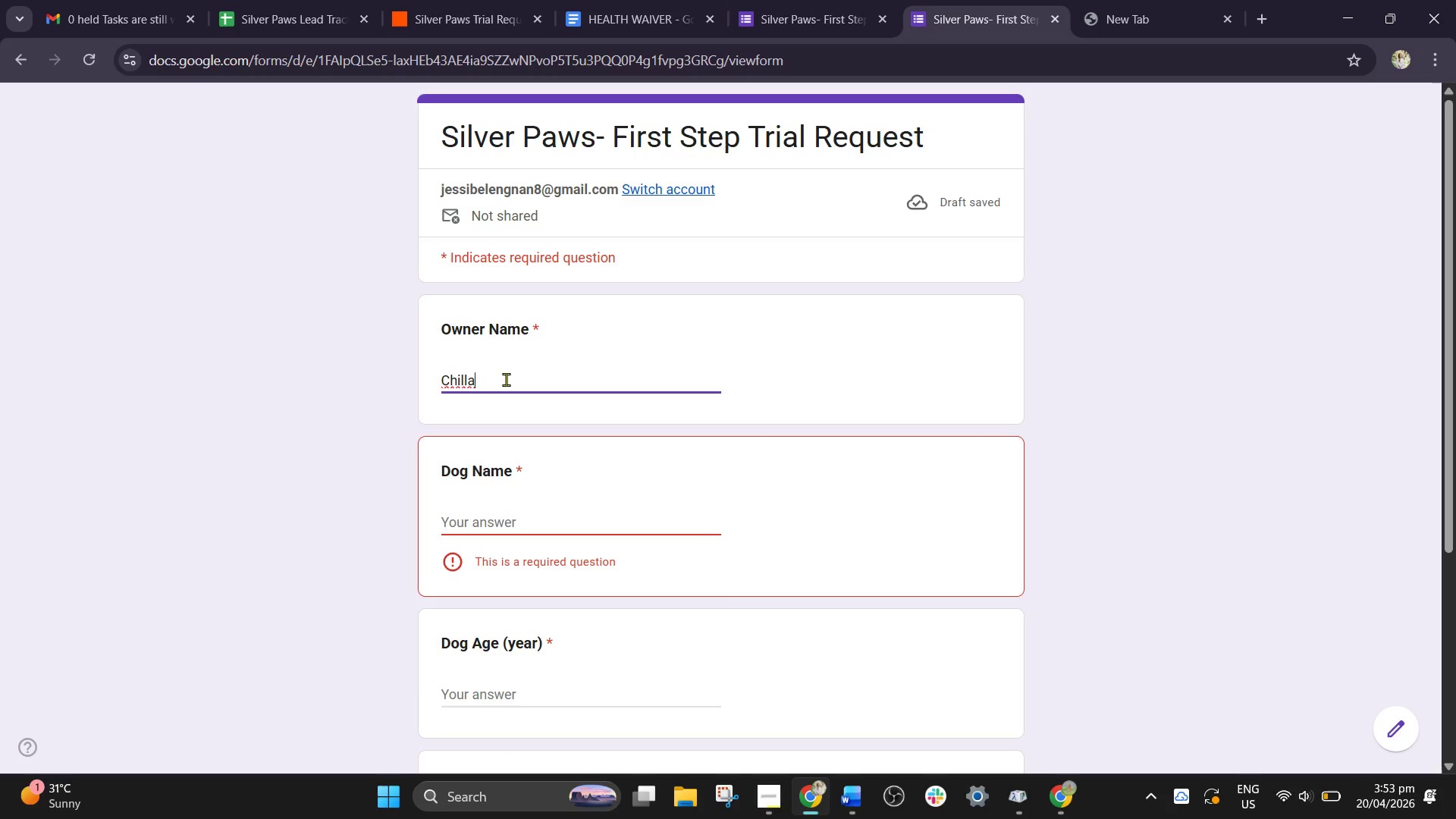 
type(breat)
key(Backspace)
key(Backspace)
key(Backspace)
type(ate)
 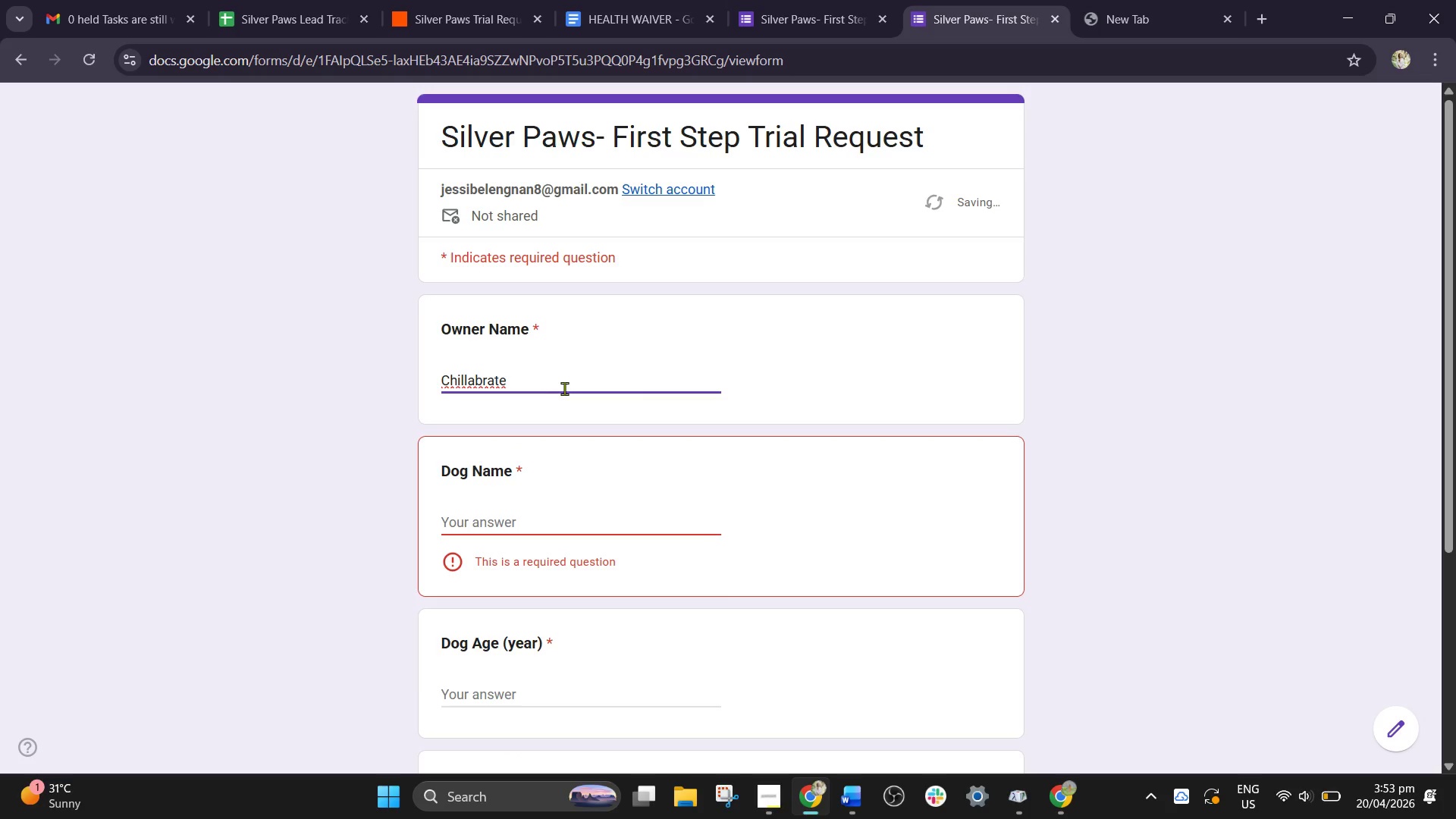 
left_click_drag(start_coordinate=[532, 380], to_coordinate=[374, 388])
 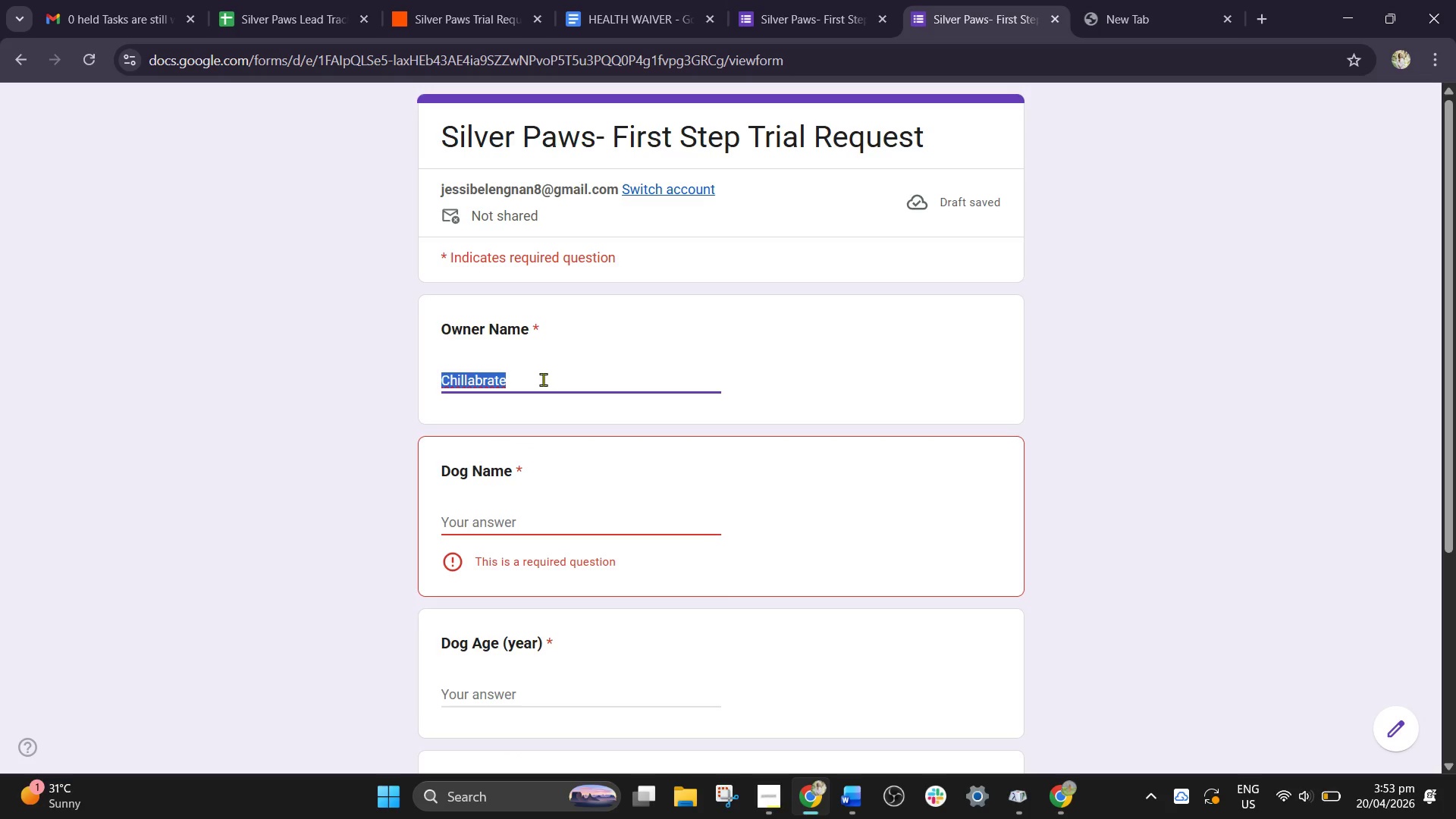 
key(Backspace)
type(Gerg )
key(Backspace)
key(Backspace)
key(Backspace)
key(Backspace)
type(reg Garcia)
 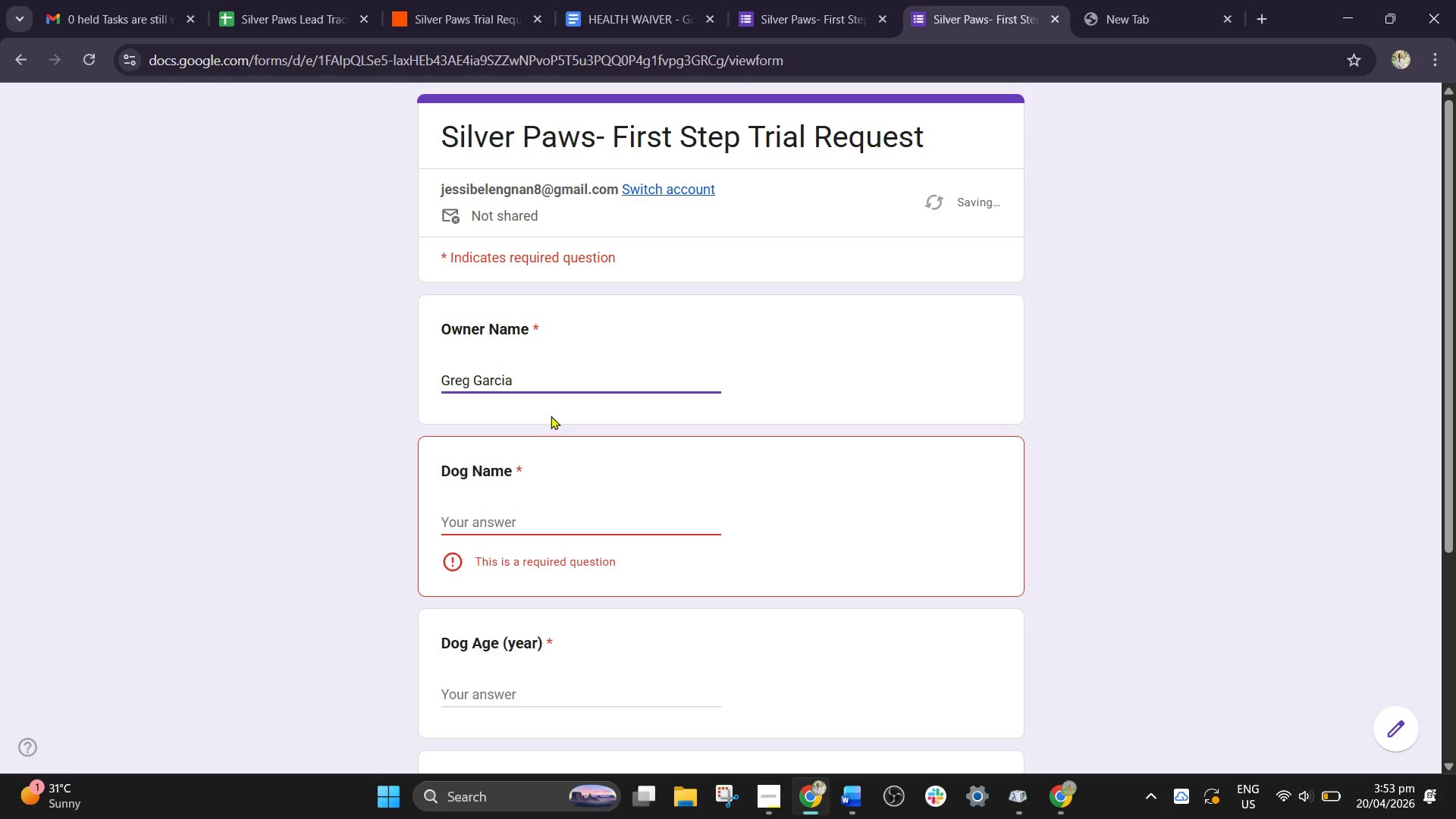 
double_click([477, 526])
 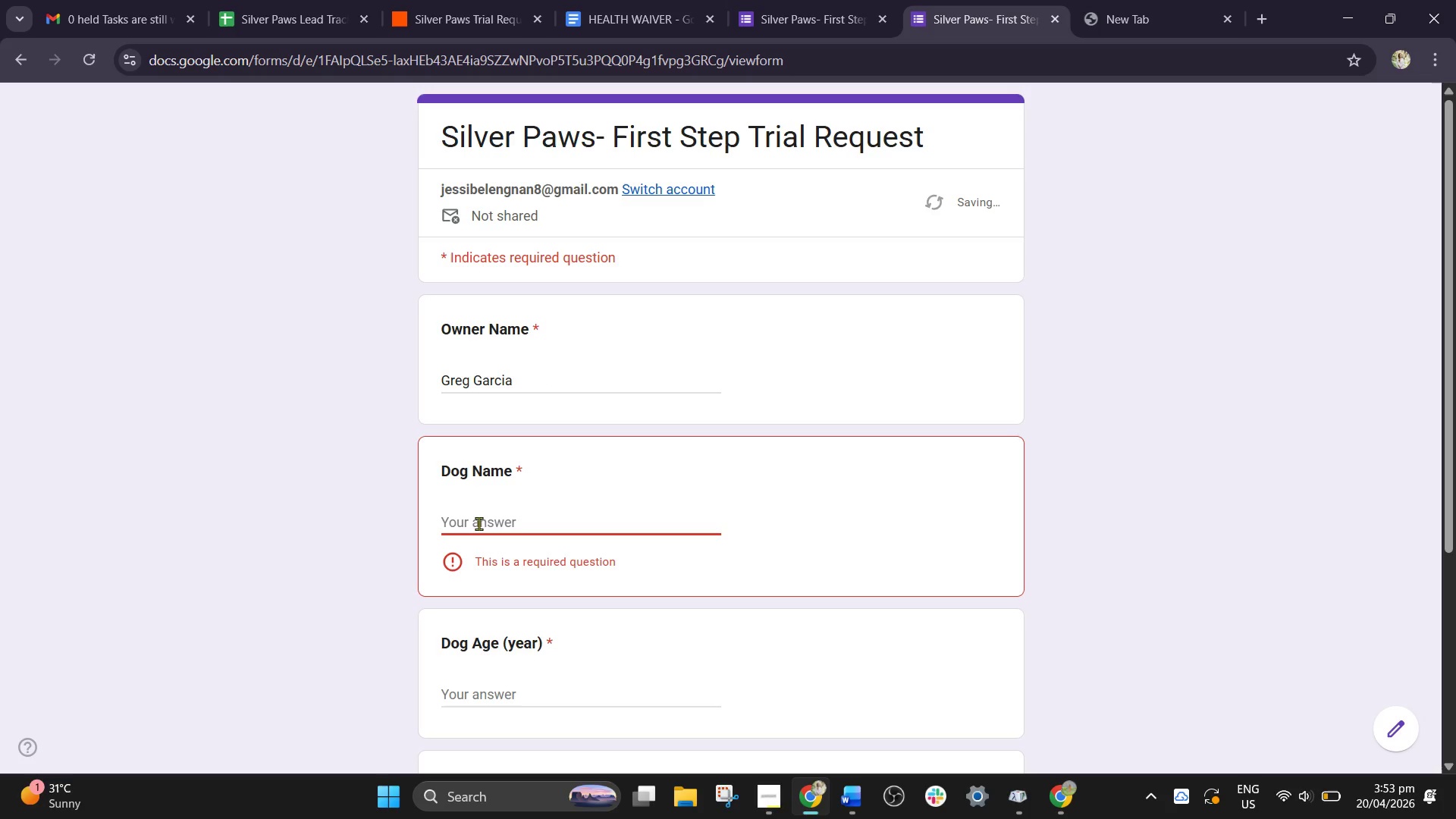 
type(Ger)
key(Backspace)
key(Backspace)
type(reggo)
 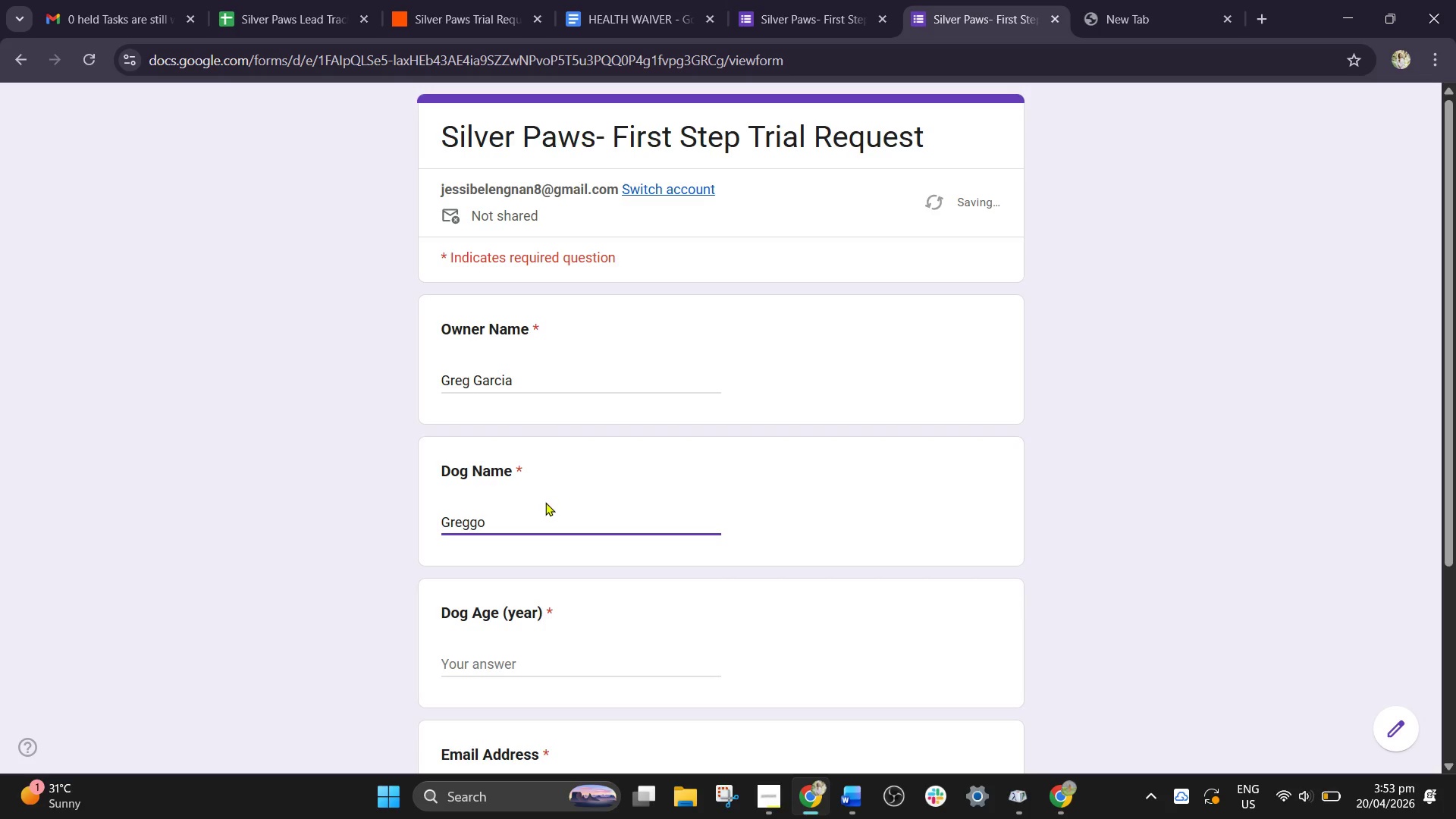 
scroll: coordinate [545, 502], scroll_direction: down, amount: 1.0
 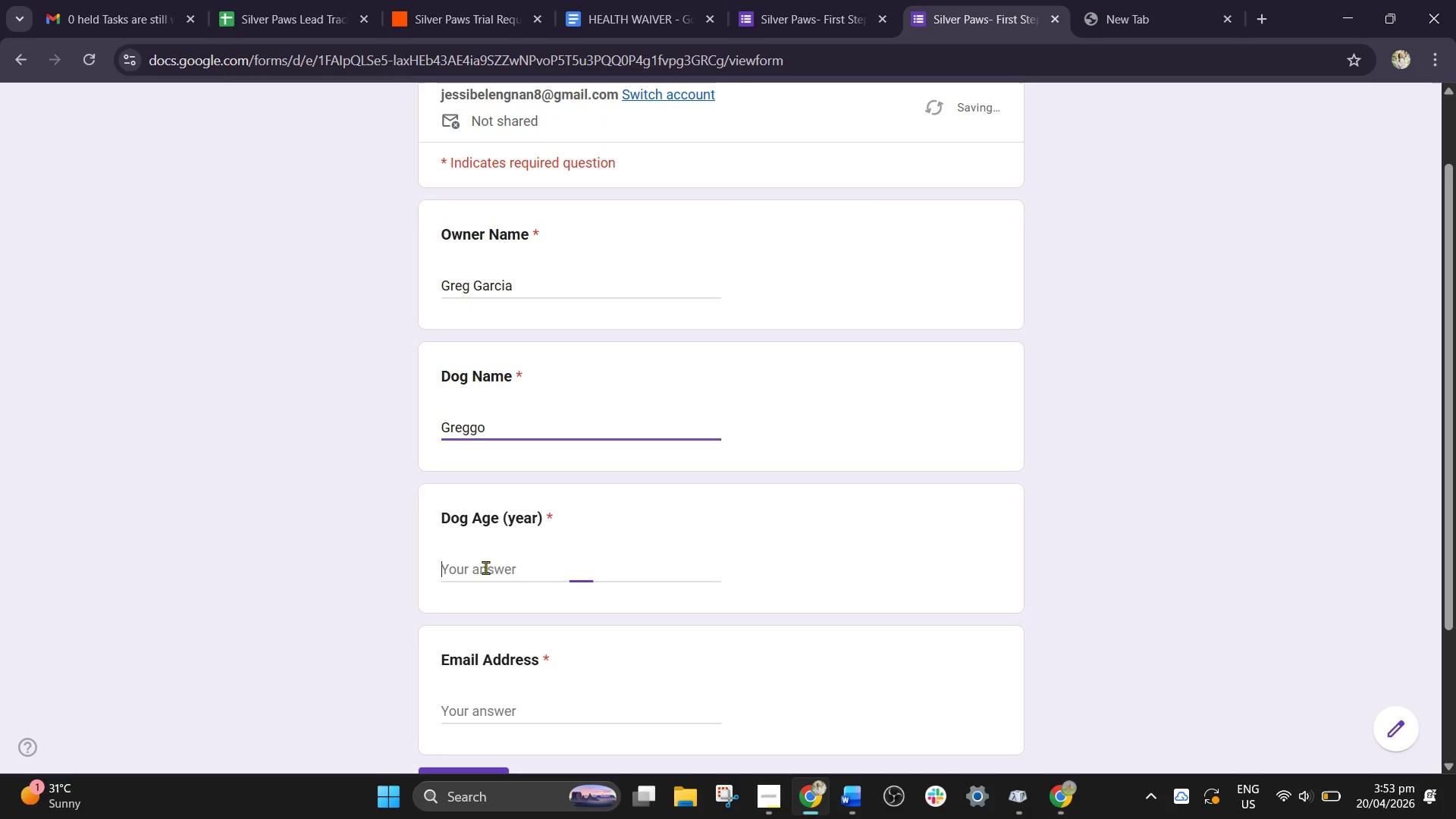 
left_click([485, 567])
 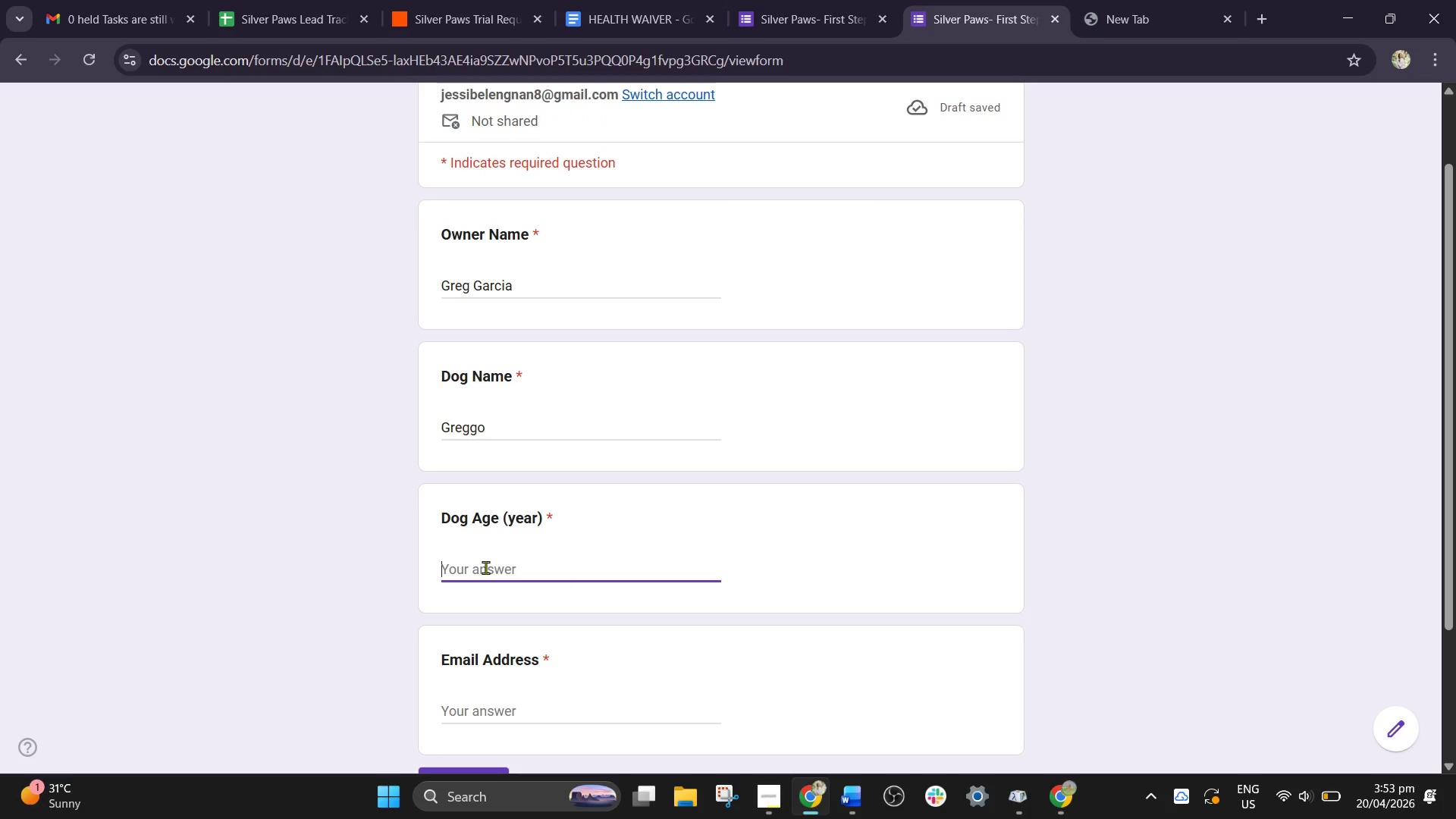 
key(Numpad6)
 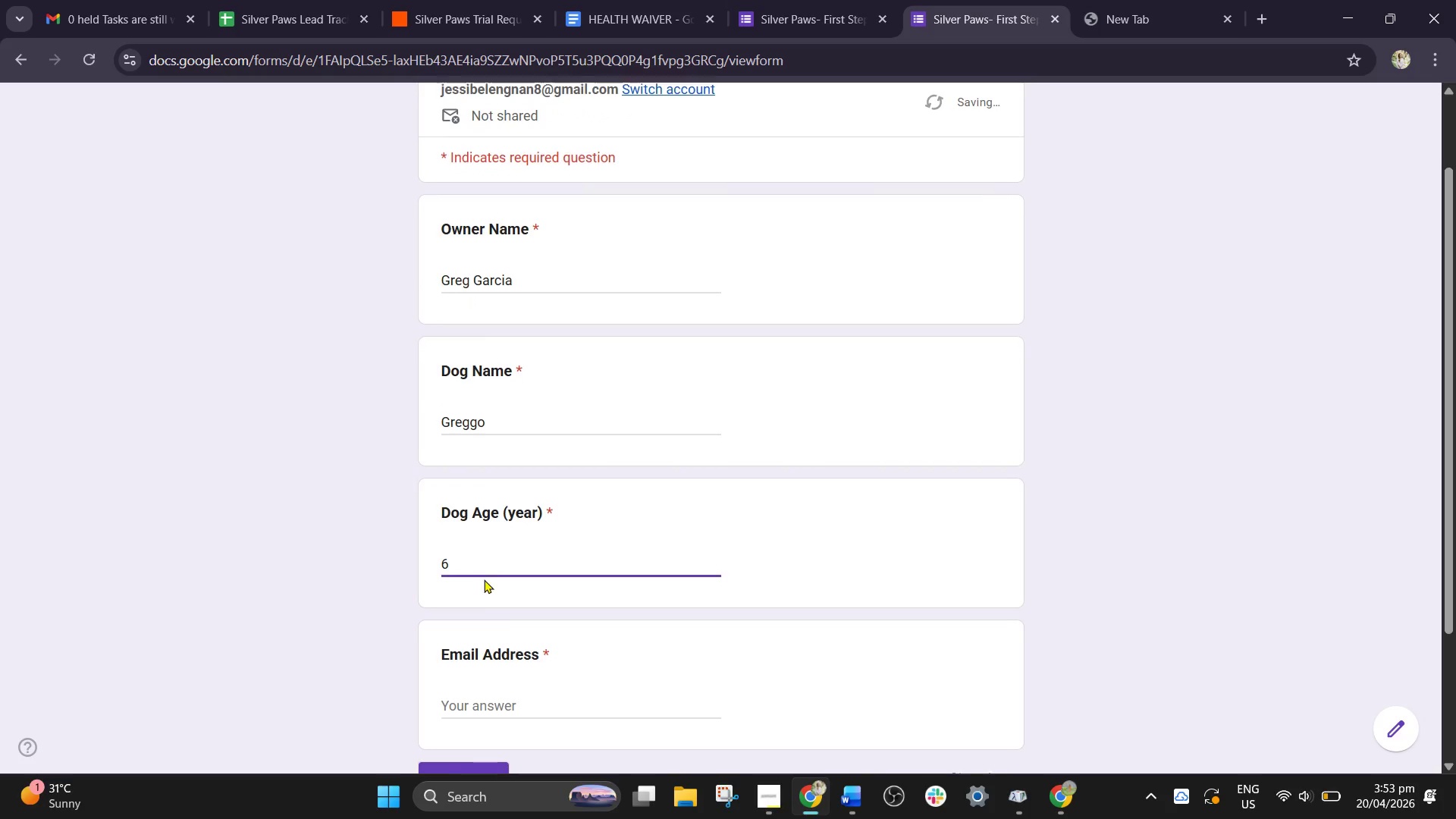 
scroll: coordinate [485, 576], scroll_direction: down, amount: 1.0
 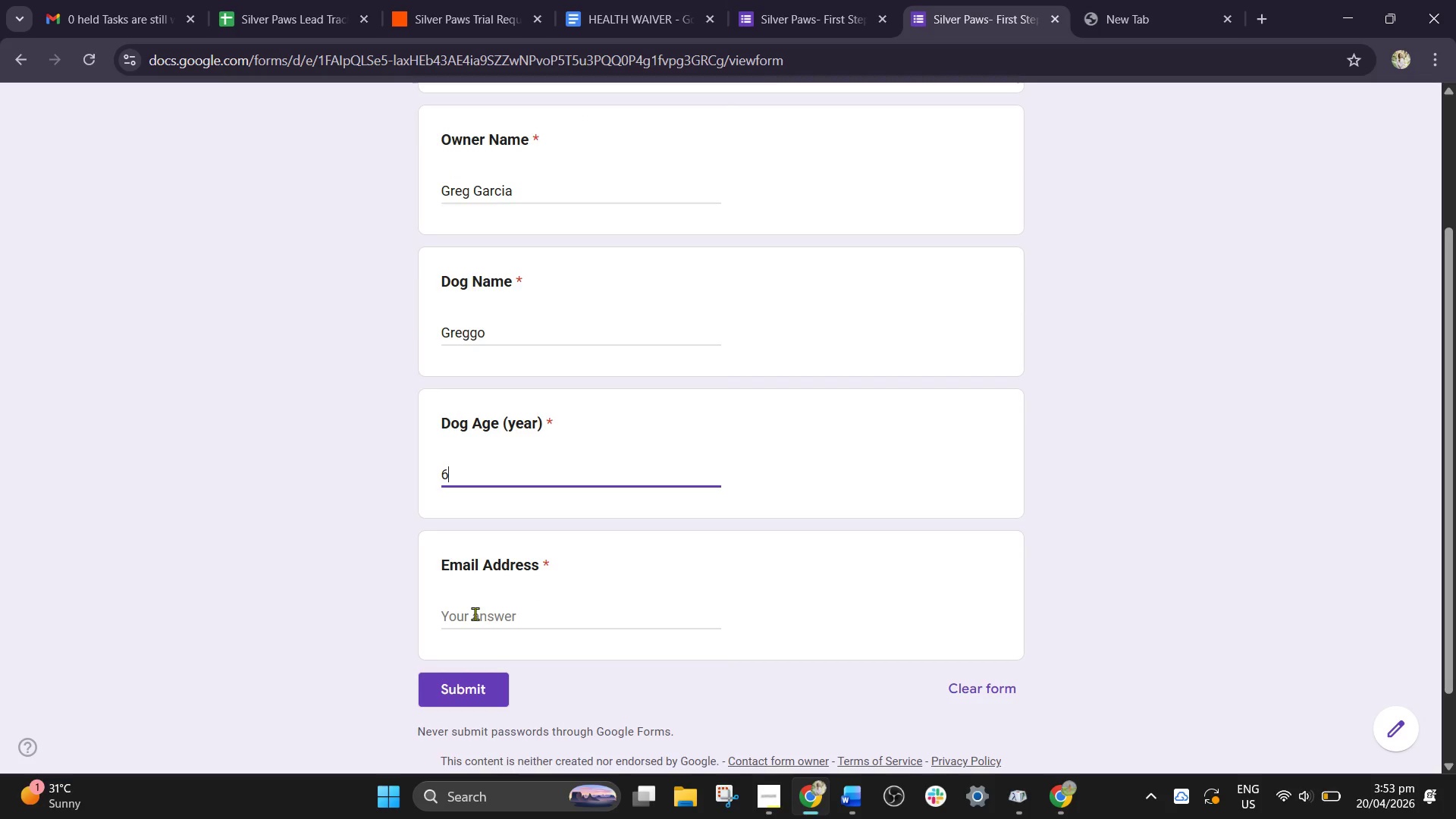 
left_click([475, 613])
 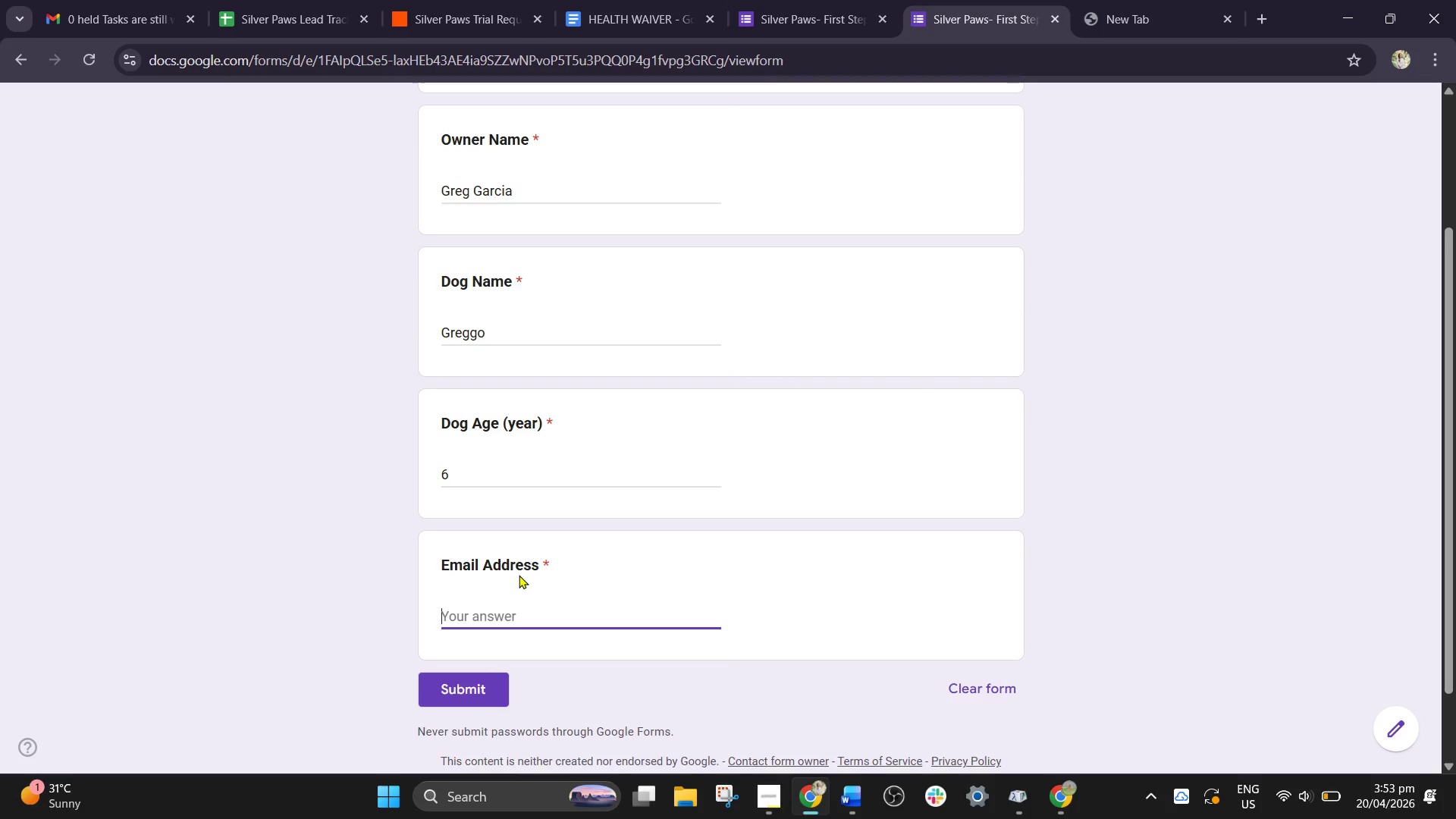 
type(greg)
 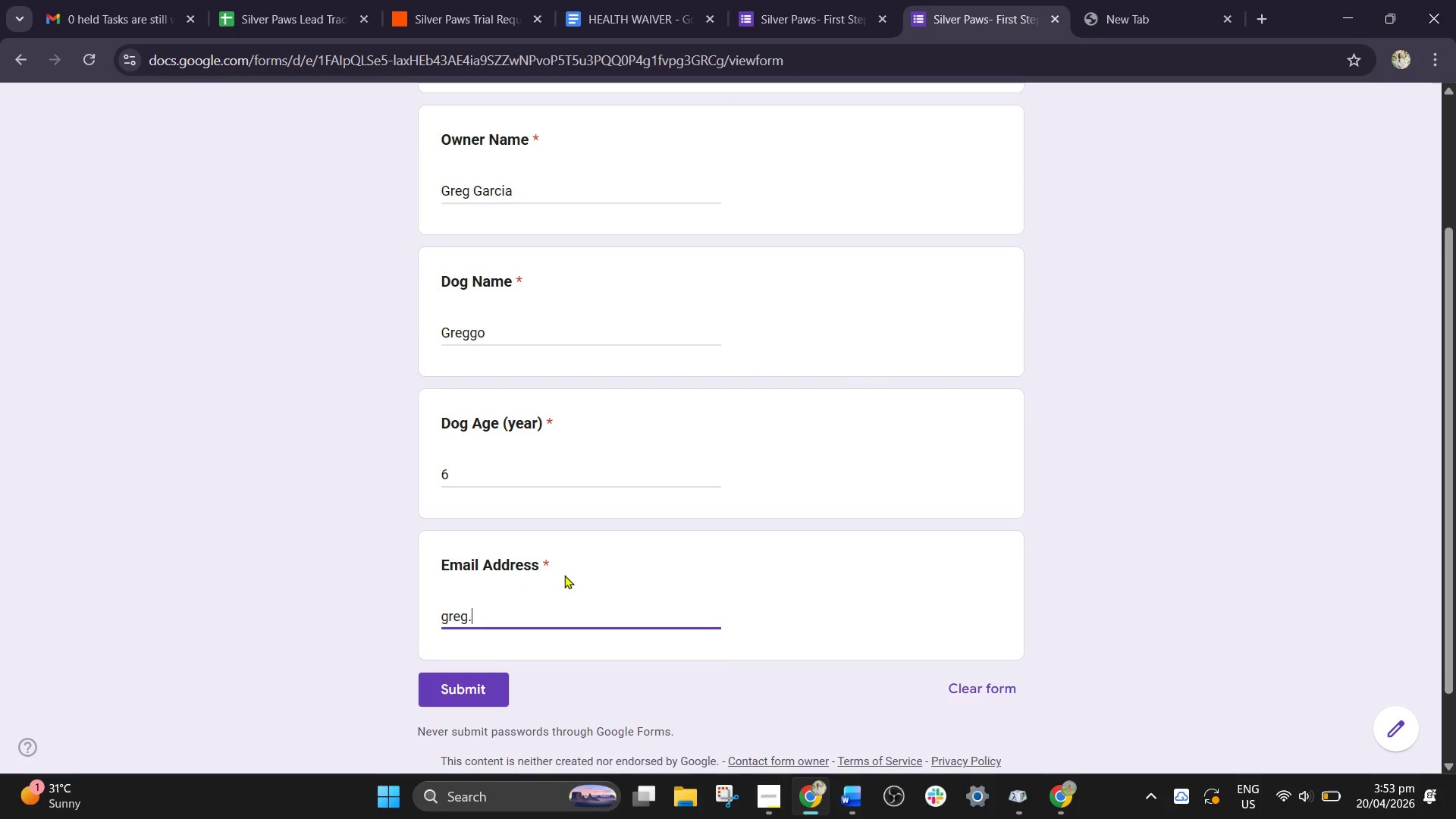 
type(.g2)
key(Backspace)
type(@gmail.com)
 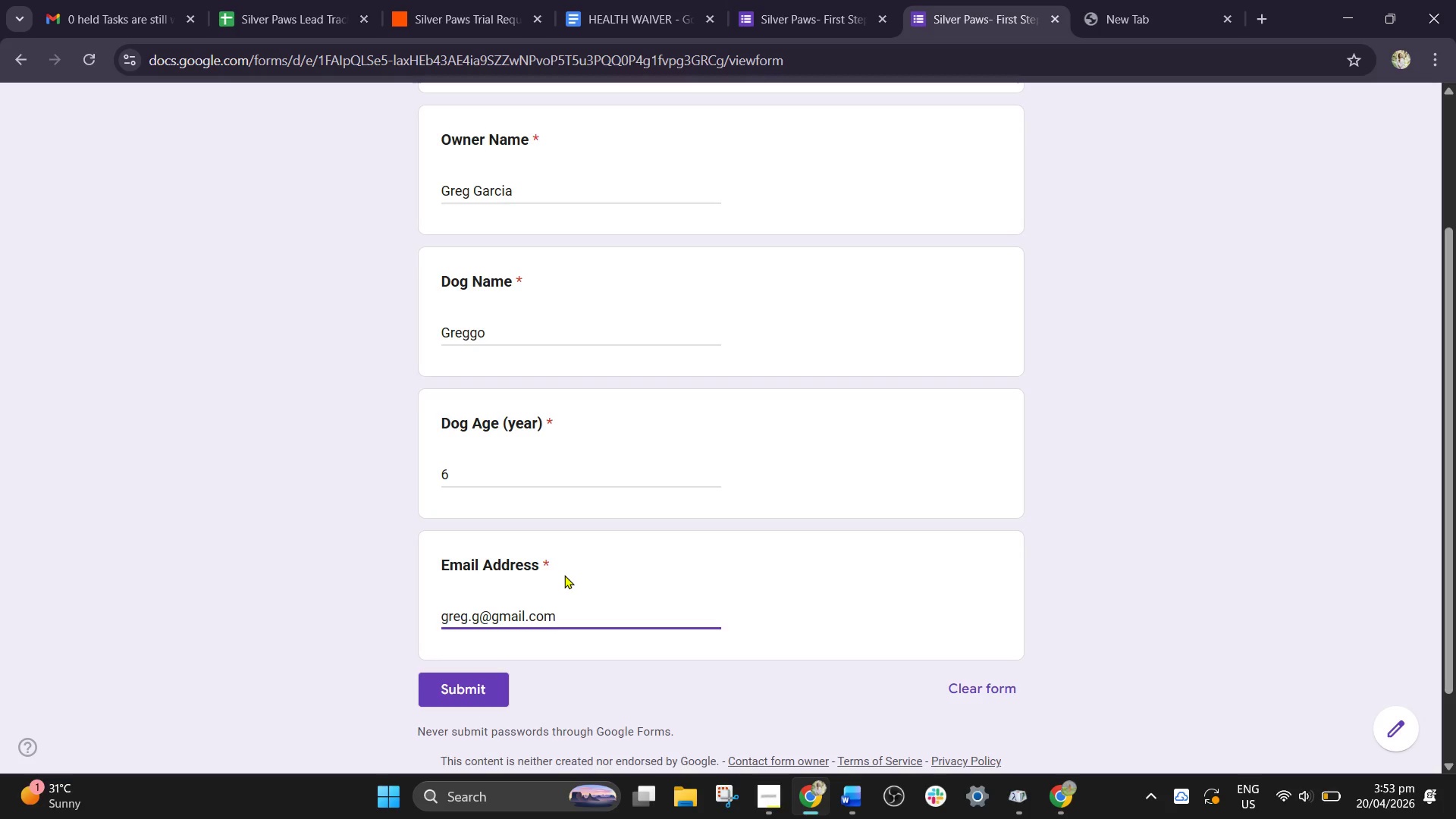 
left_click([453, 689])
 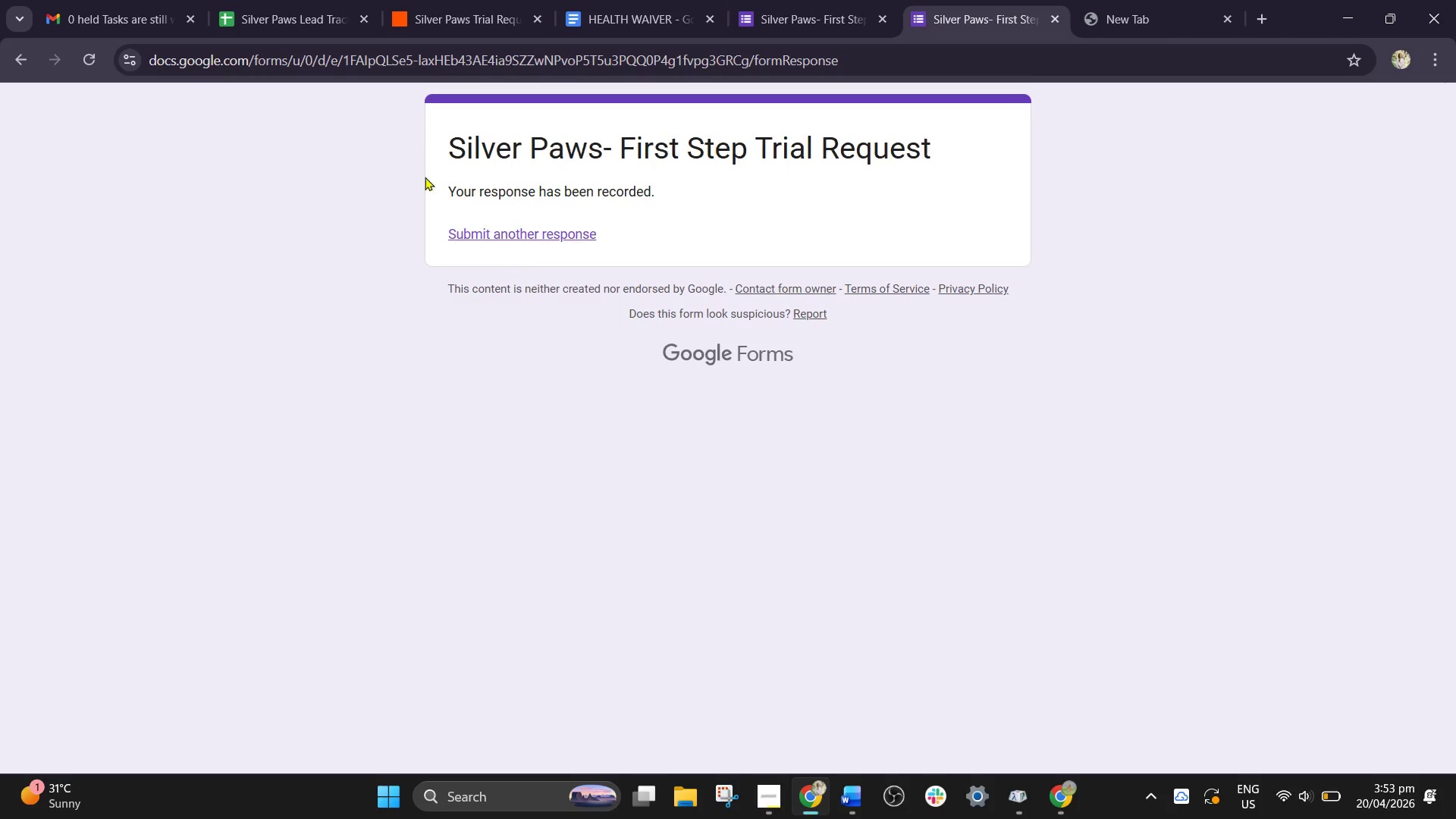 
left_click([460, 0])
 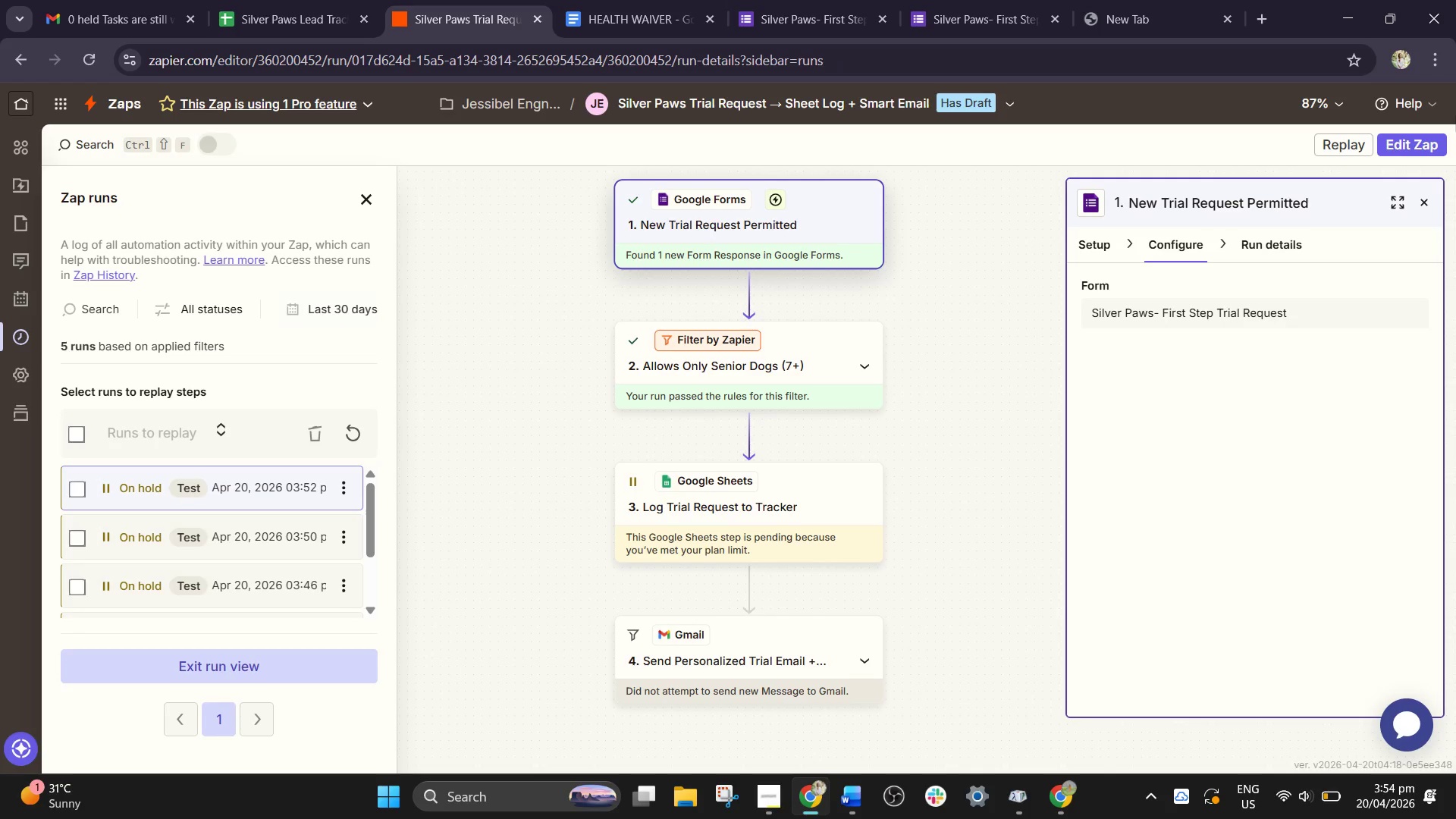 
left_click([1408, 137])
 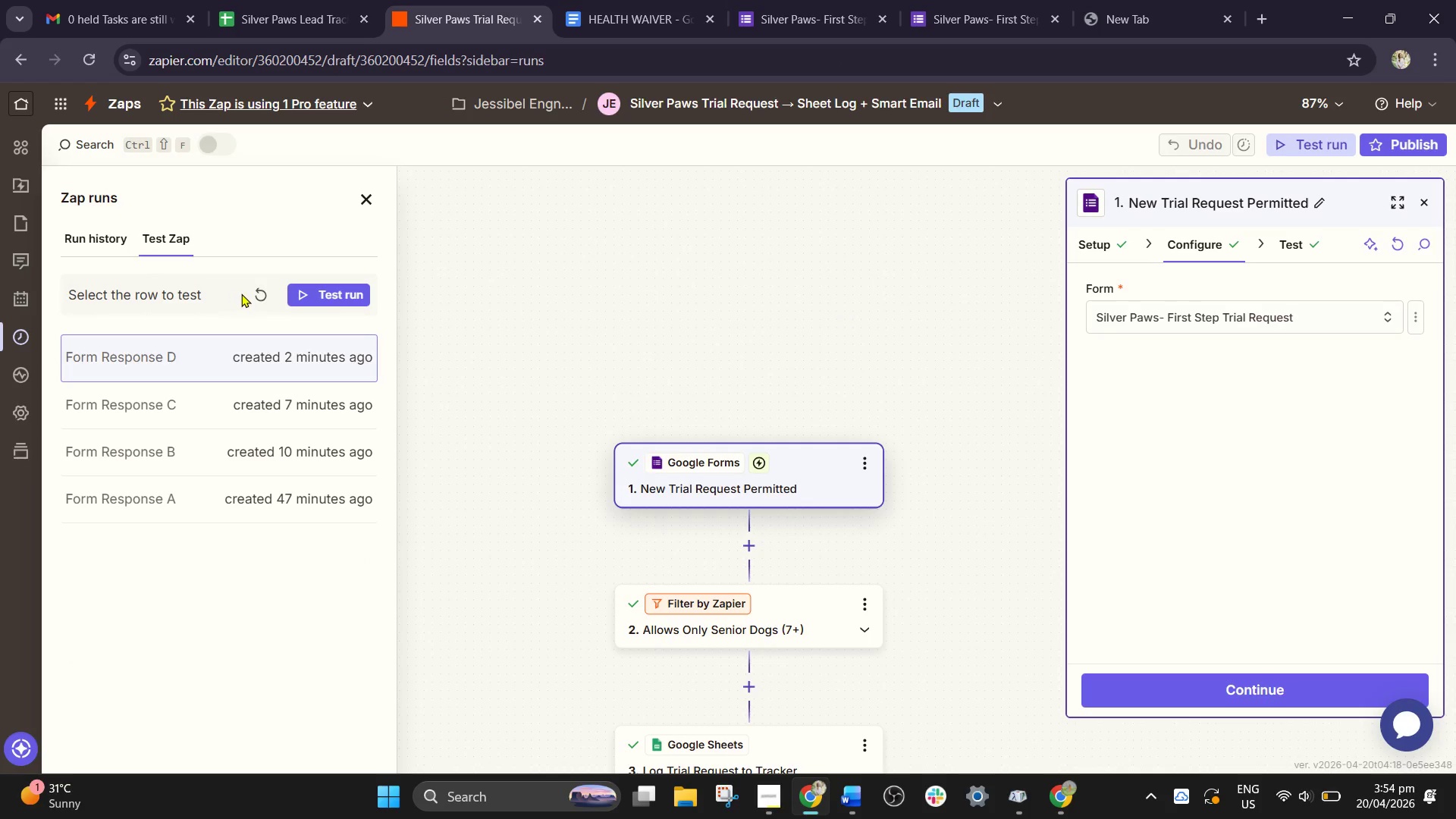 
left_click([271, 294])
 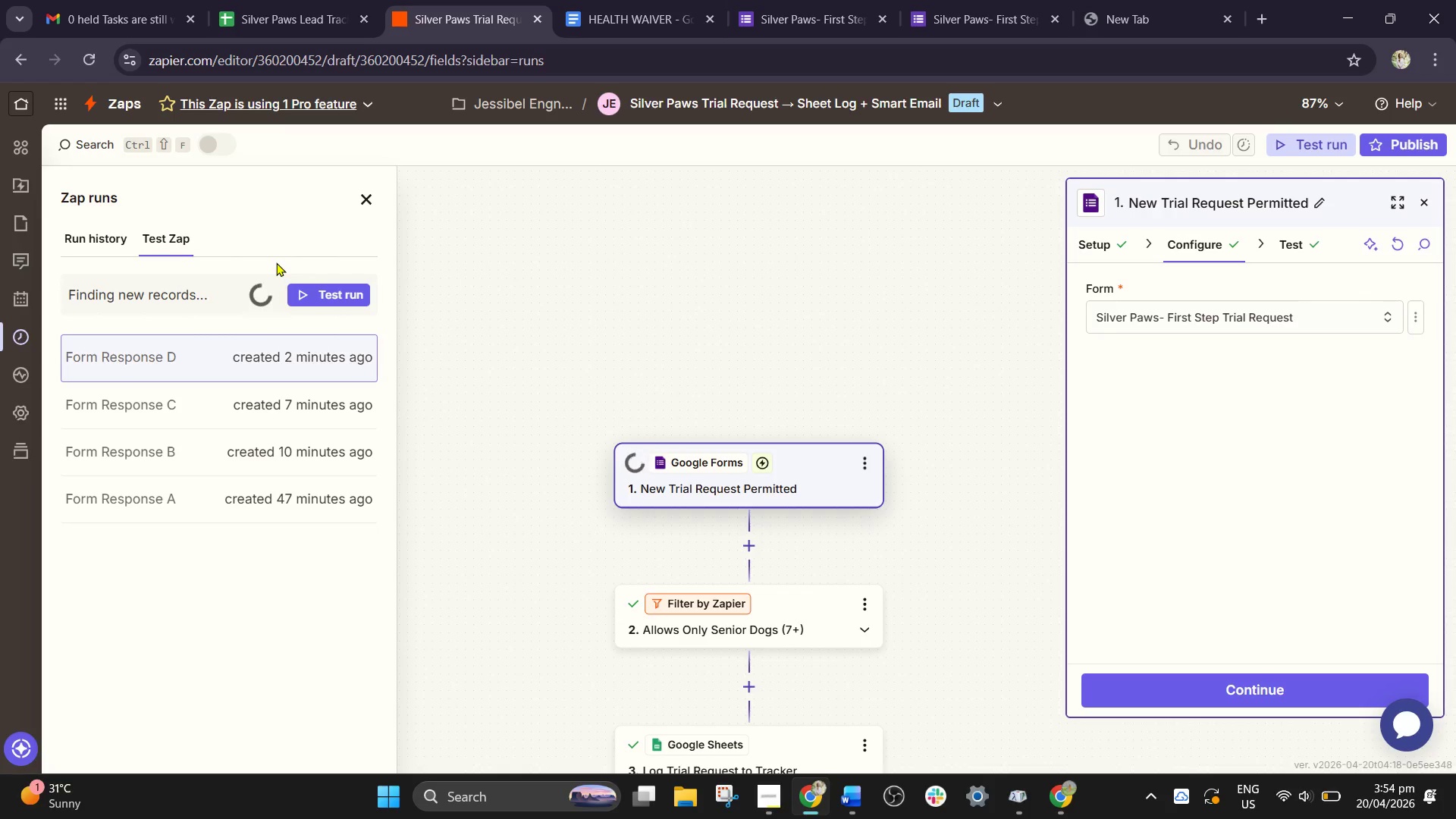 
scroll: coordinate [469, 406], scroll_direction: down, amount: 3.0
 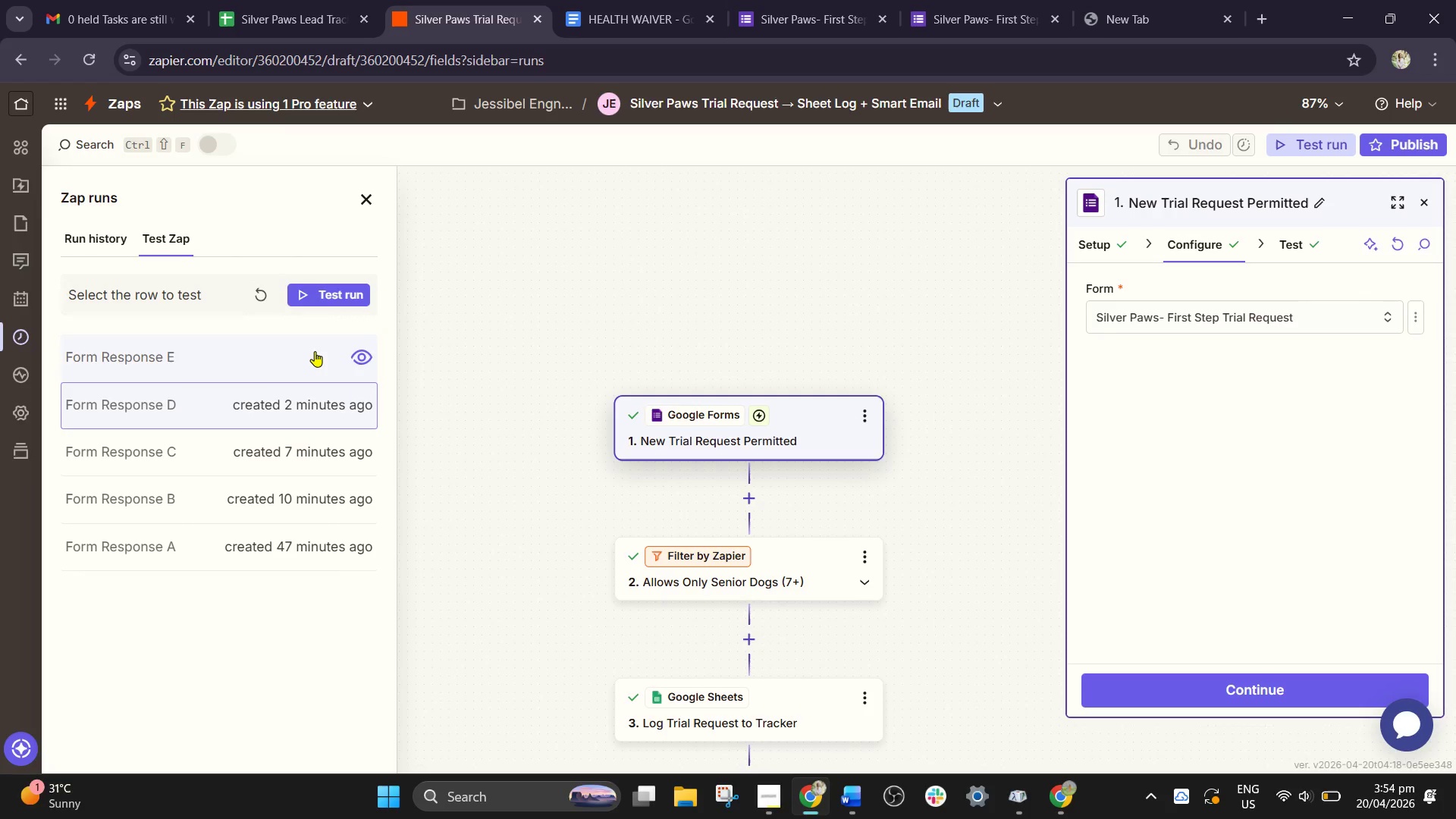 
left_click([315, 351])
 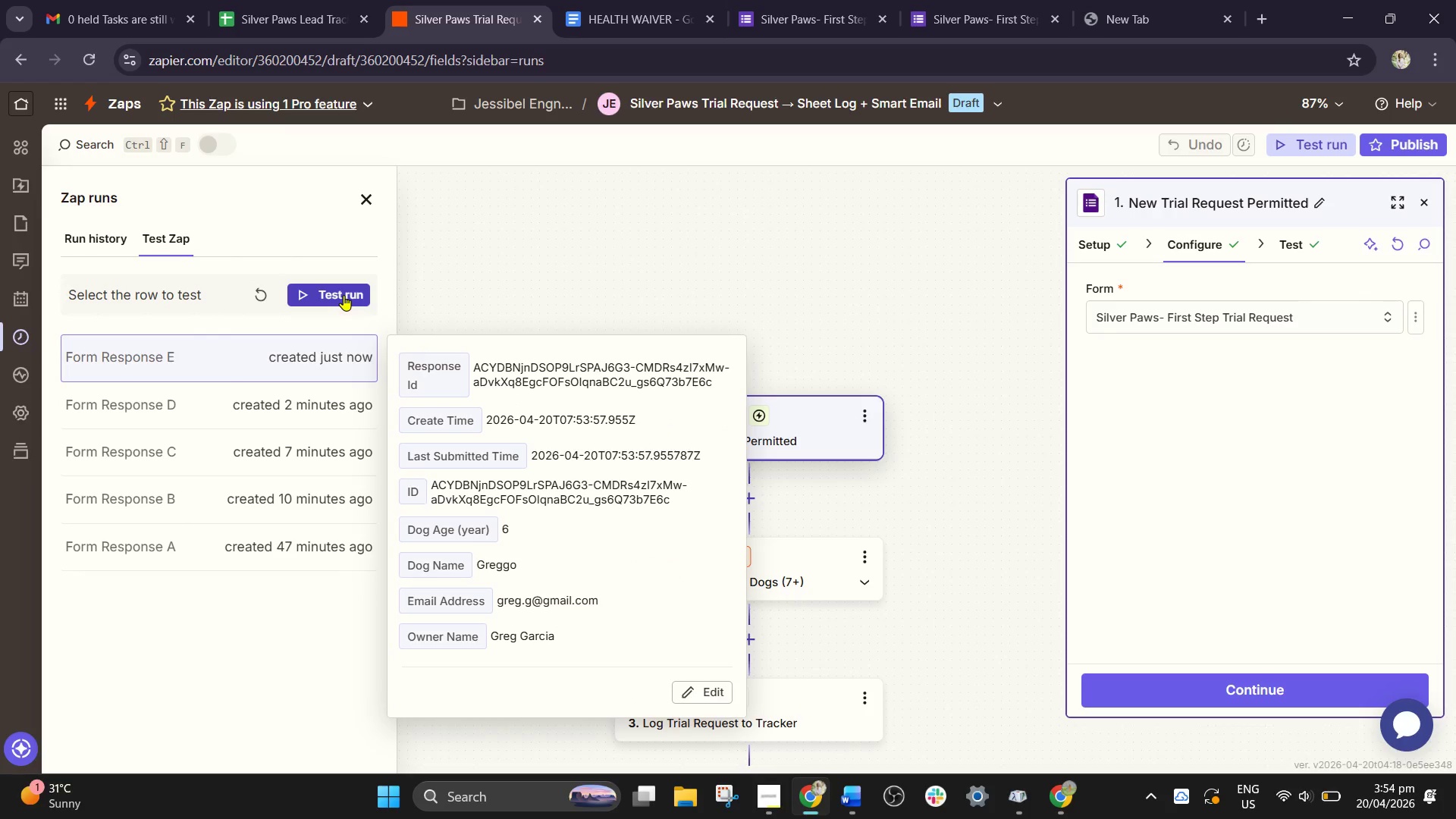 
left_click([343, 294])
 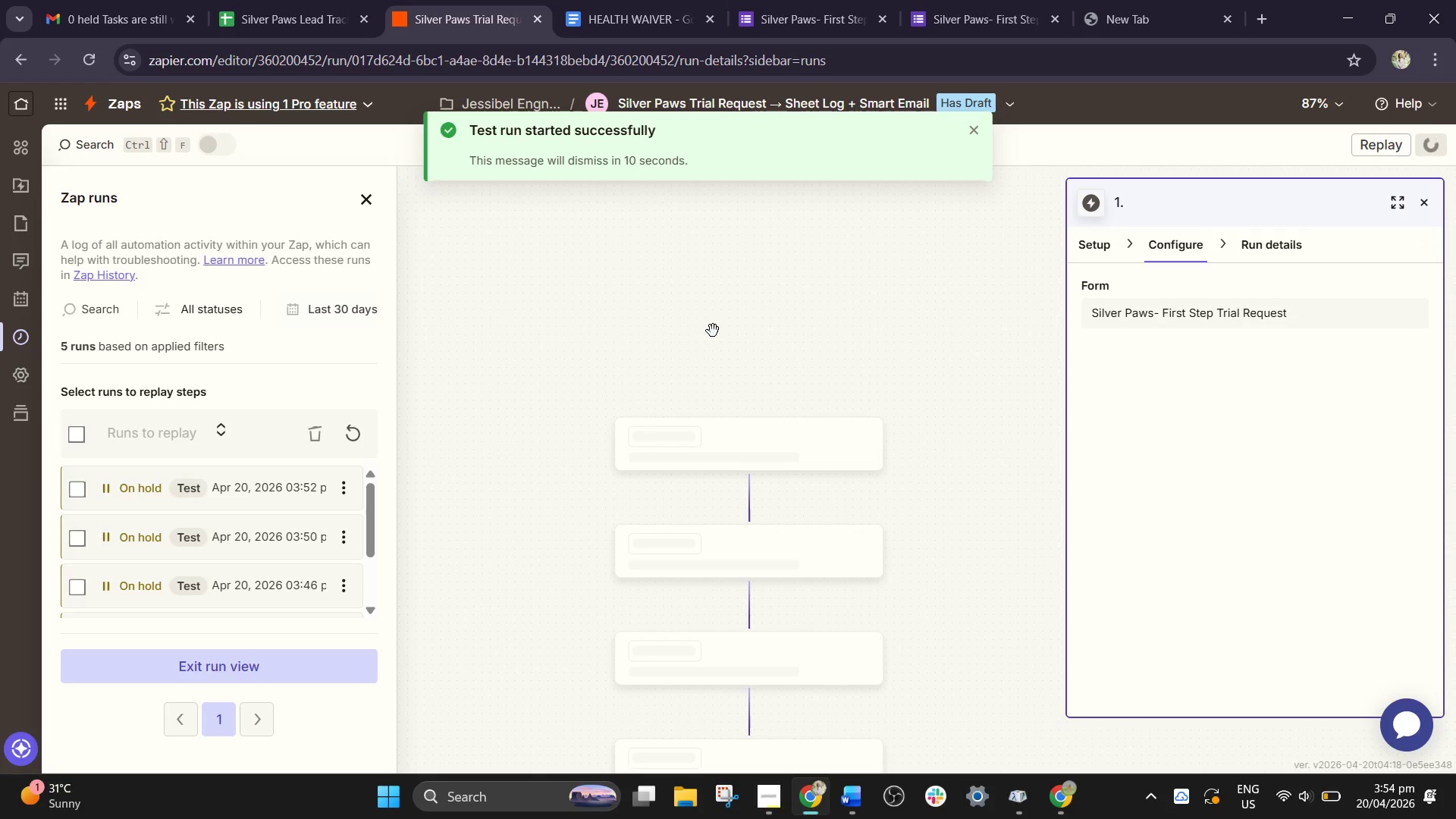 
scroll: coordinate [894, 450], scroll_direction: down, amount: 4.0
 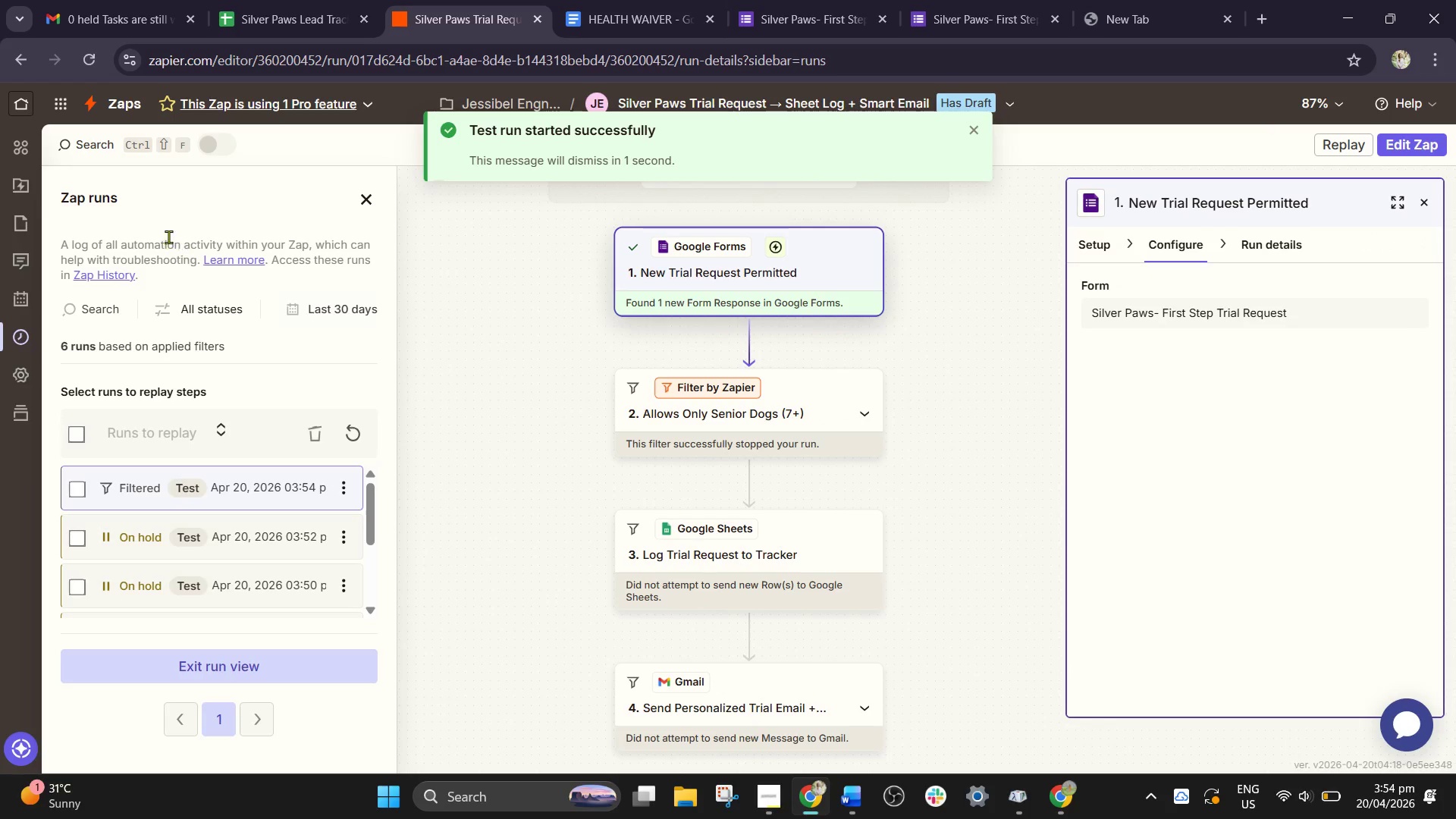 
left_click([375, 197])
 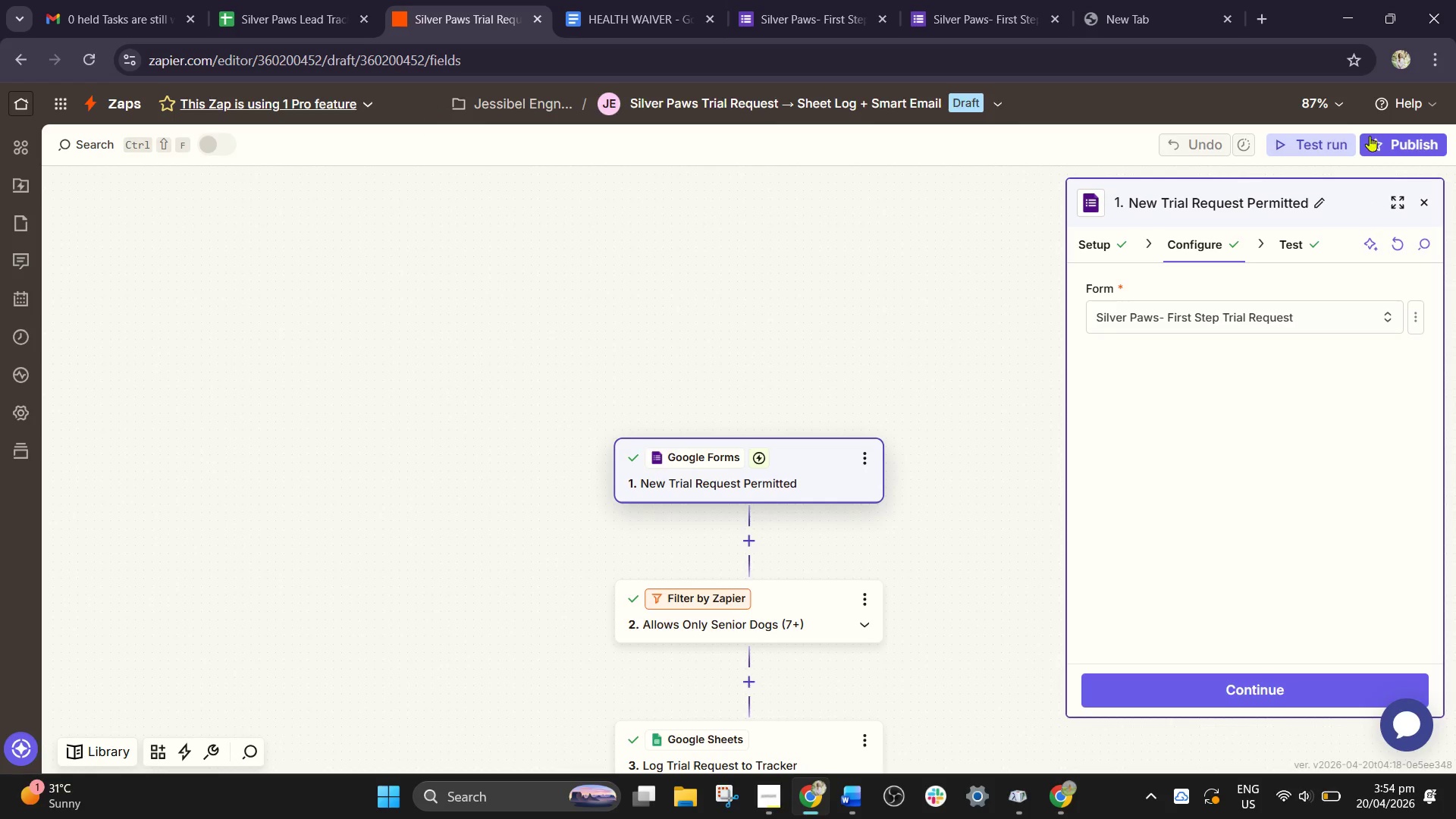 
left_click([1316, 142])
 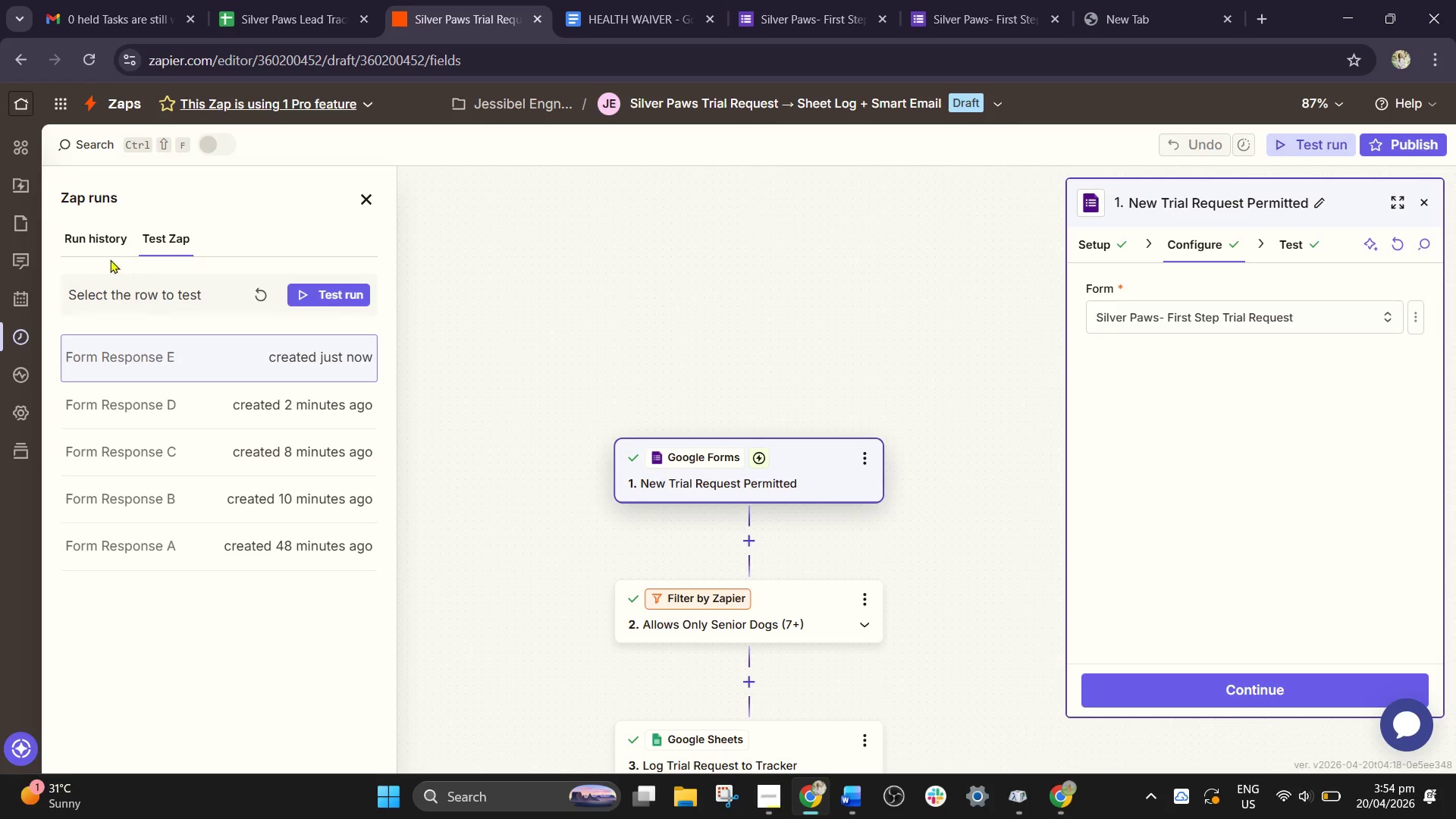 
left_click([105, 247])
 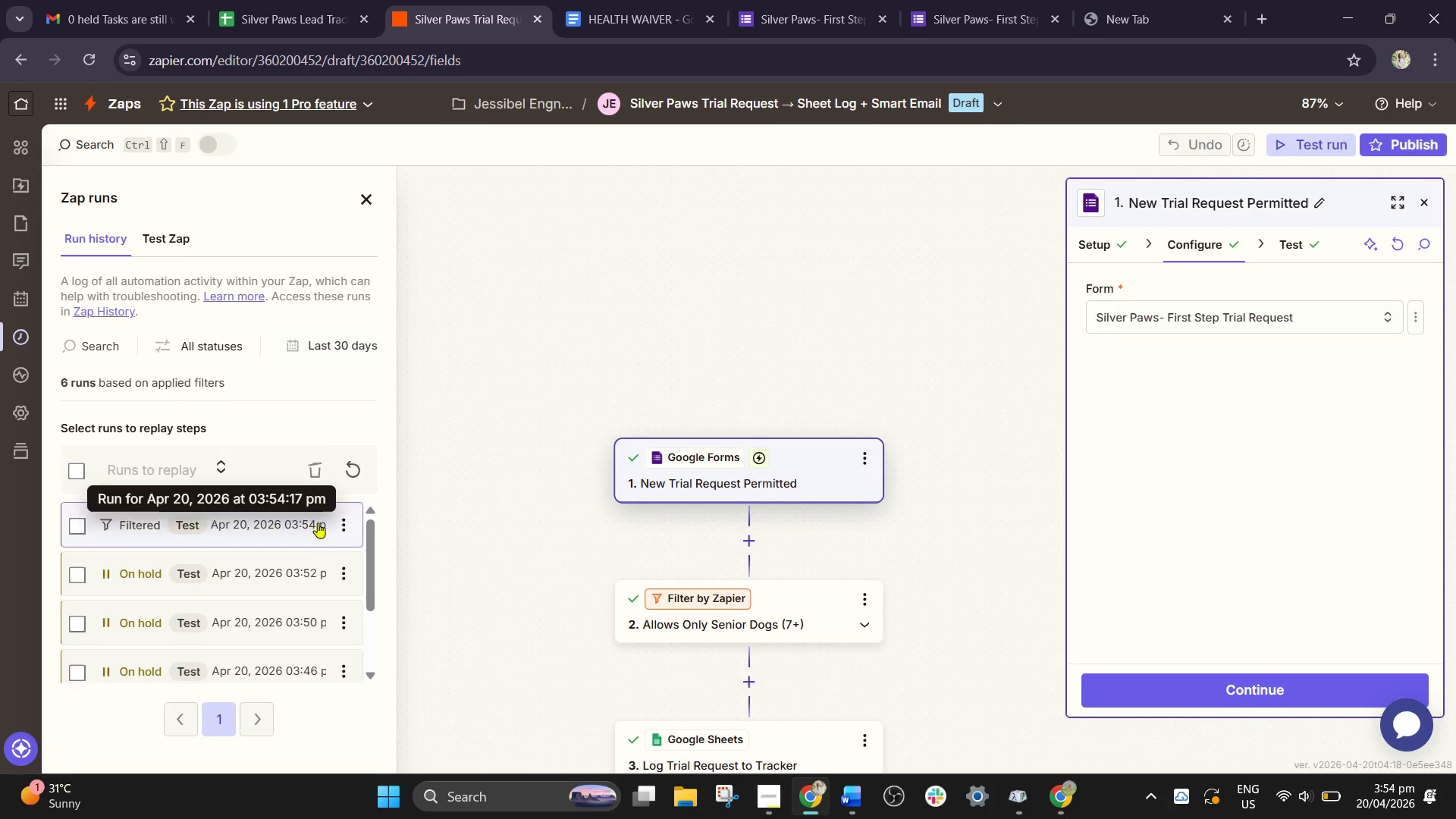 
scroll: coordinate [296, 570], scroll_direction: down, amount: 6.0
 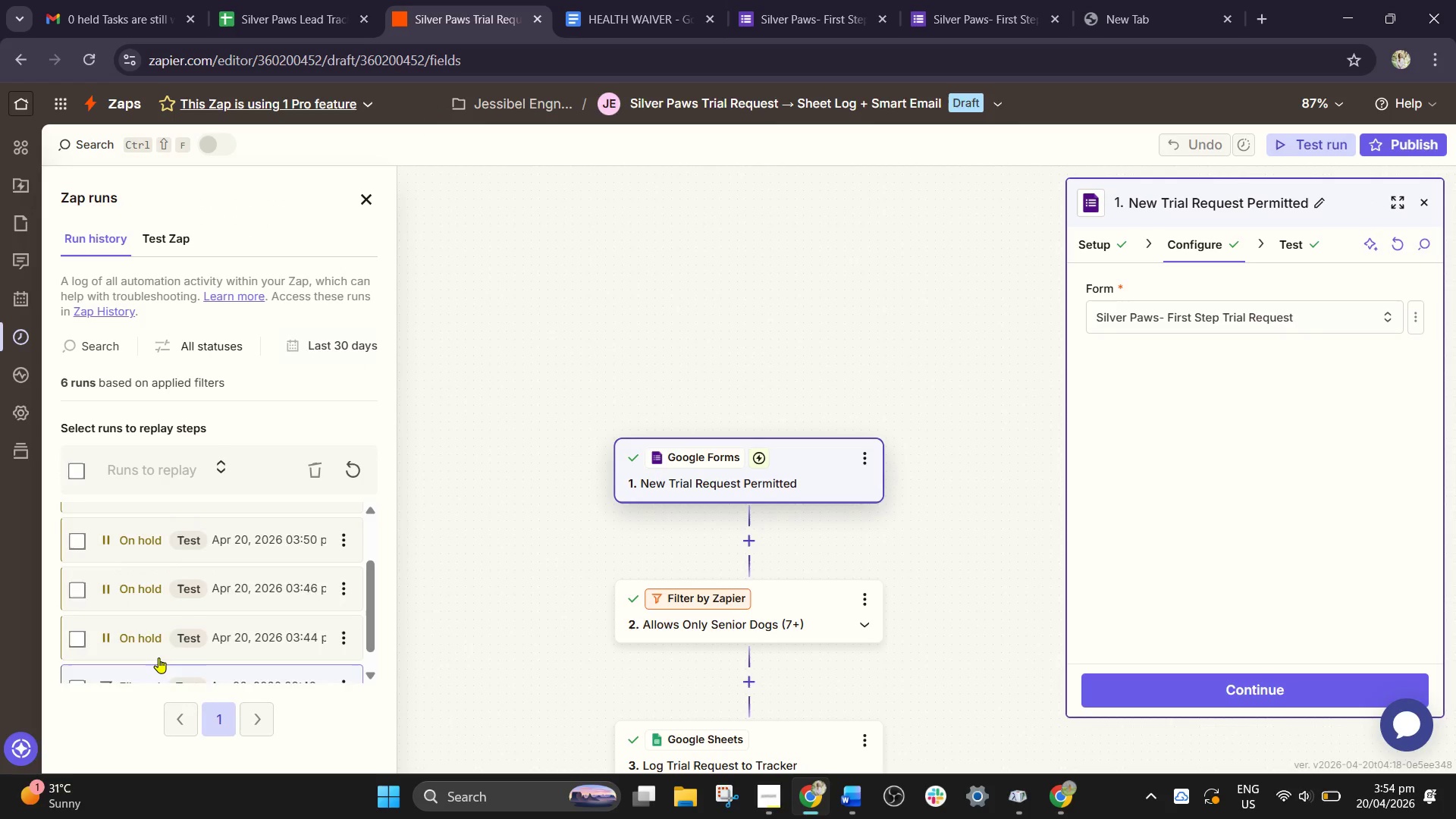 
scroll: coordinate [158, 657], scroll_direction: up, amount: 2.0
 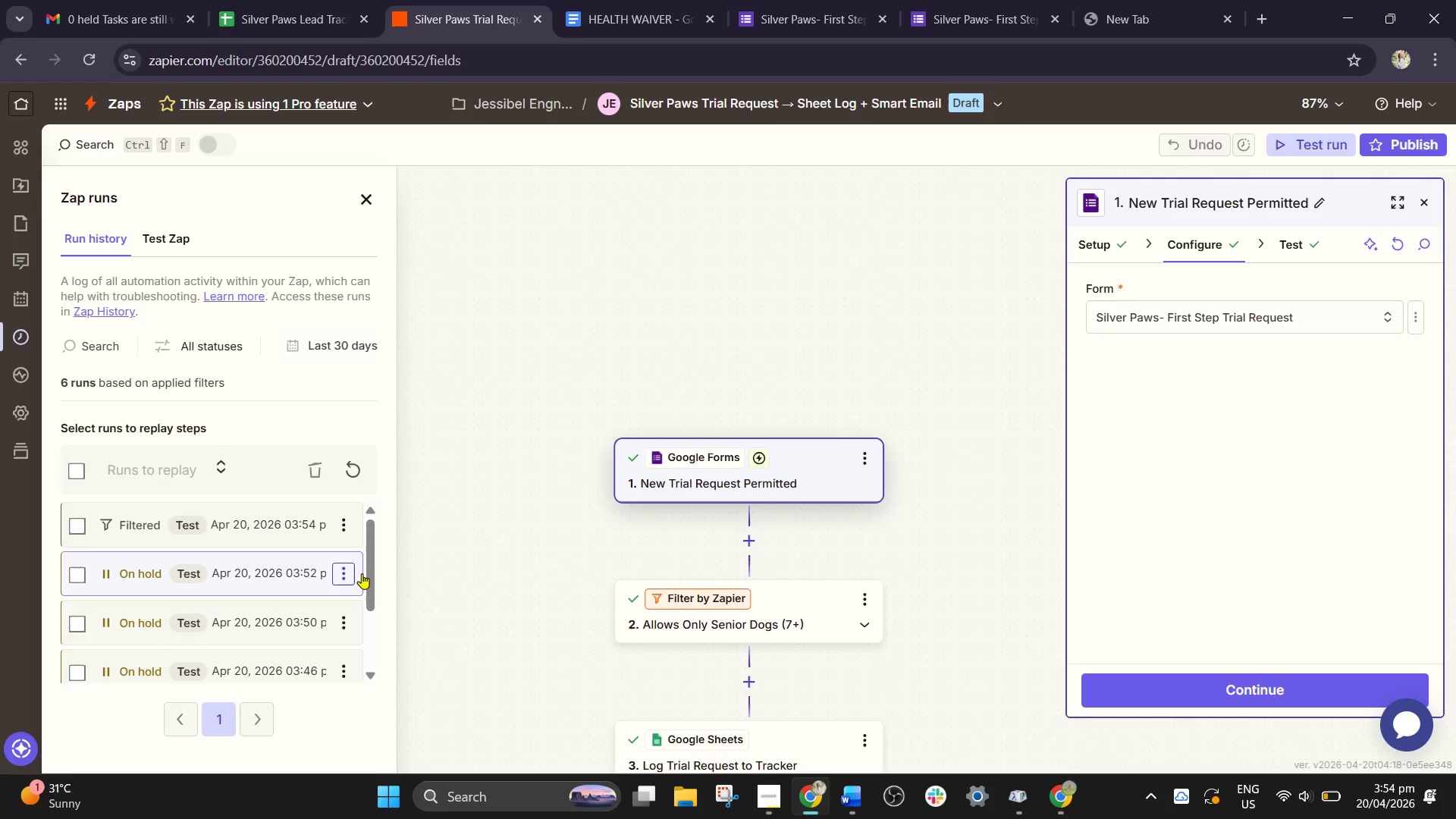 
scroll: coordinate [767, 545], scroll_direction: down, amount: 5.0
 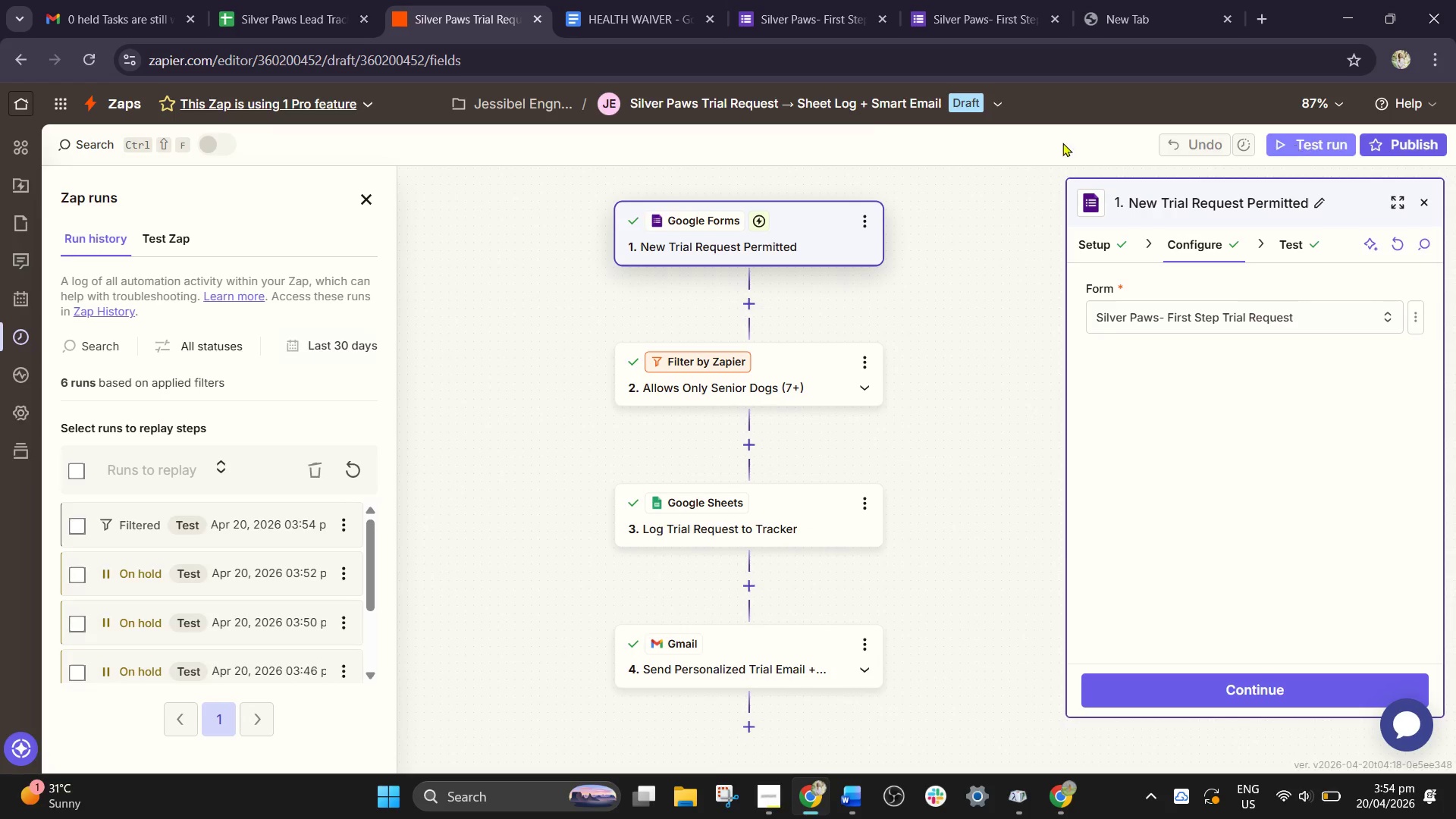 
left_click([798, 14])
 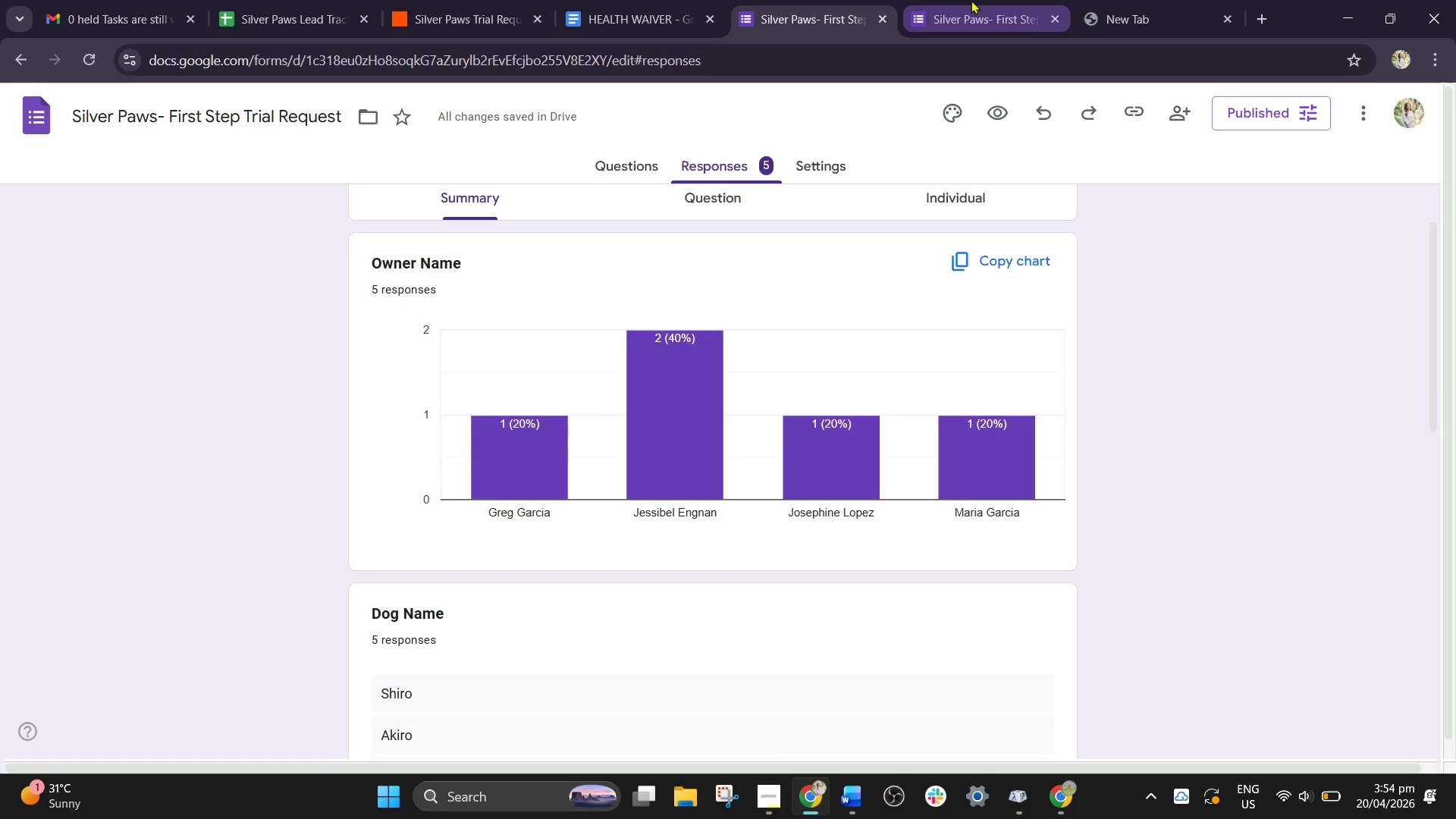 
left_click([974, 0])
 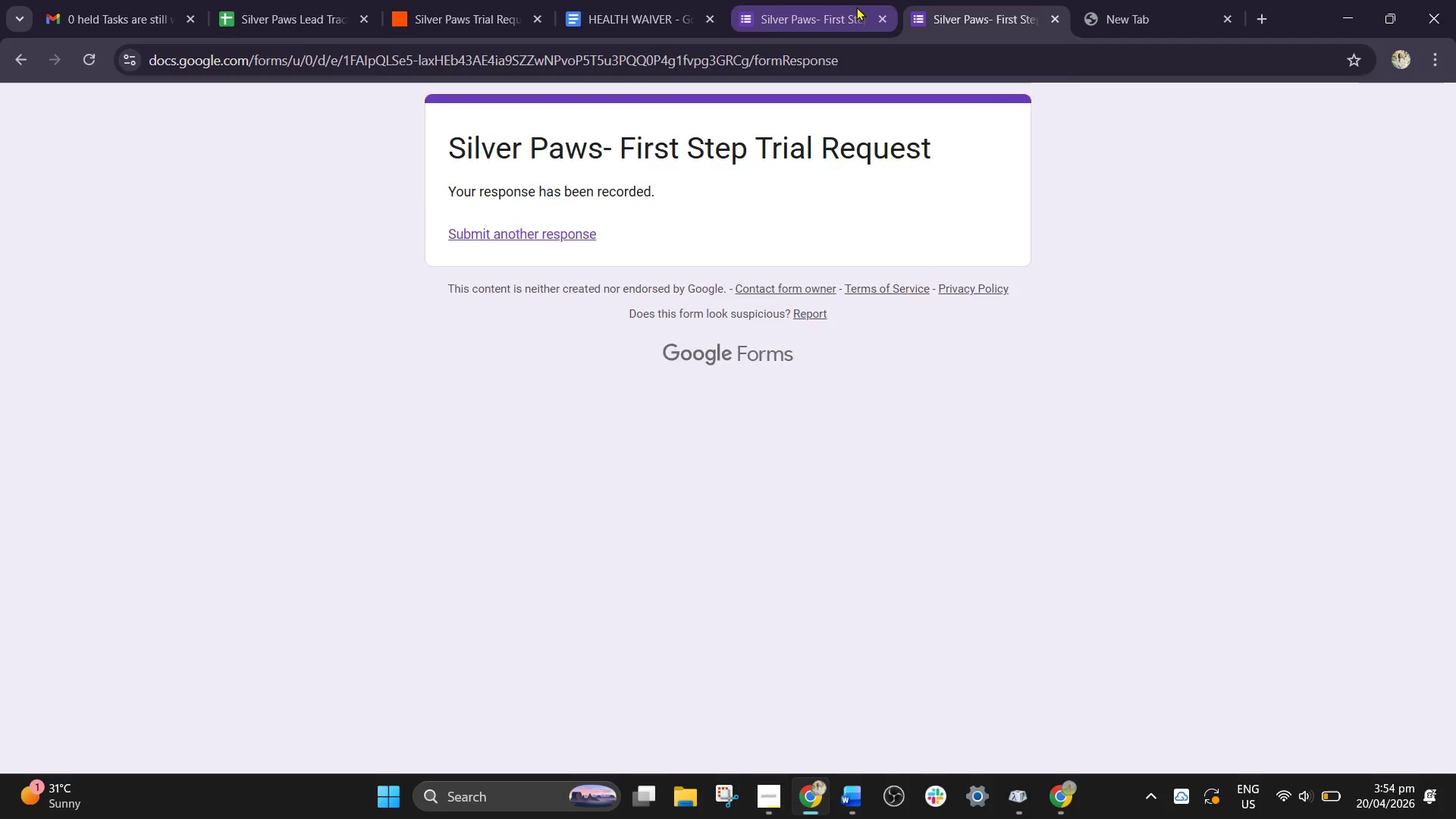 
left_click([856, 7])
 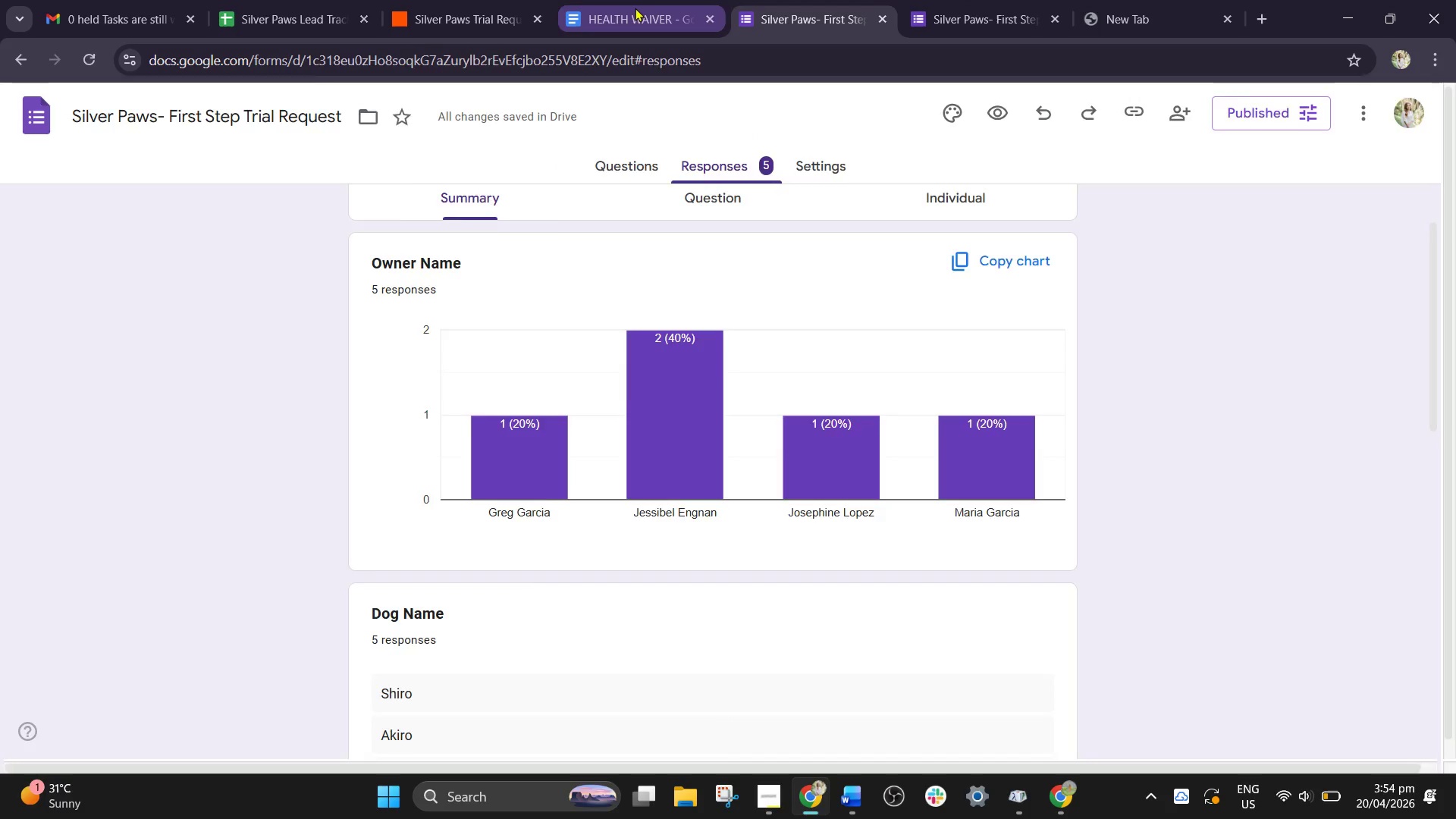 
left_click([635, 8])
 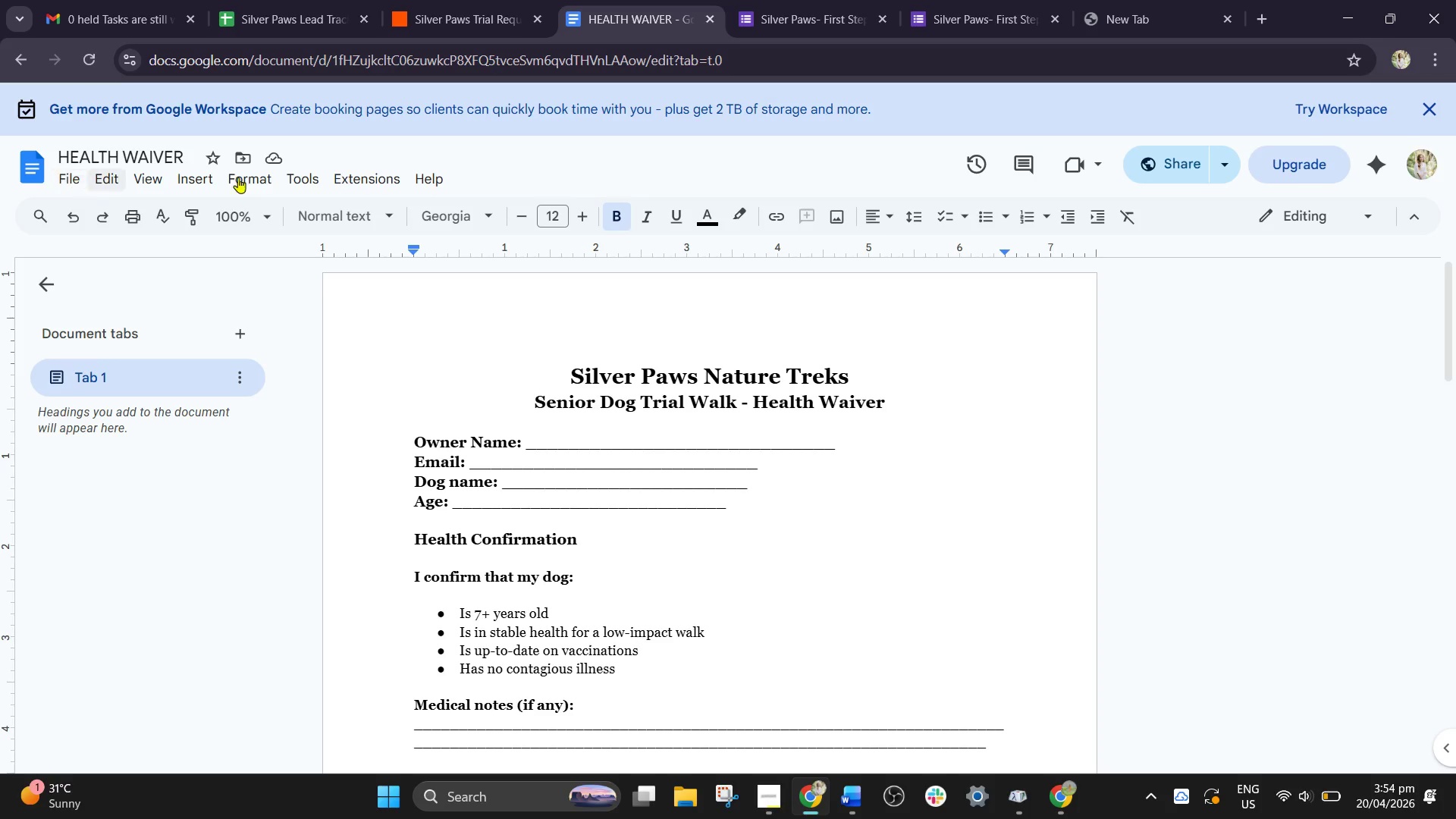 
left_click([1180, 158])
 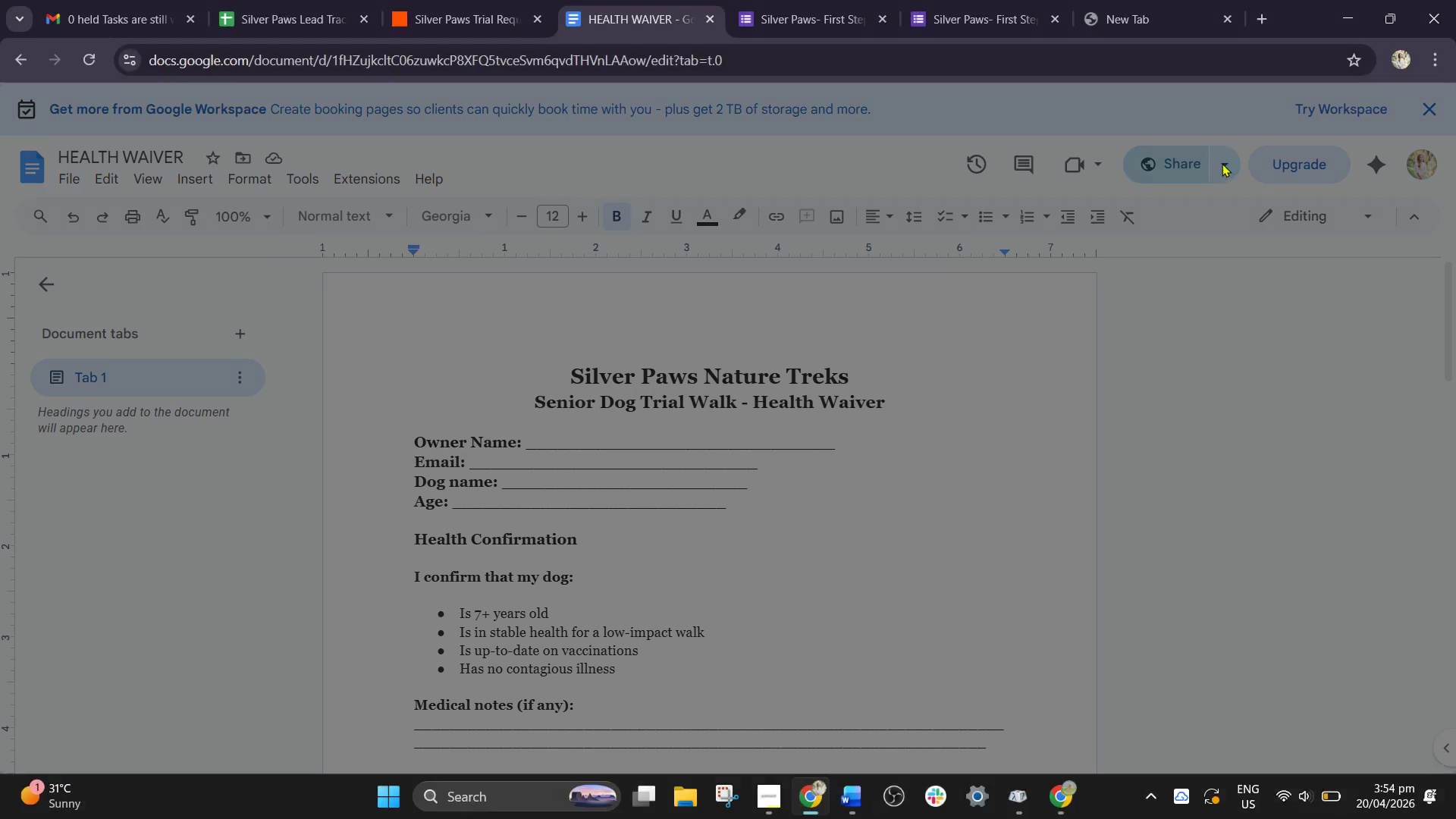 
left_click([1226, 163])
 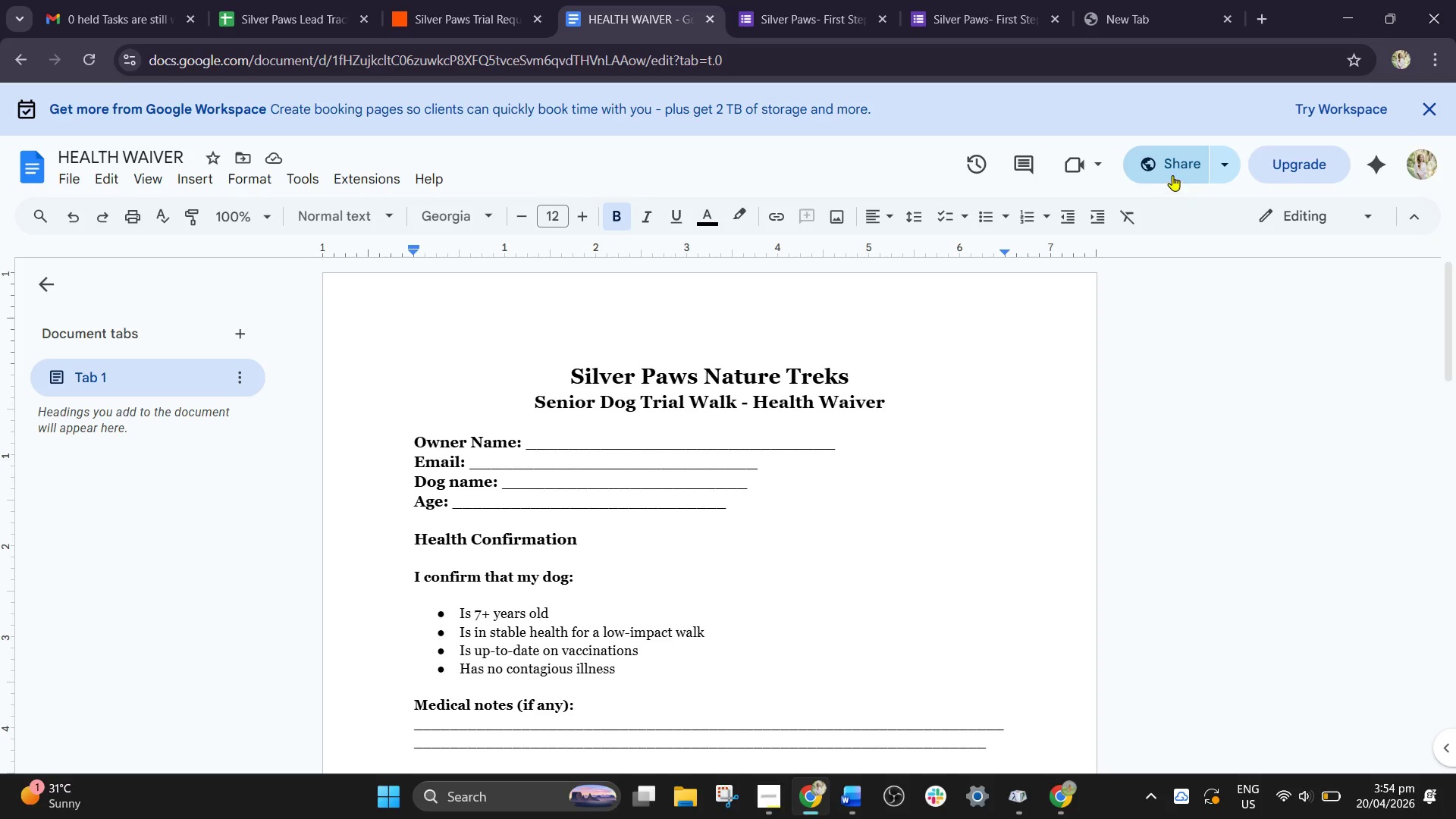 
left_click([1175, 169])
 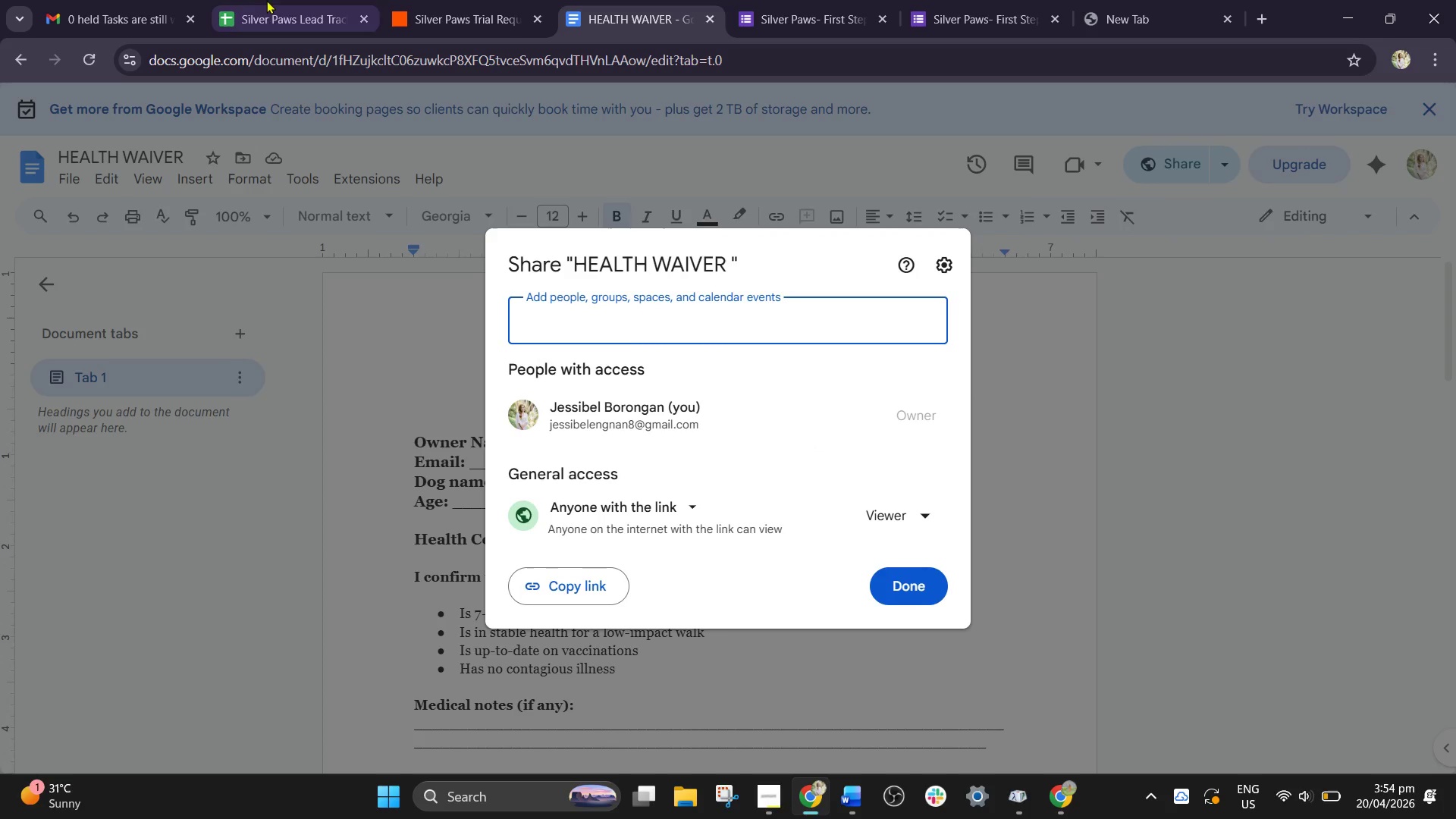 
left_click([281, 0])
 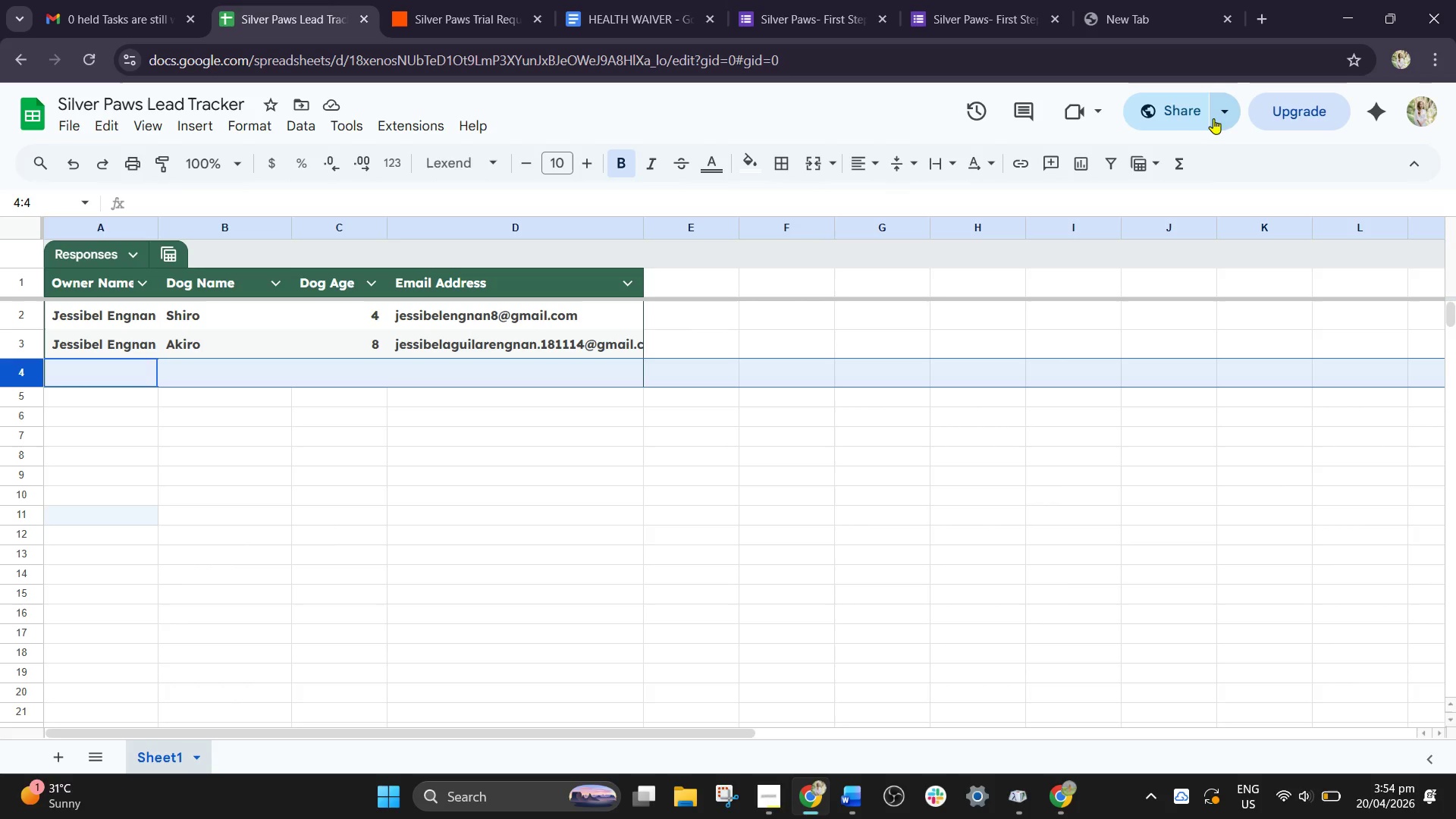 
left_click([1172, 106])
 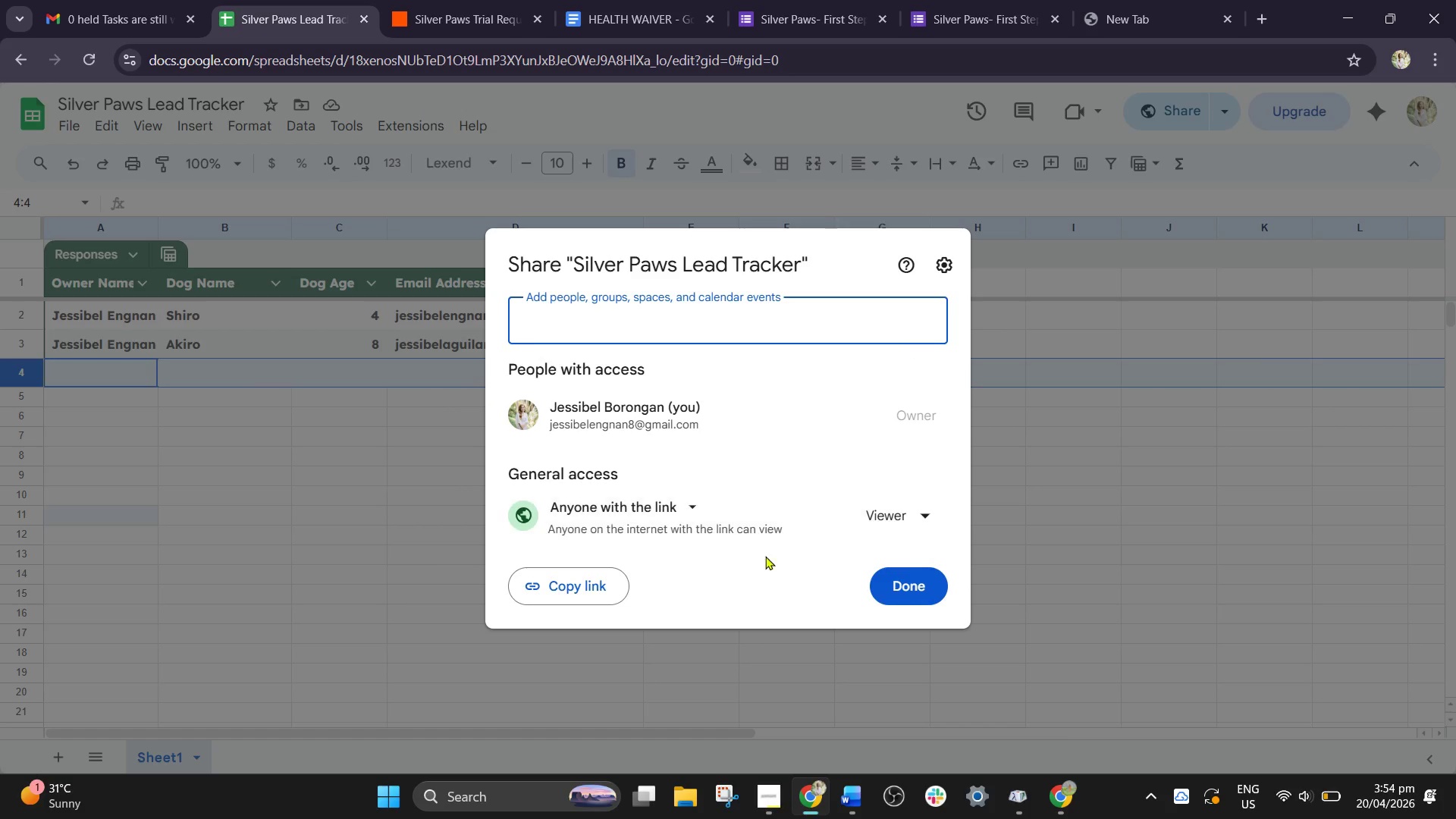 
left_click([563, 582])
 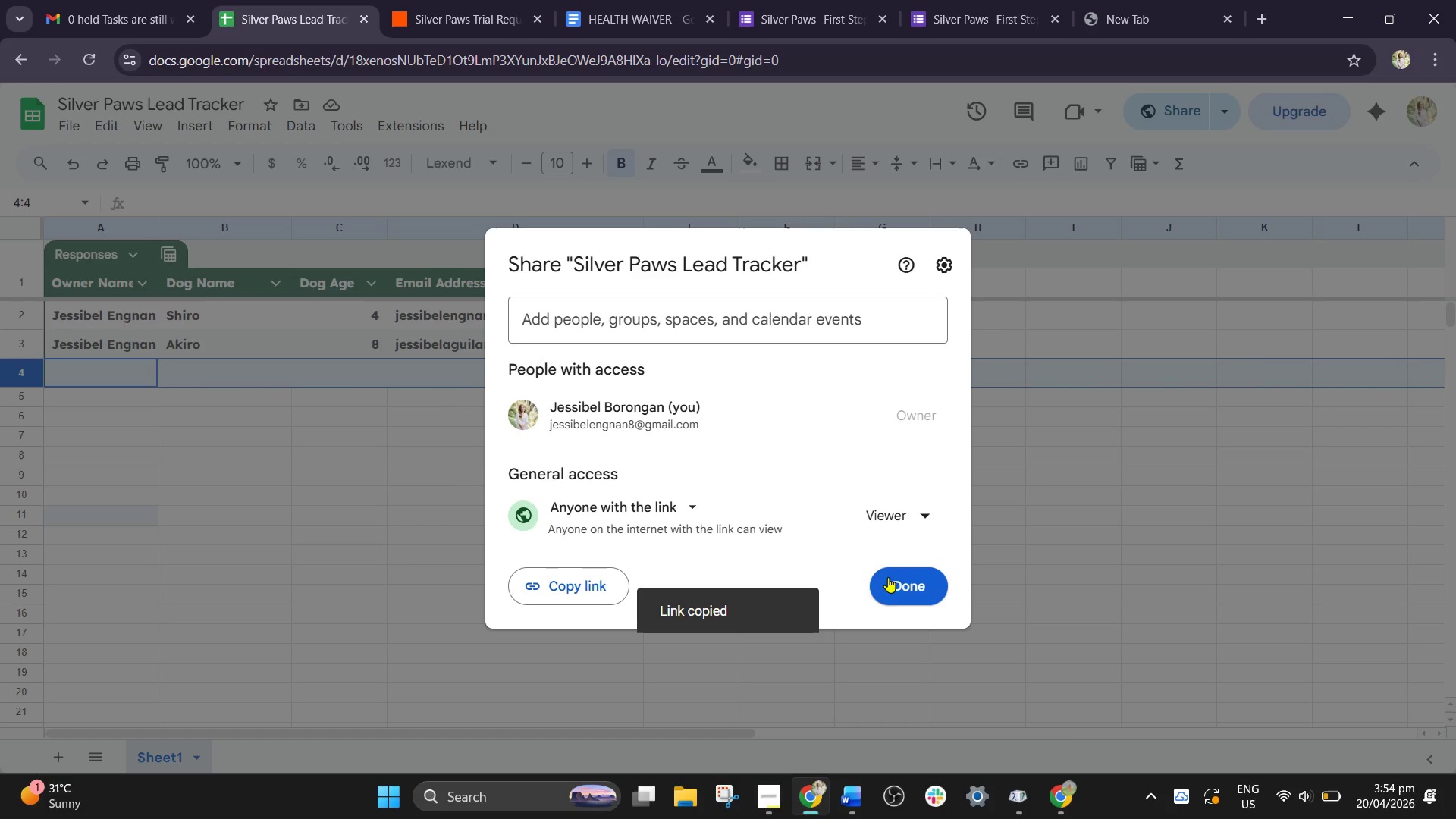 
left_click([895, 583])
 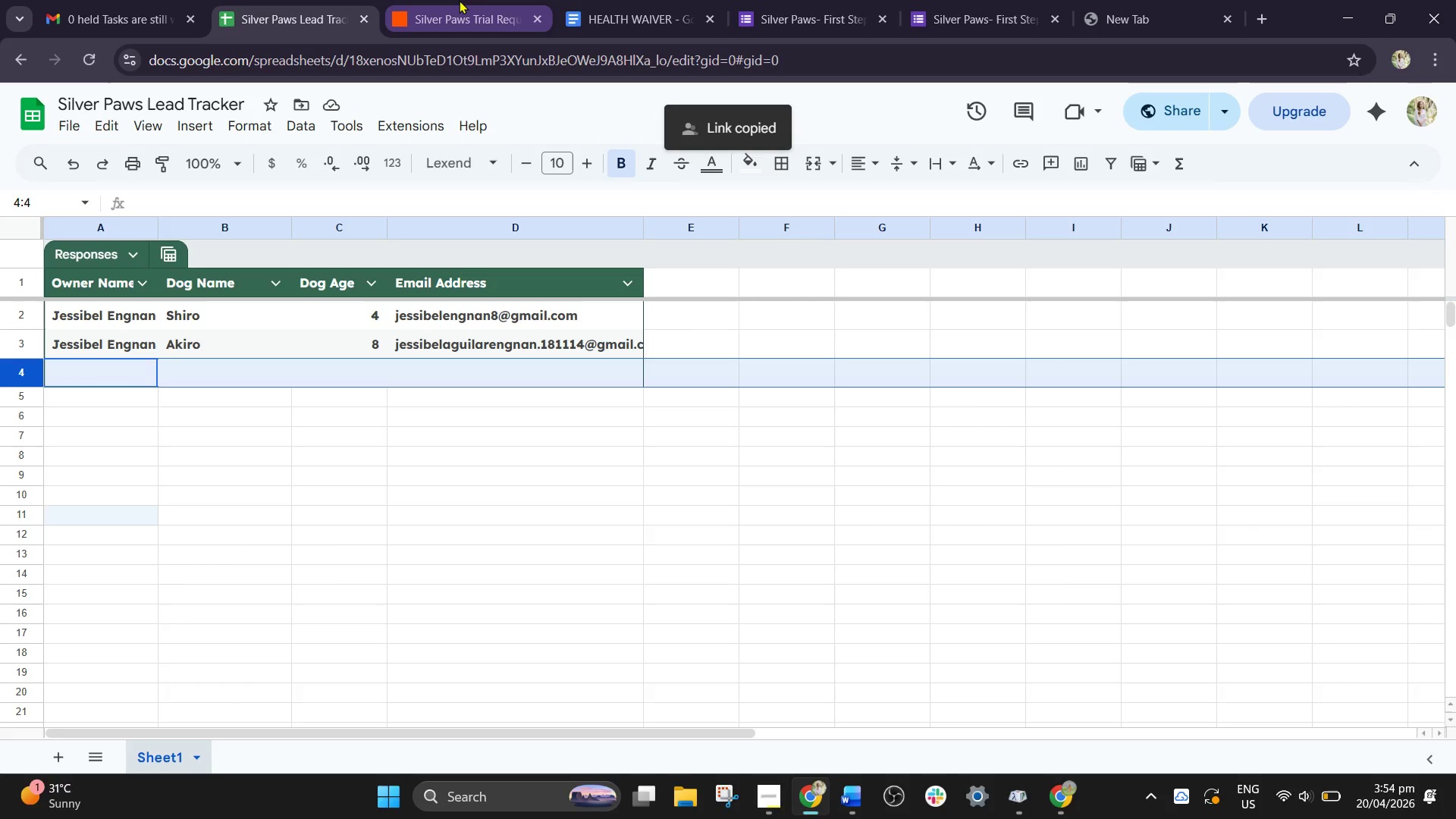 
left_click([459, 0])
 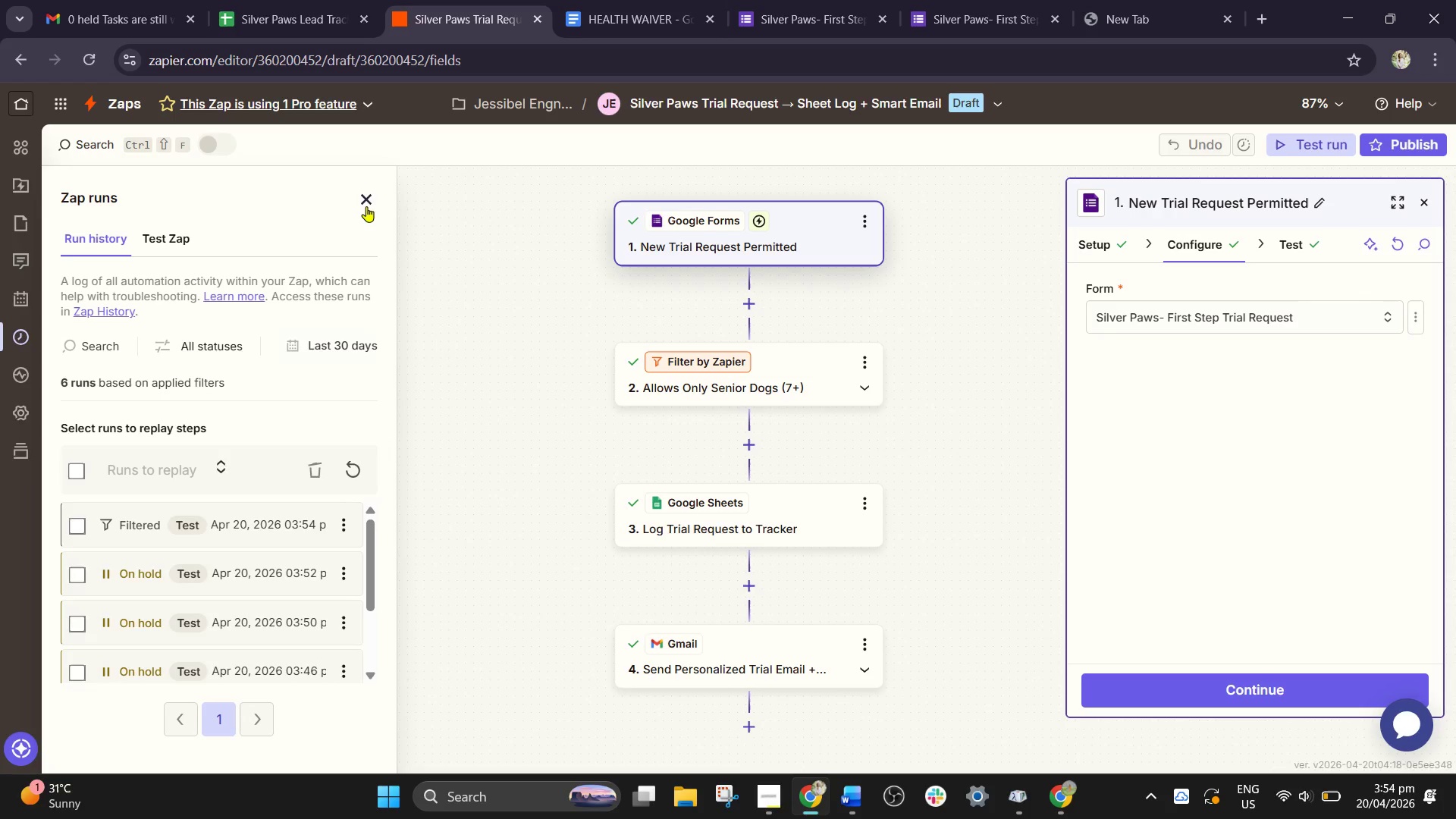 
left_click([370, 199])
 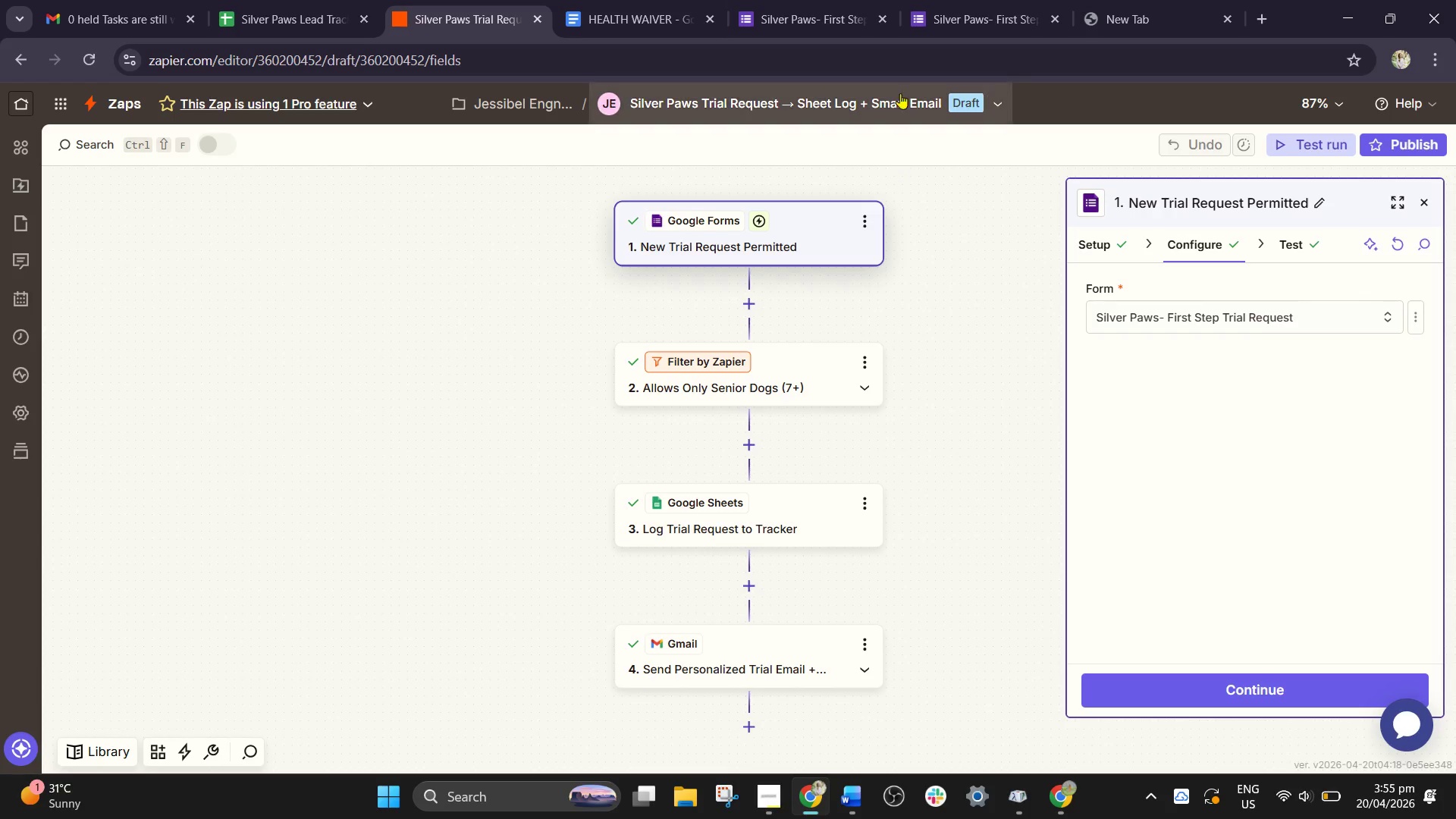 
left_click([835, 20])
 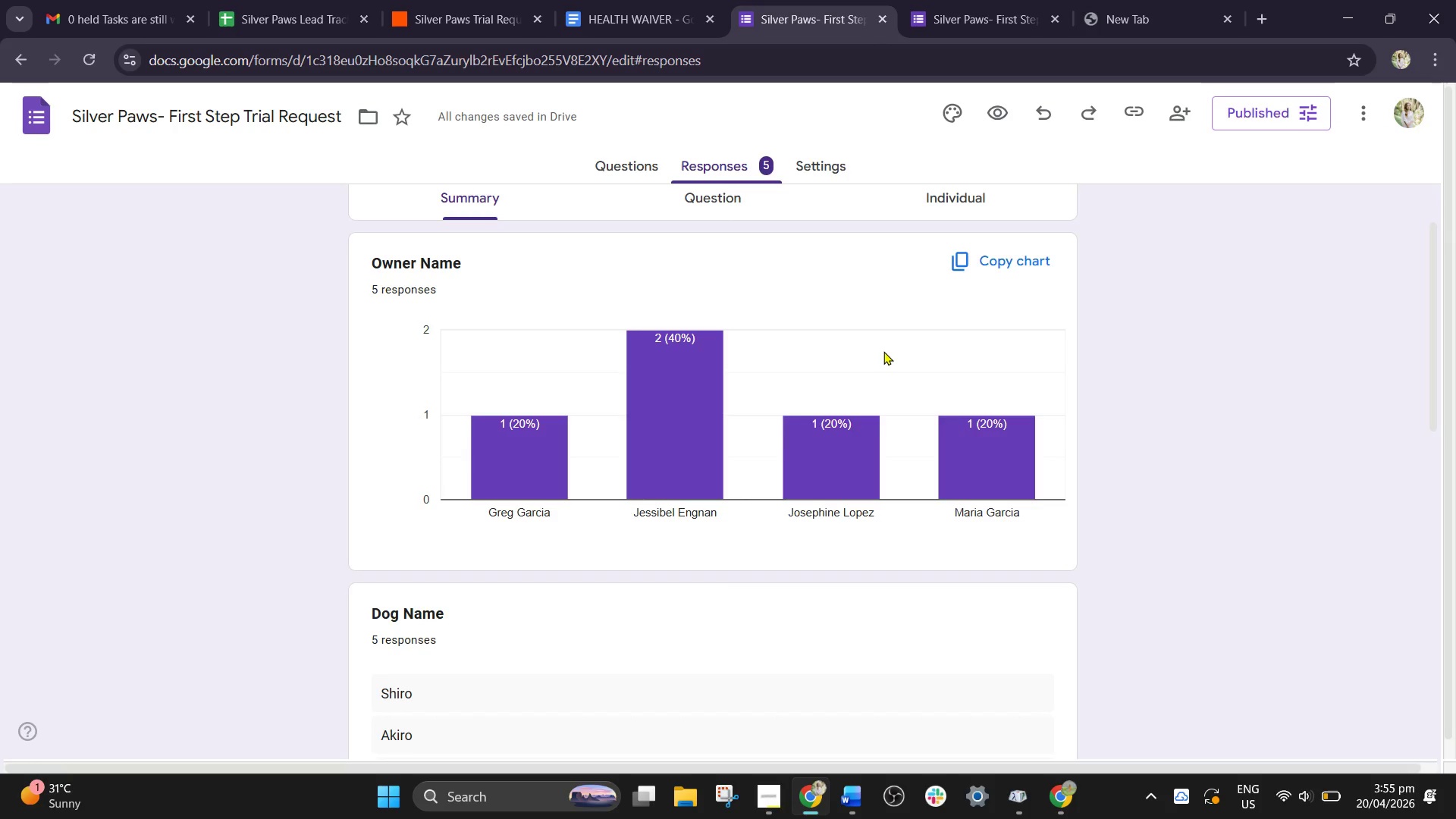 
wait(9.53)
 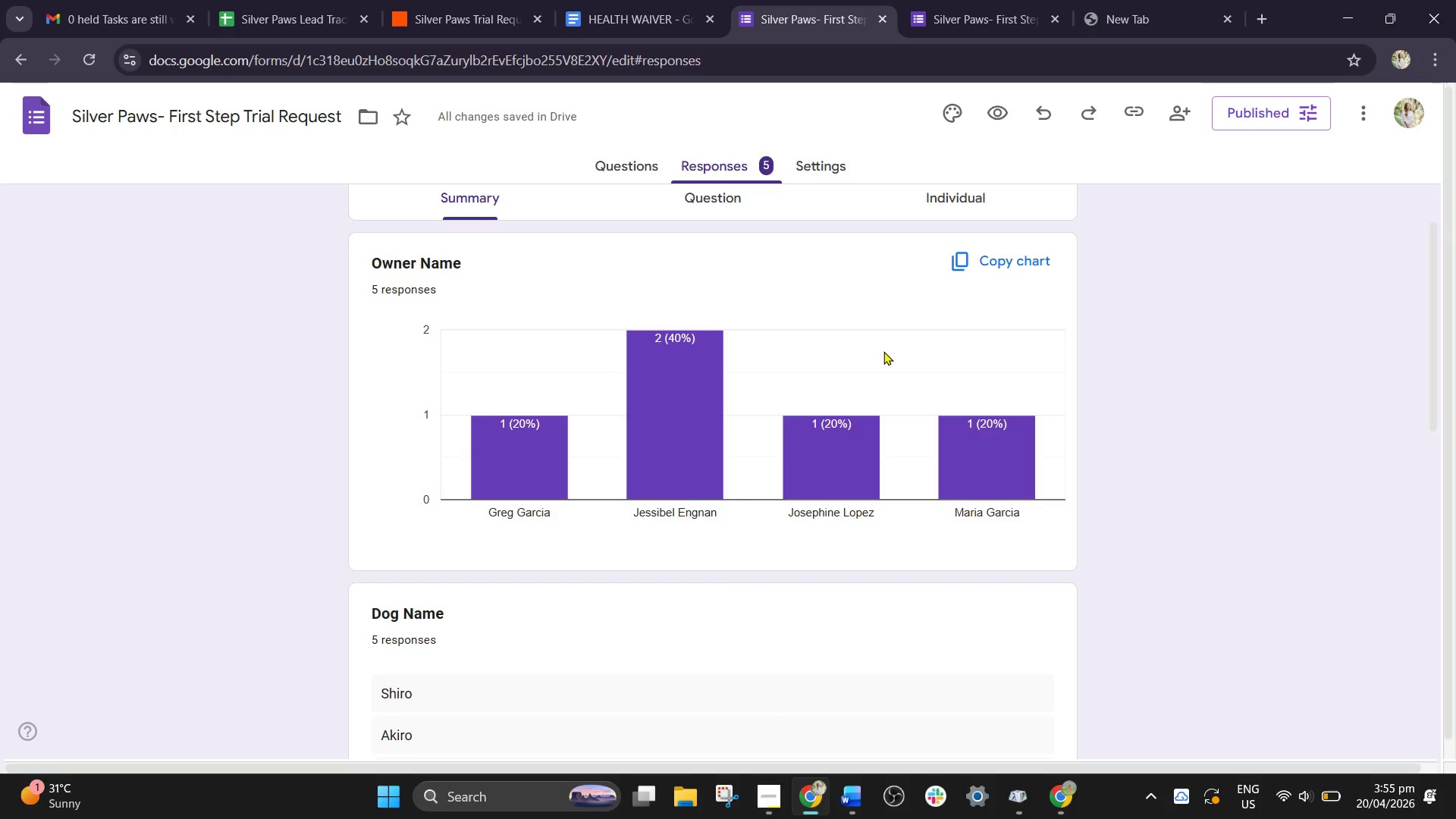 
scroll: coordinate [645, 246], scroll_direction: up, amount: 1.0
 